 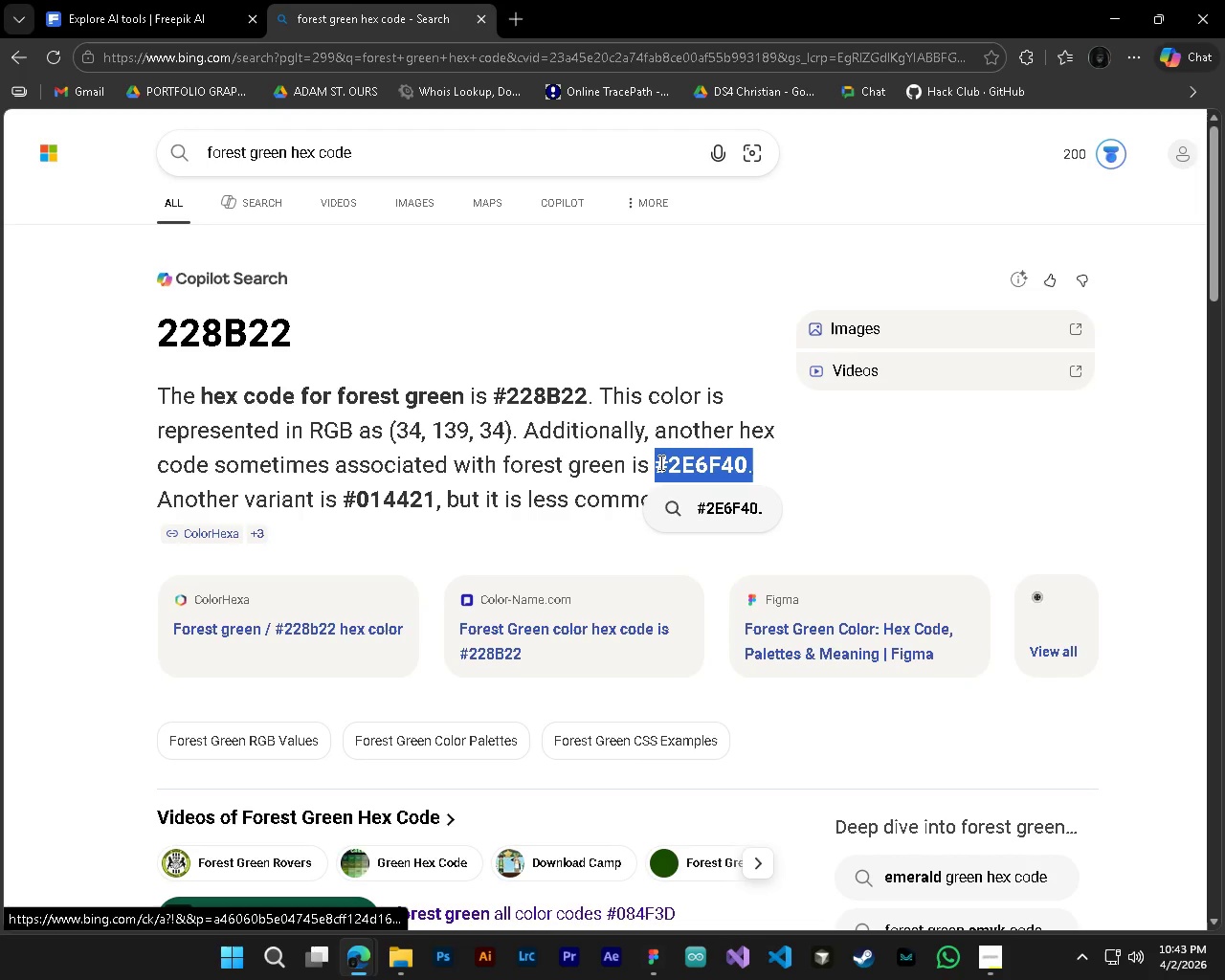 
key(Control+C)
 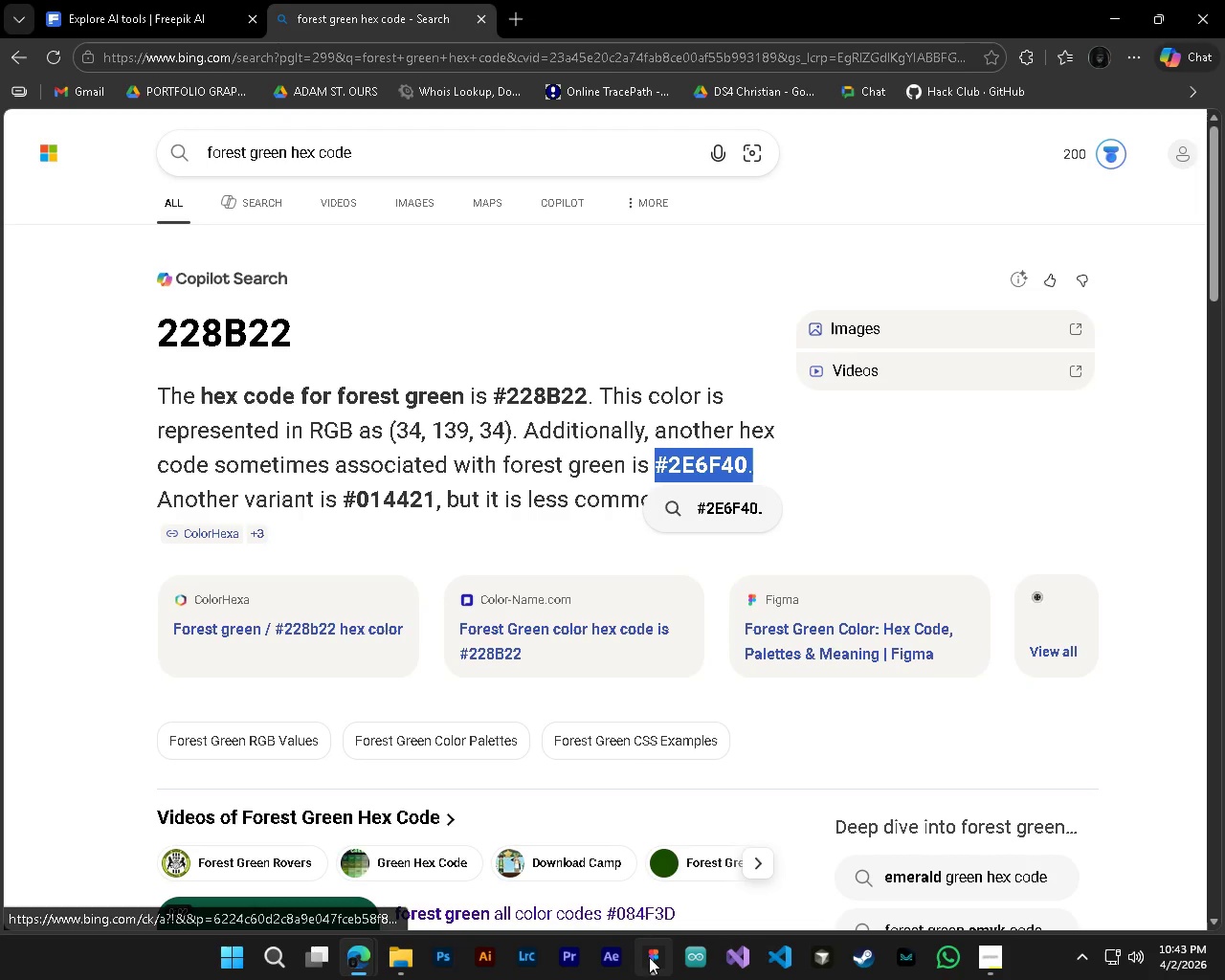 
left_click([653, 957])
 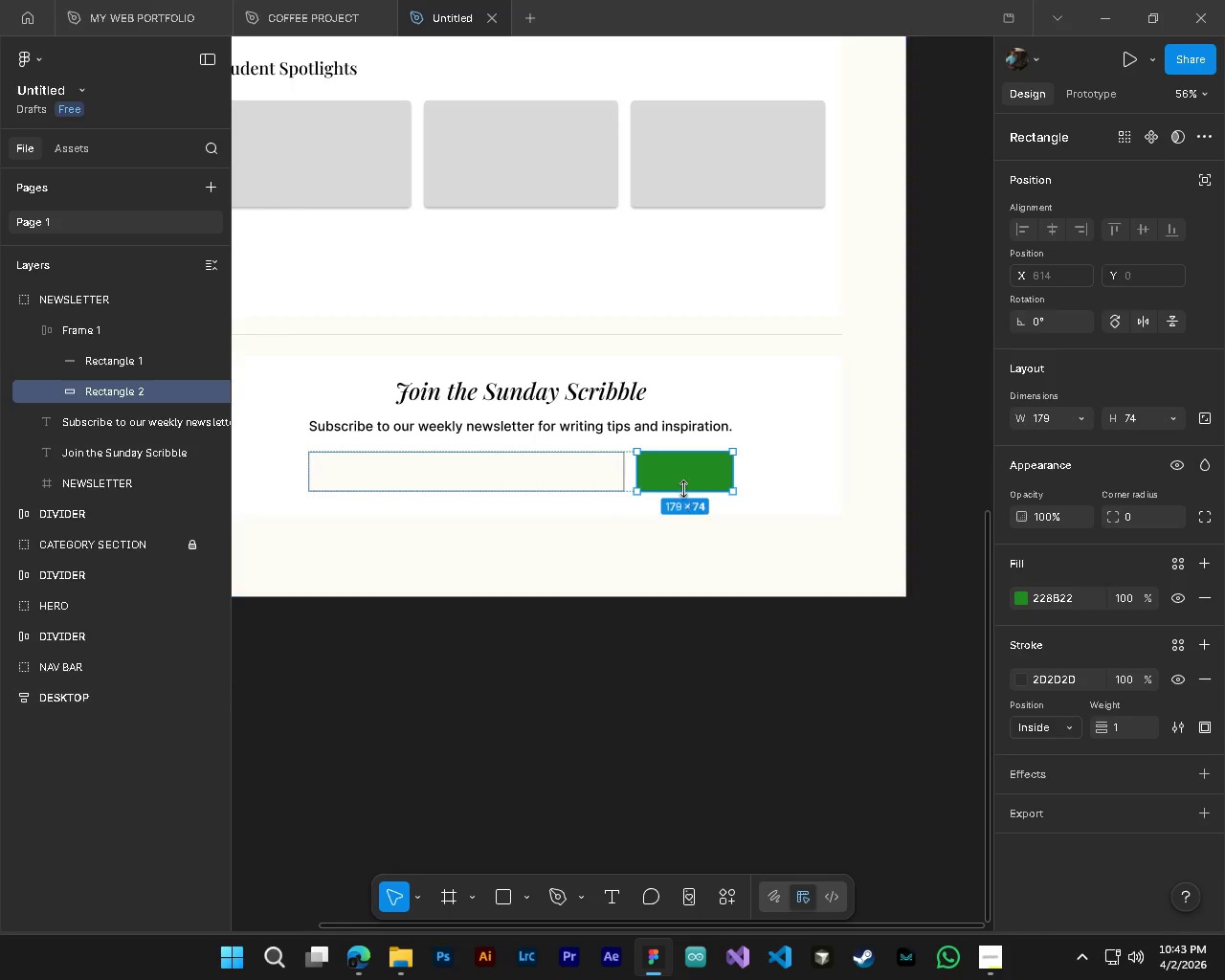 
left_click([681, 478])
 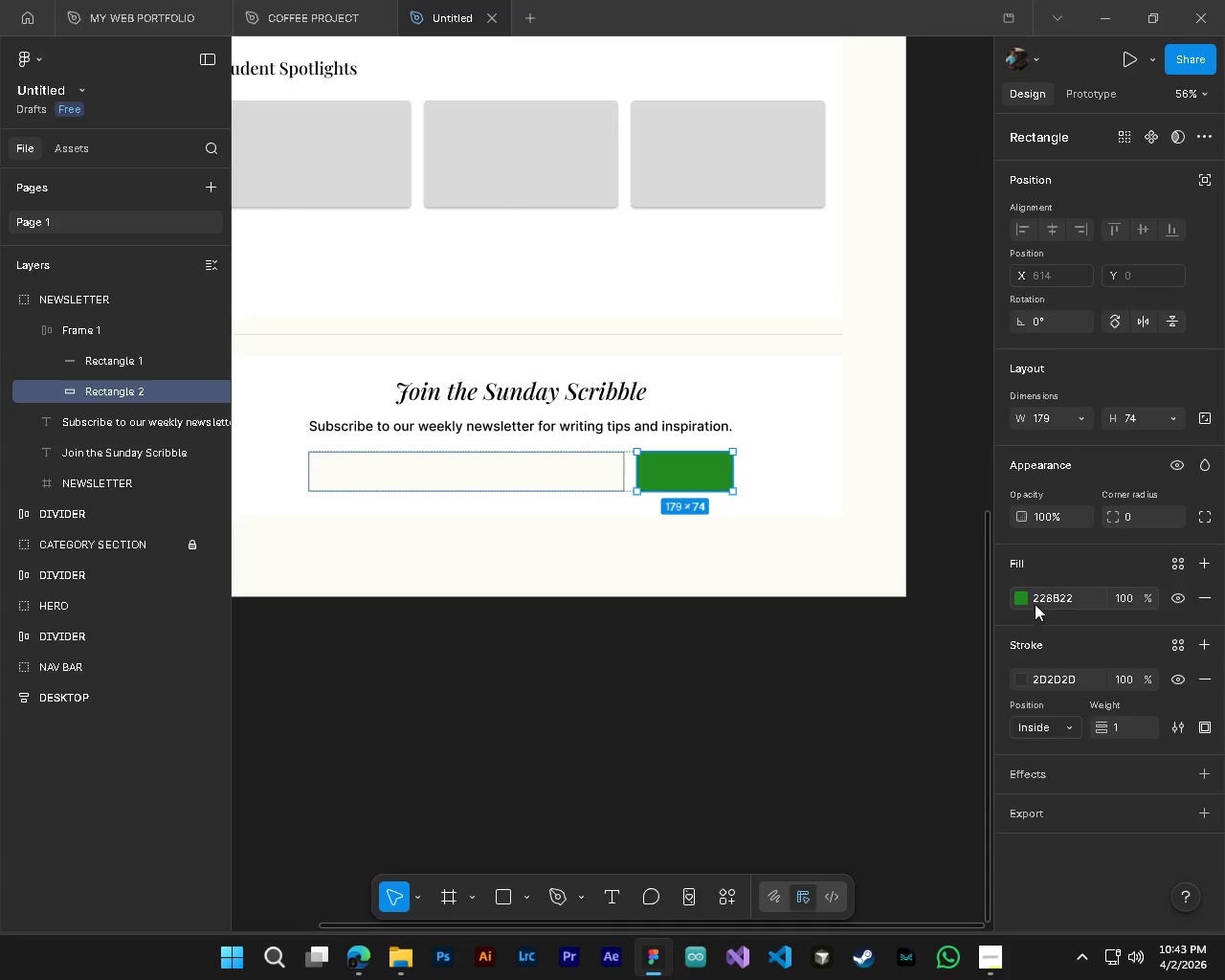 
left_click([1022, 596])
 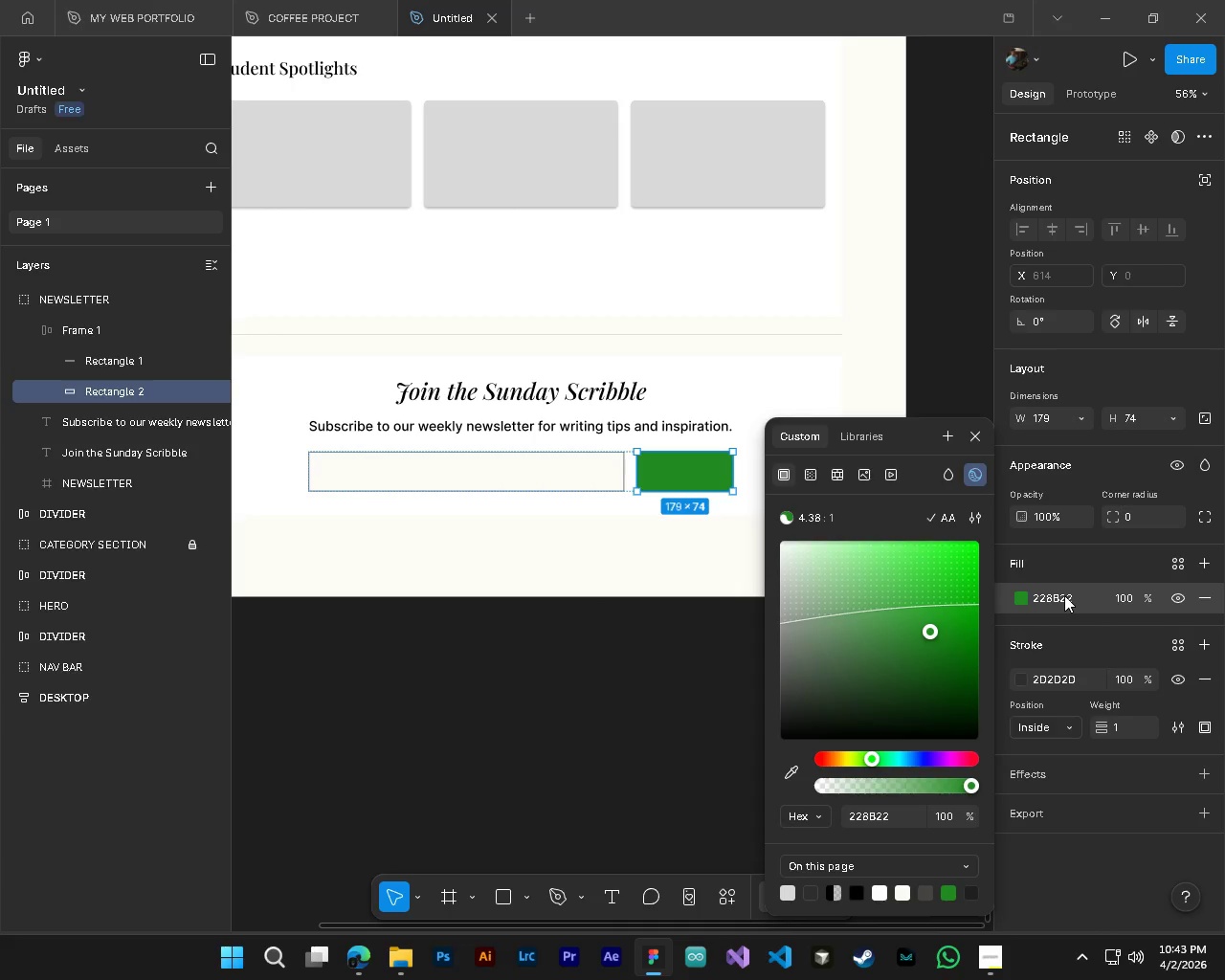 
double_click([1064, 595])
 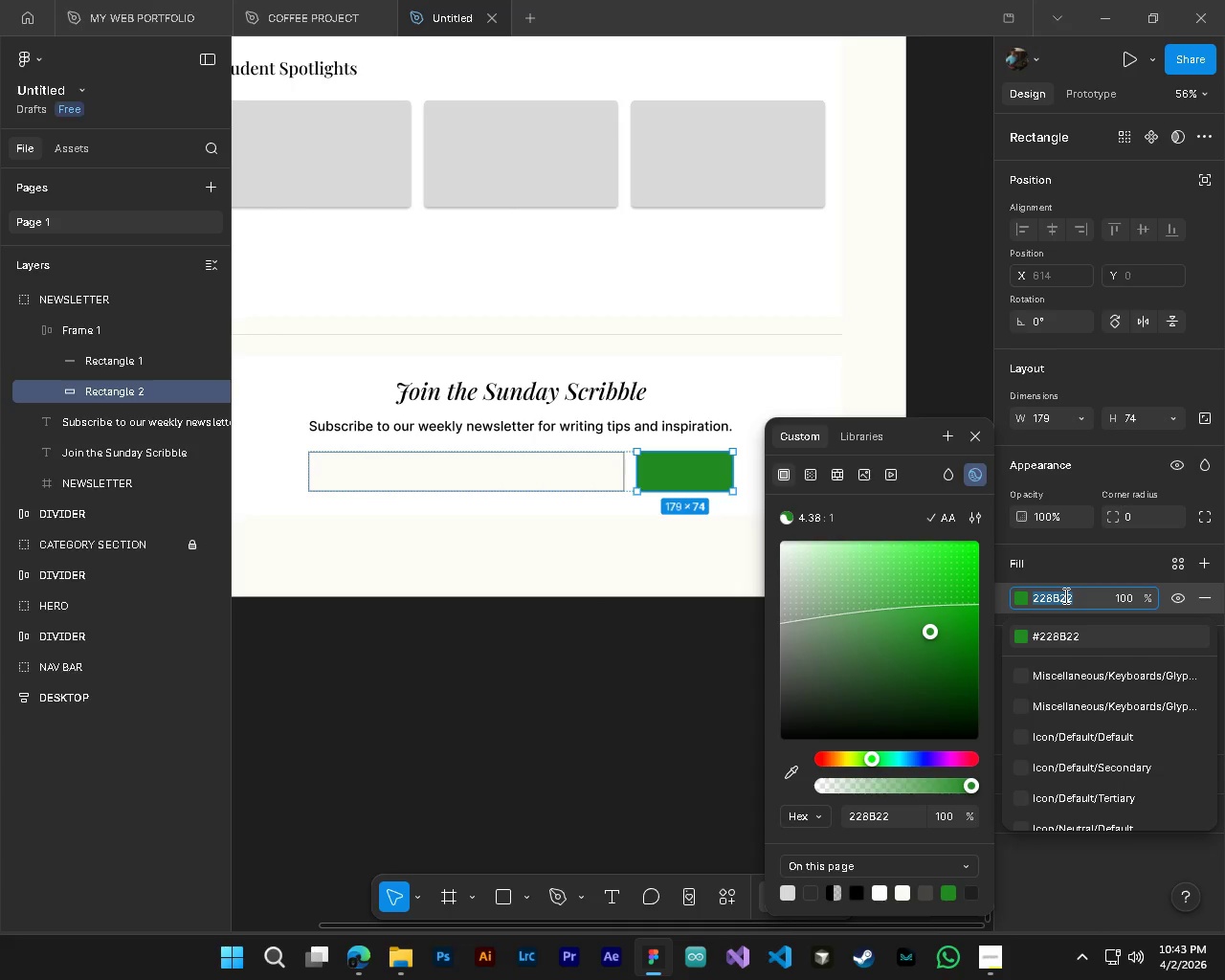 
key(Control+ControlLeft)
 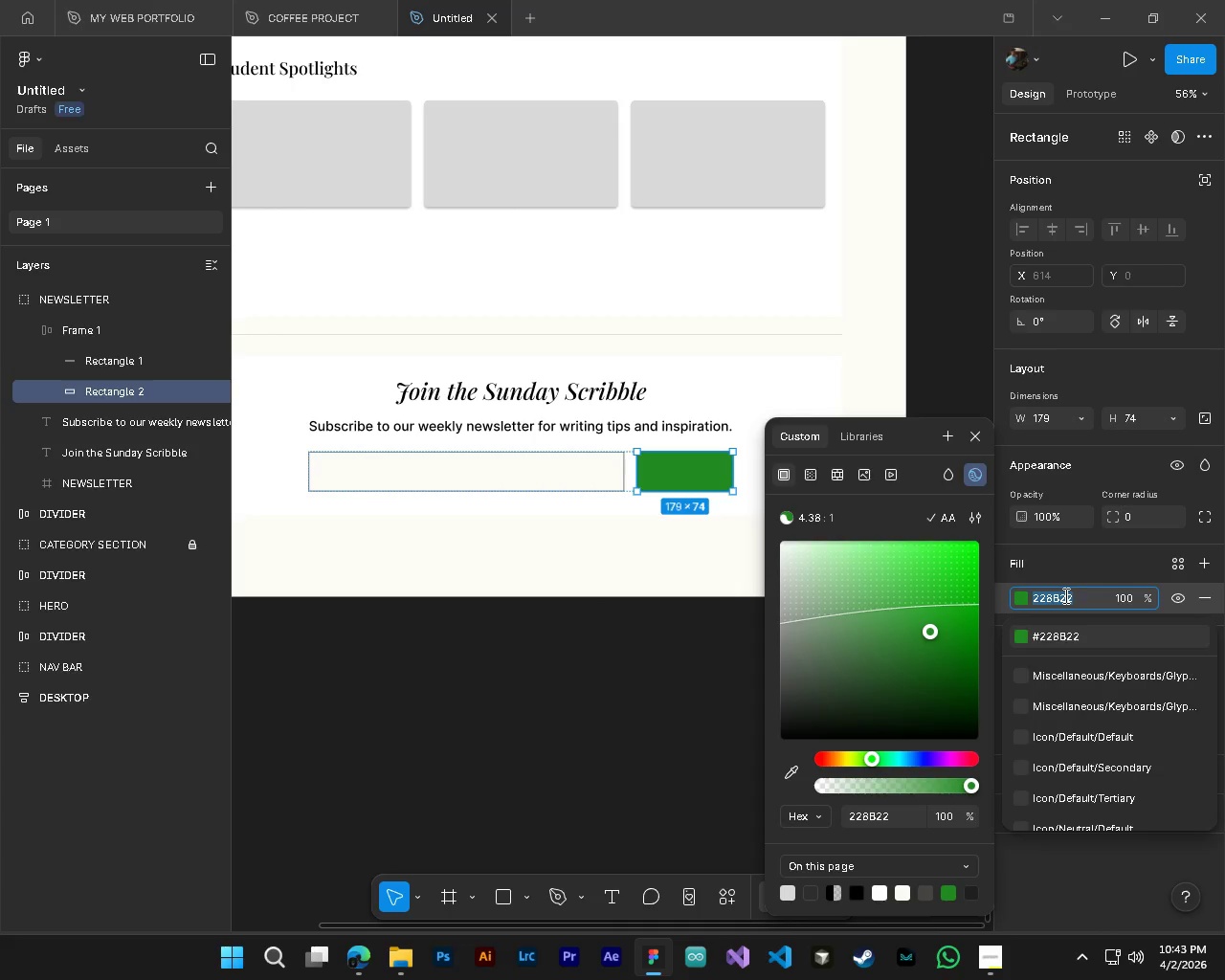 
key(Control+V)
 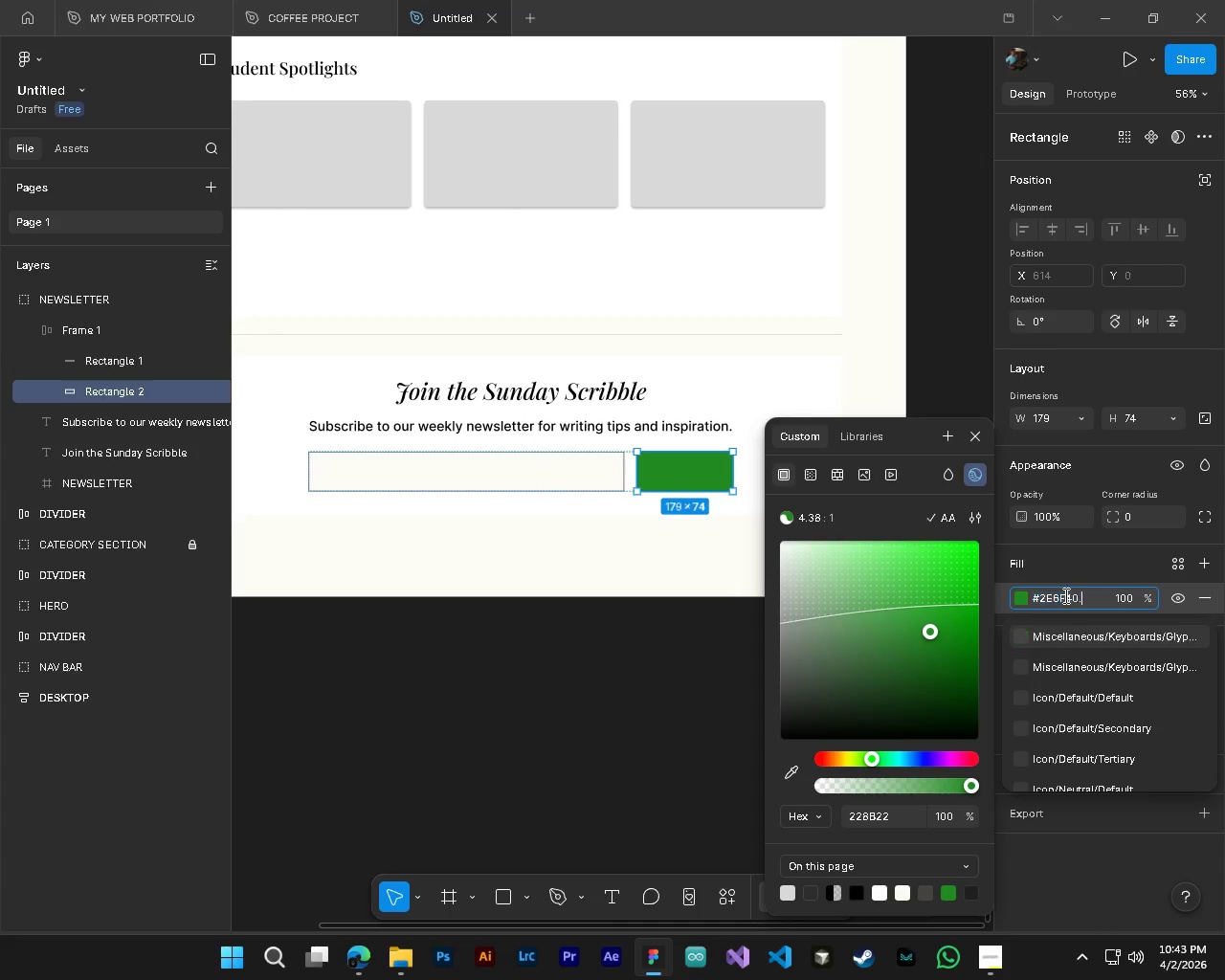 
key(Control+V)
 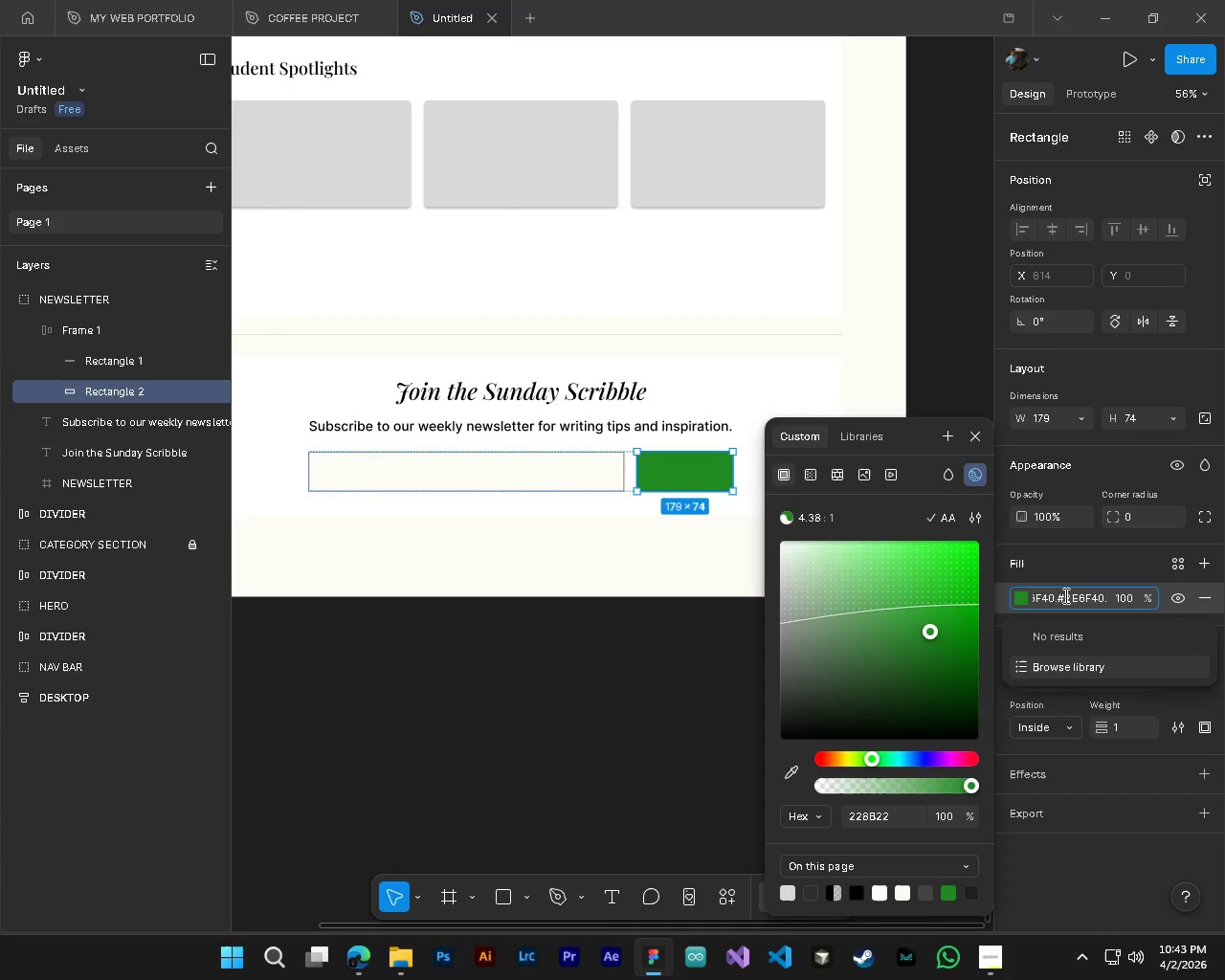 
hold_key(key=ControlLeft, duration=0.44)
 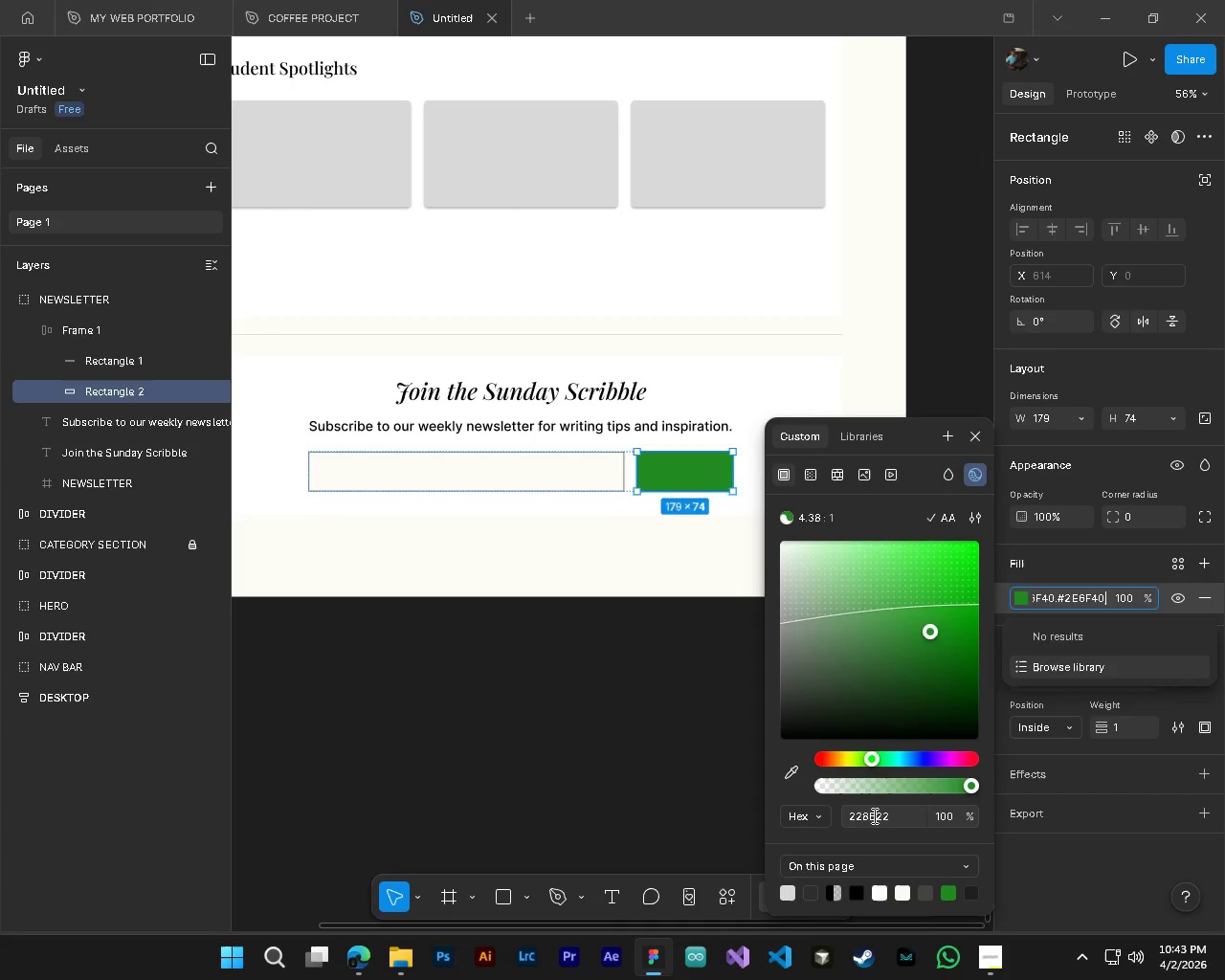 
left_click([873, 815])
 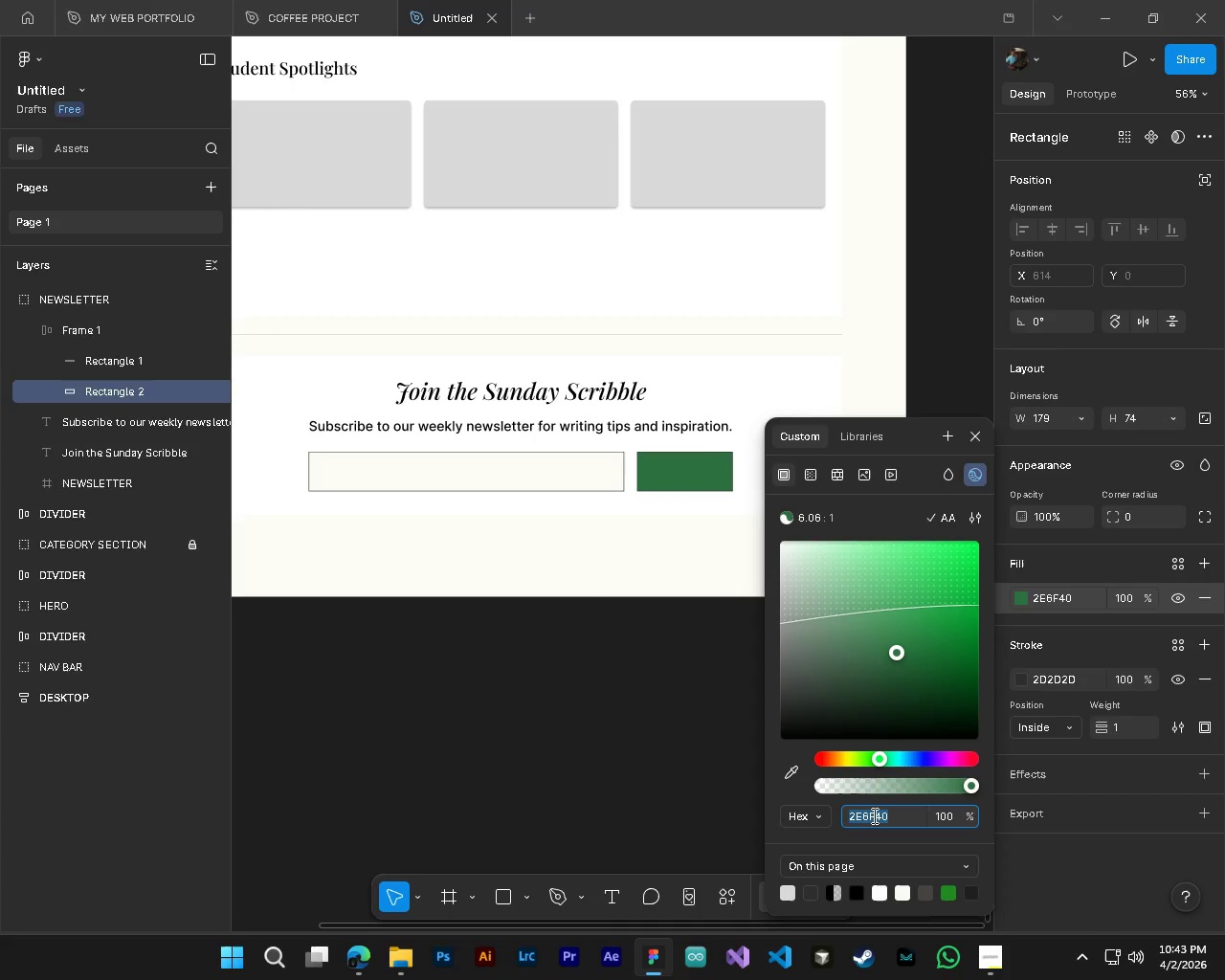 
key(Control+V)
 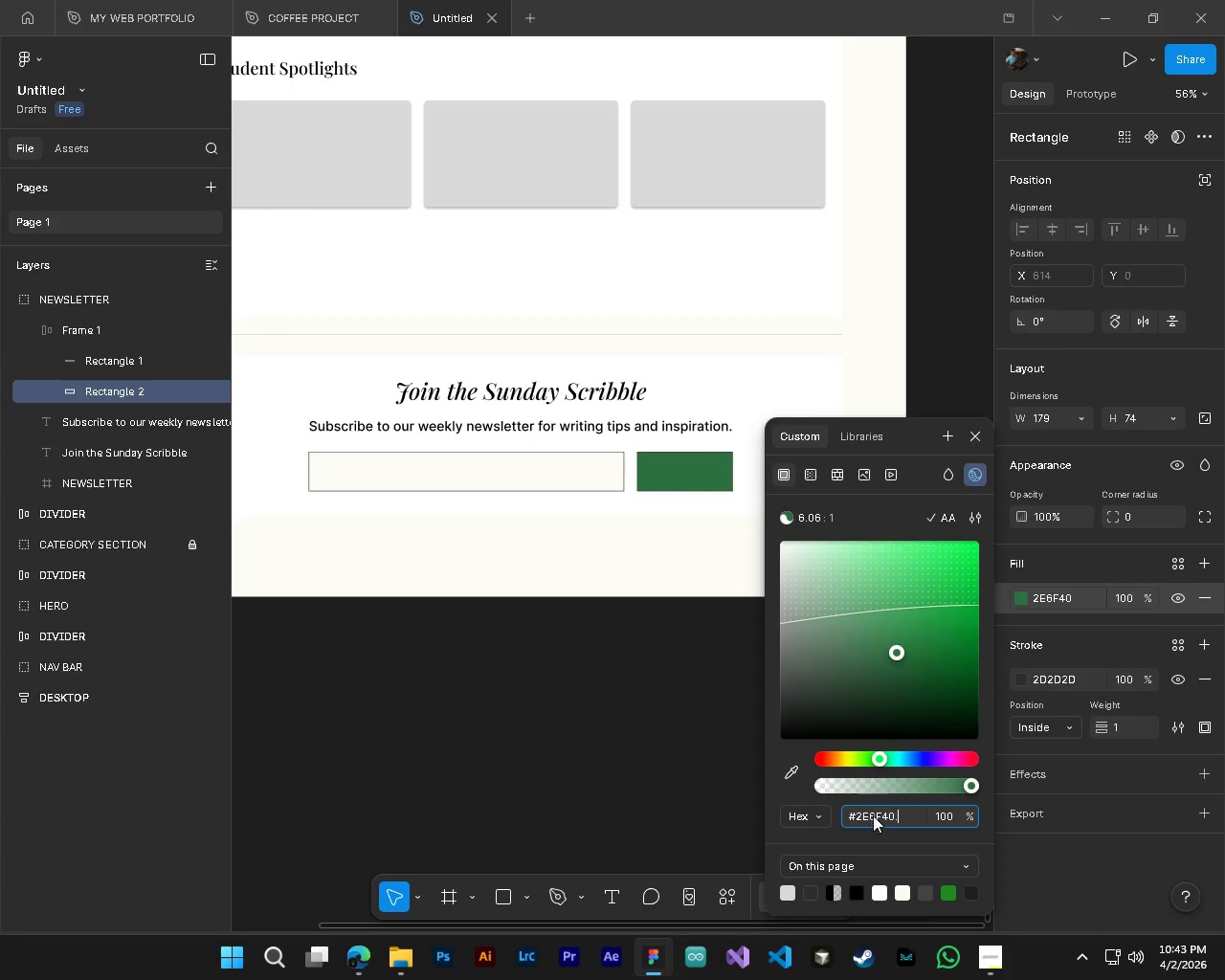 
key(NumpadEnter)
 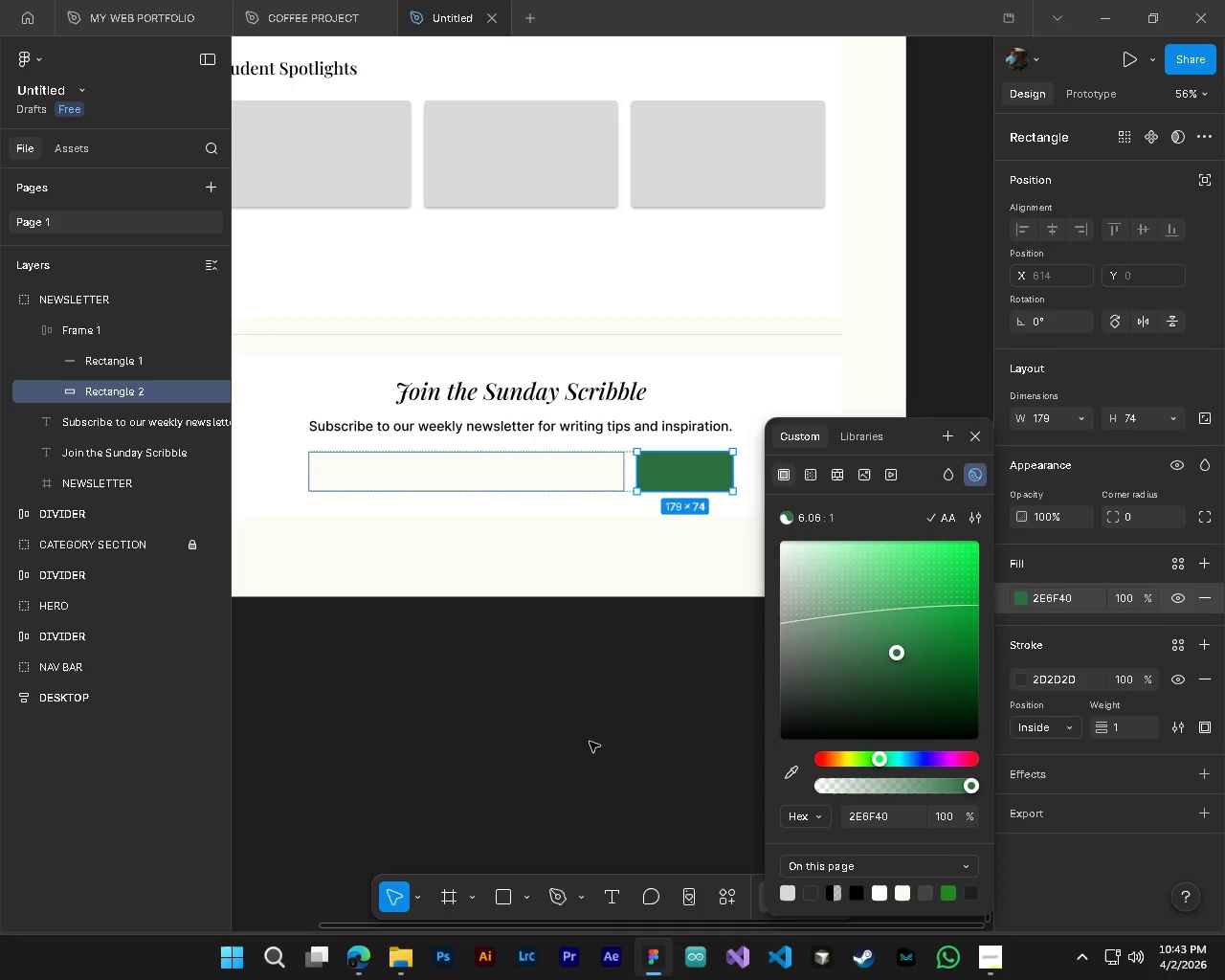 
left_click([590, 742])
 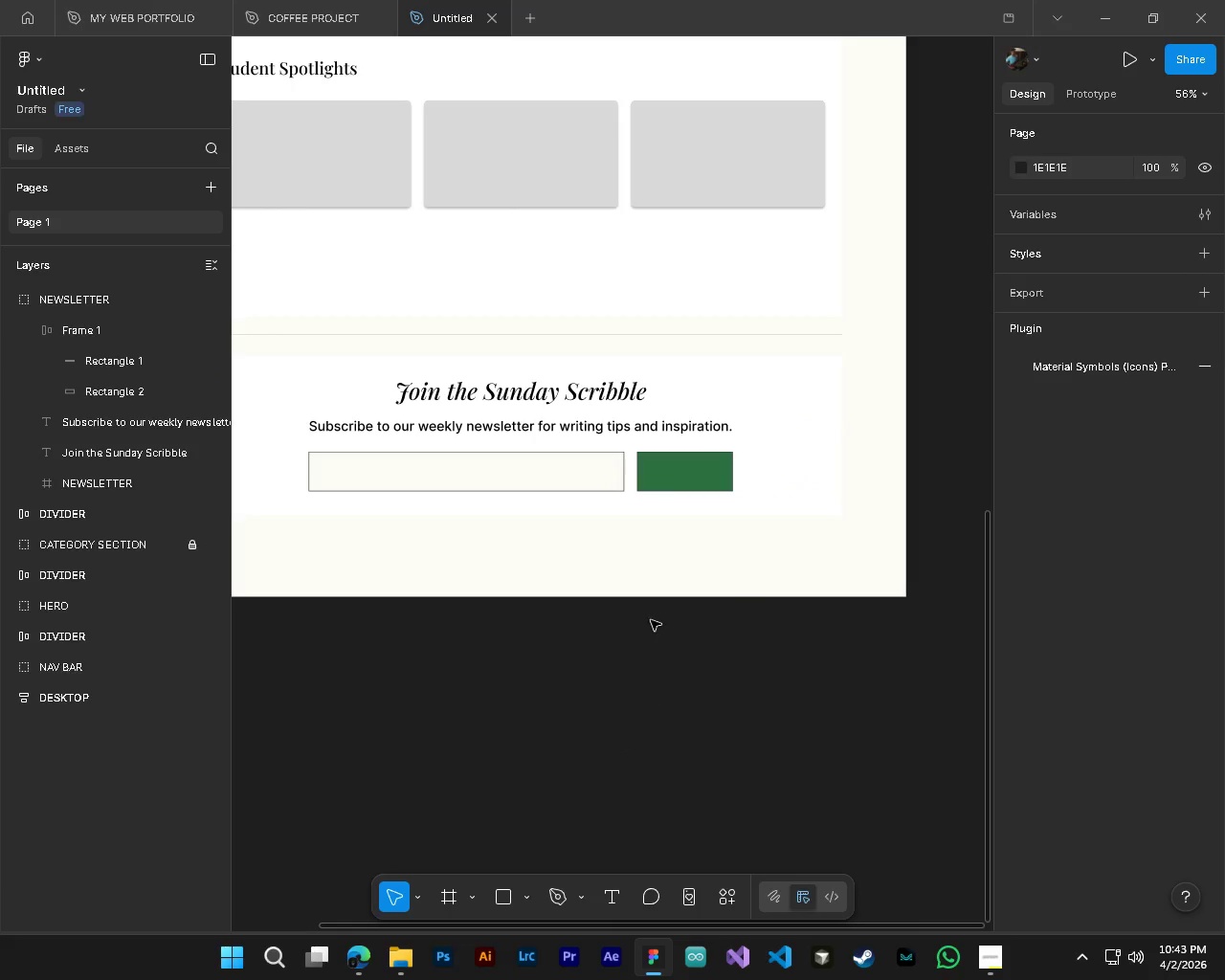 
hold_key(key=ControlLeft, duration=0.55)
hold_key(key=AltLeft, duration=0.52)
scroll: coordinate [656, 614], scroll_direction: down, amount: 4.0
 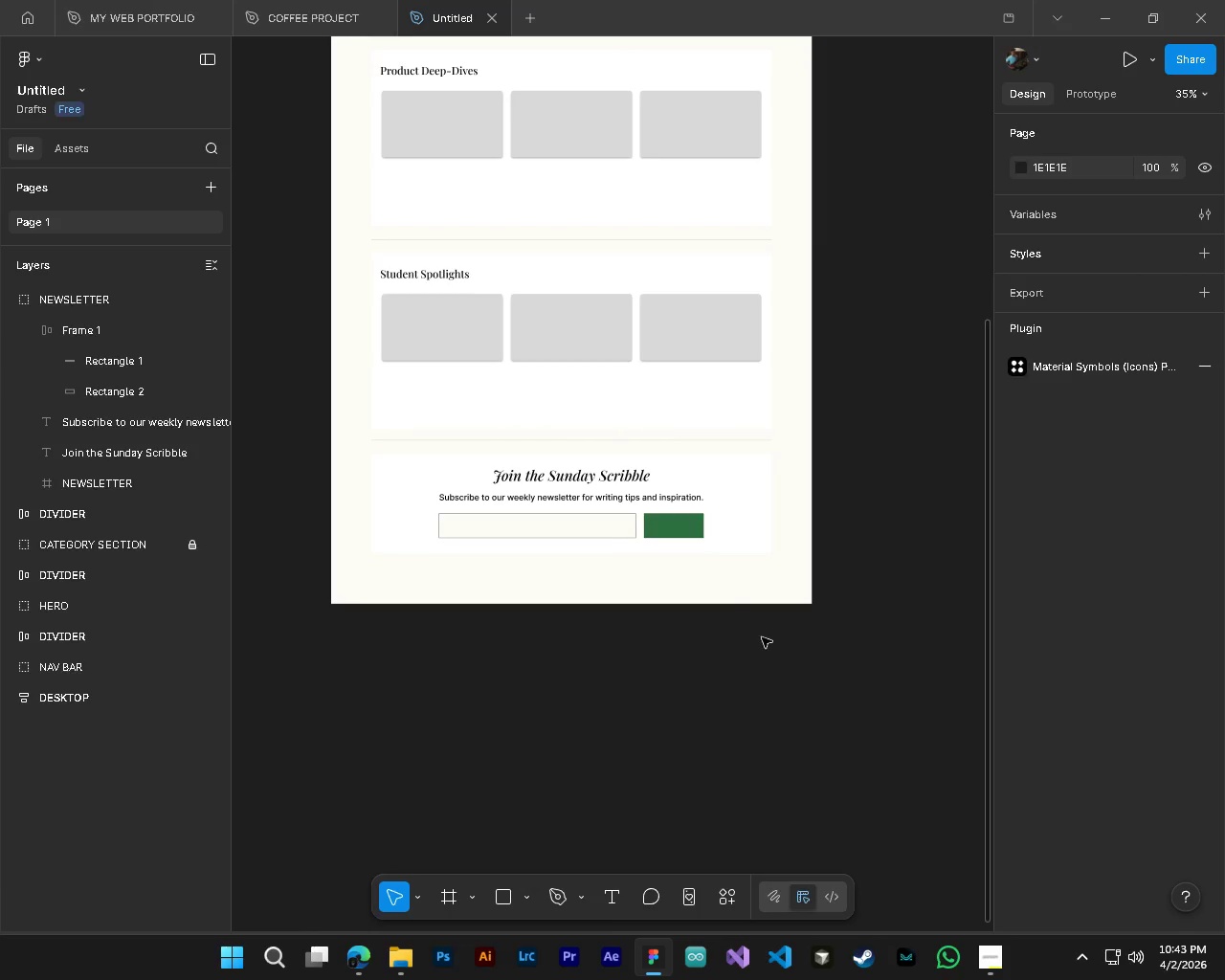 
hold_key(key=AltLeft, duration=0.98)
hold_key(key=ControlLeft, duration=0.86)
scroll: coordinate [654, 509], scroll_direction: up, amount: 8.0
 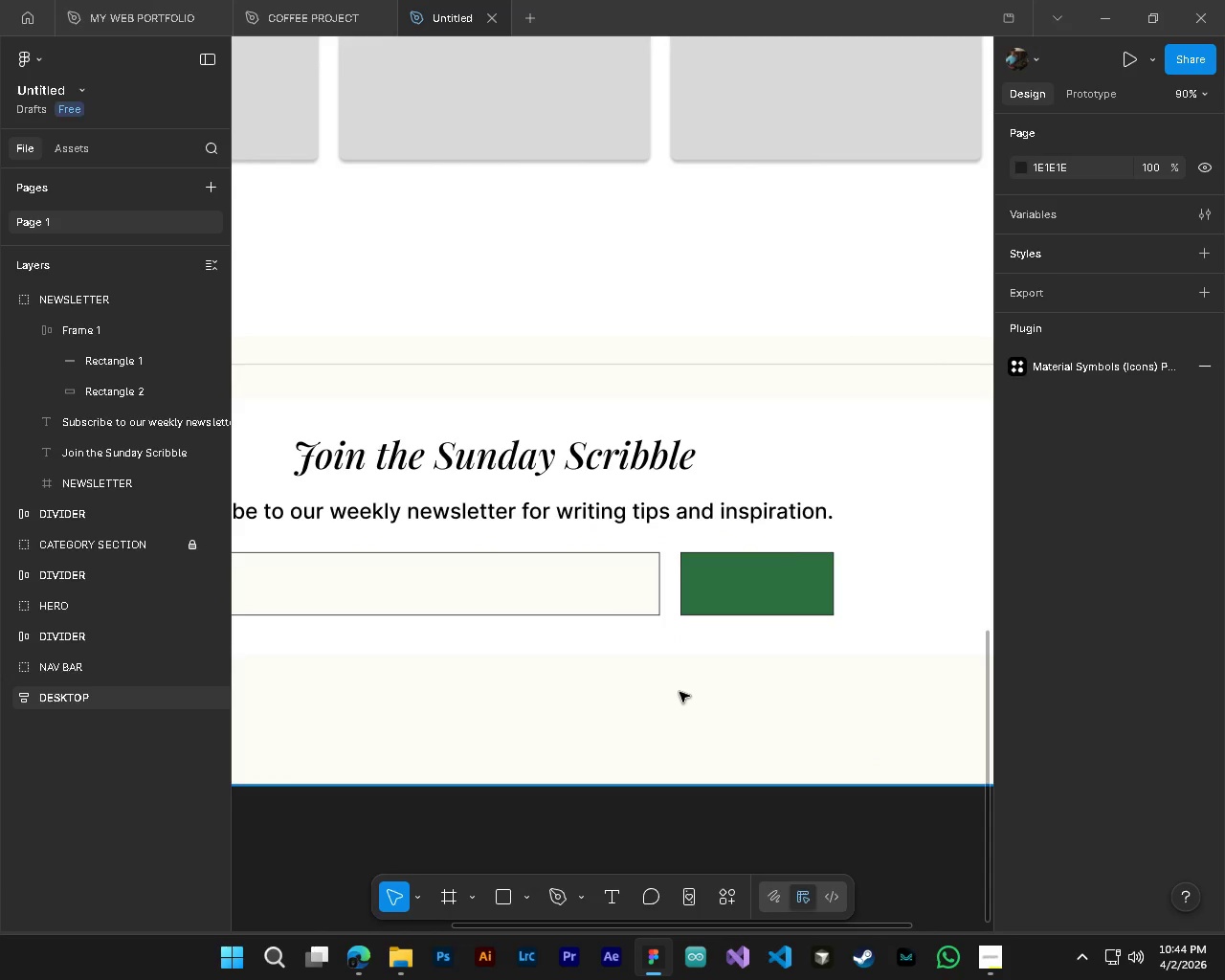 
hold_key(key=ControlLeft, duration=2.88)
 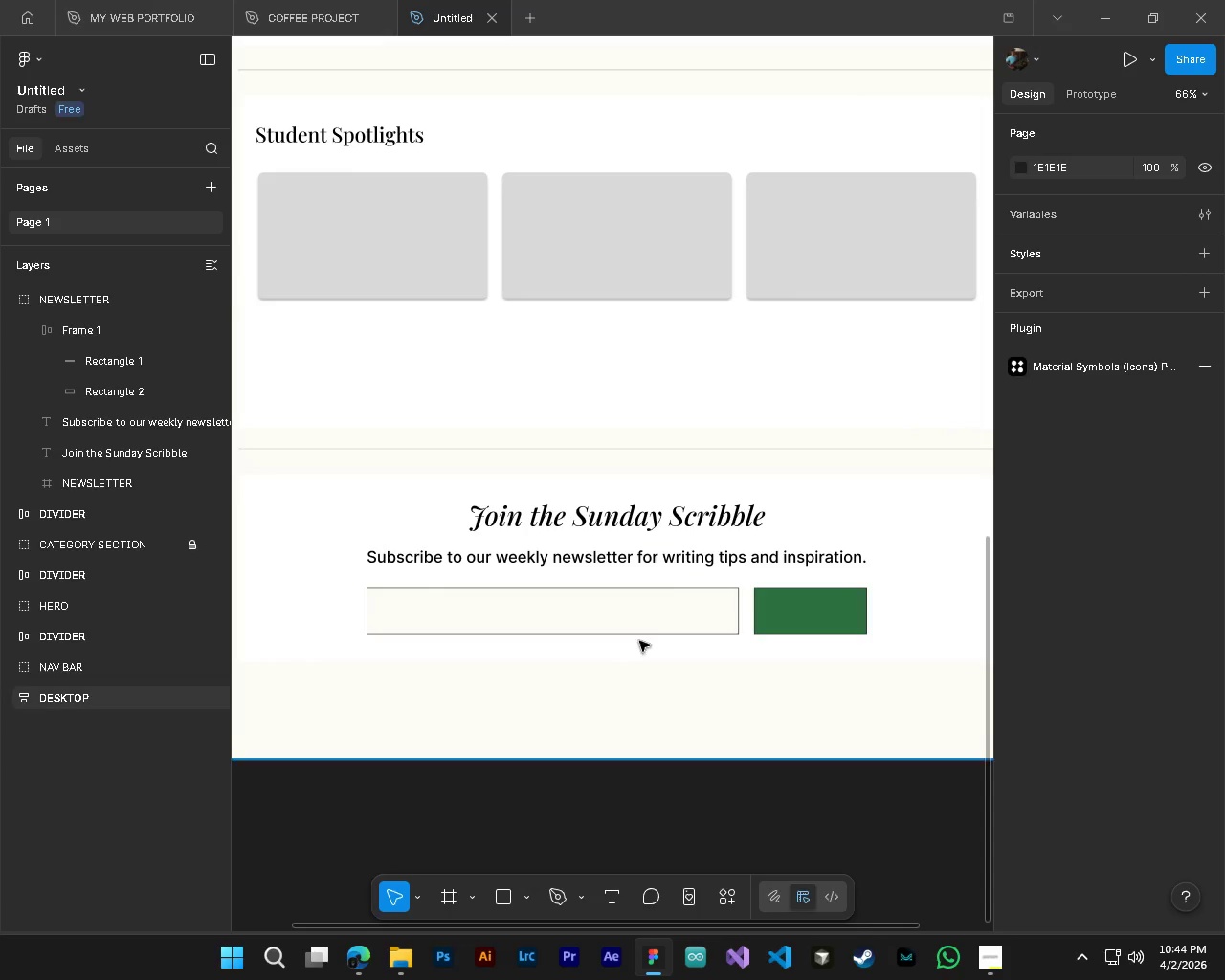 
hold_key(key=AltLeft, duration=1.52)
 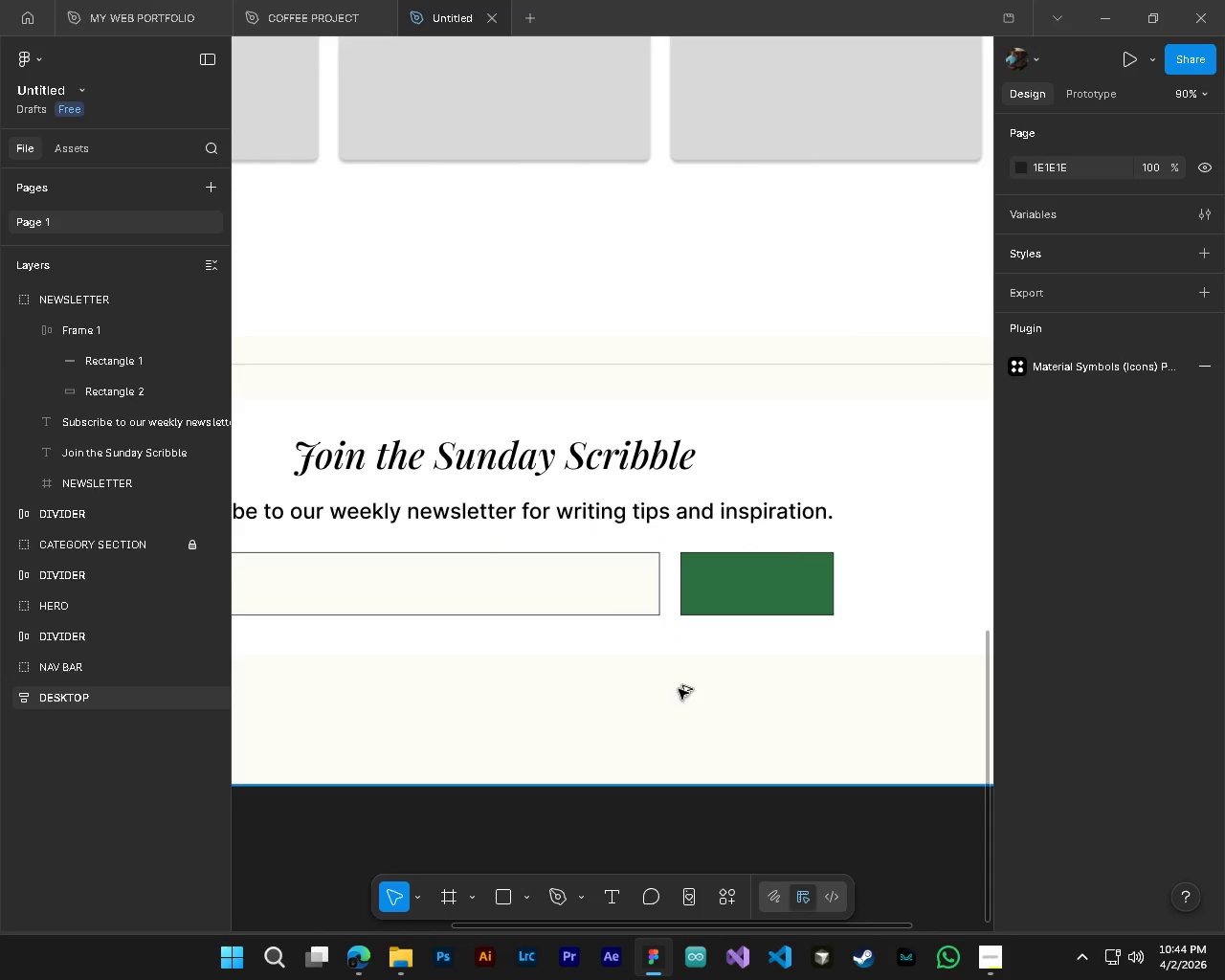 
hold_key(key=AltLeft, duration=1.3)
 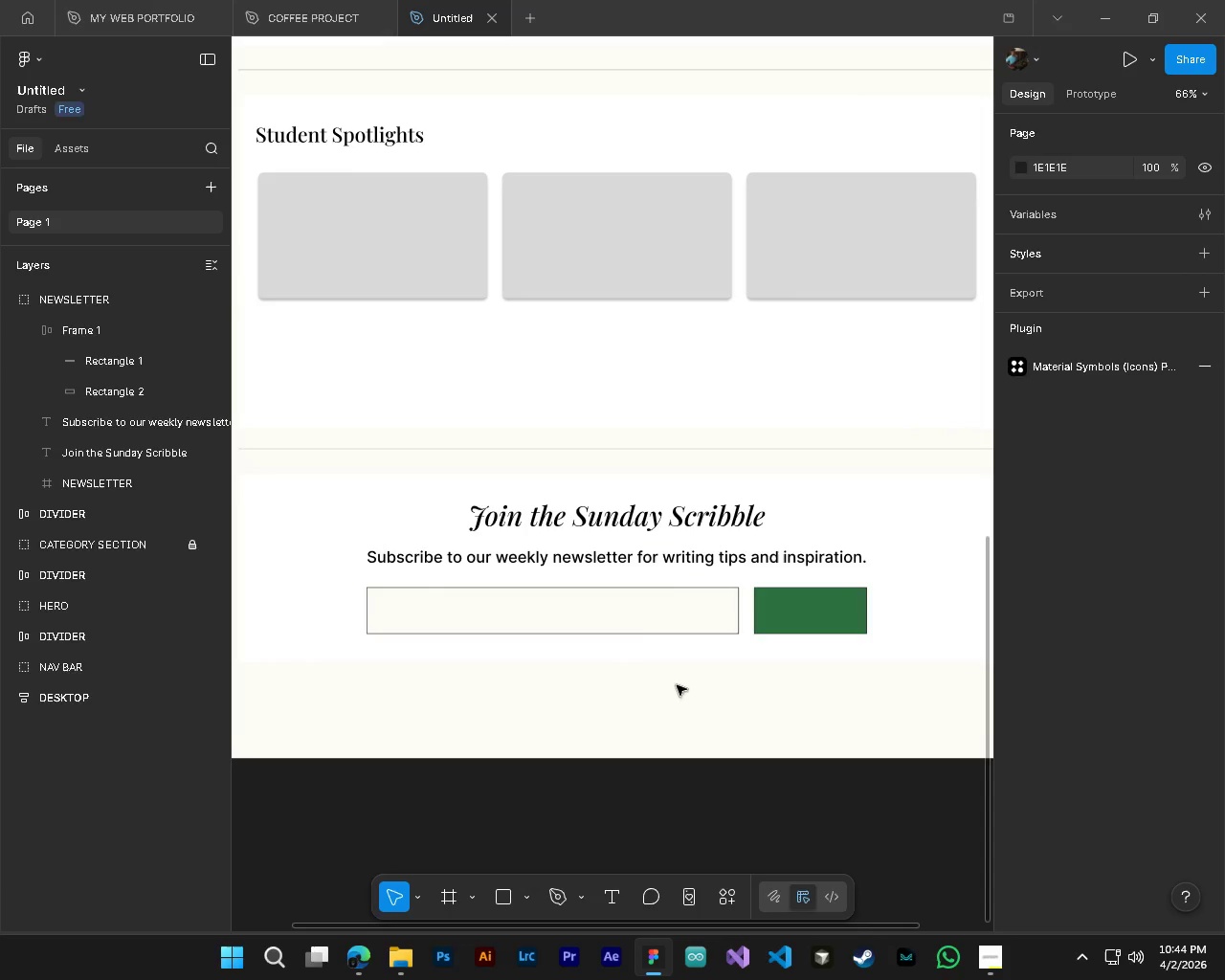 
hold_key(key=ShiftLeft, duration=0.39)
 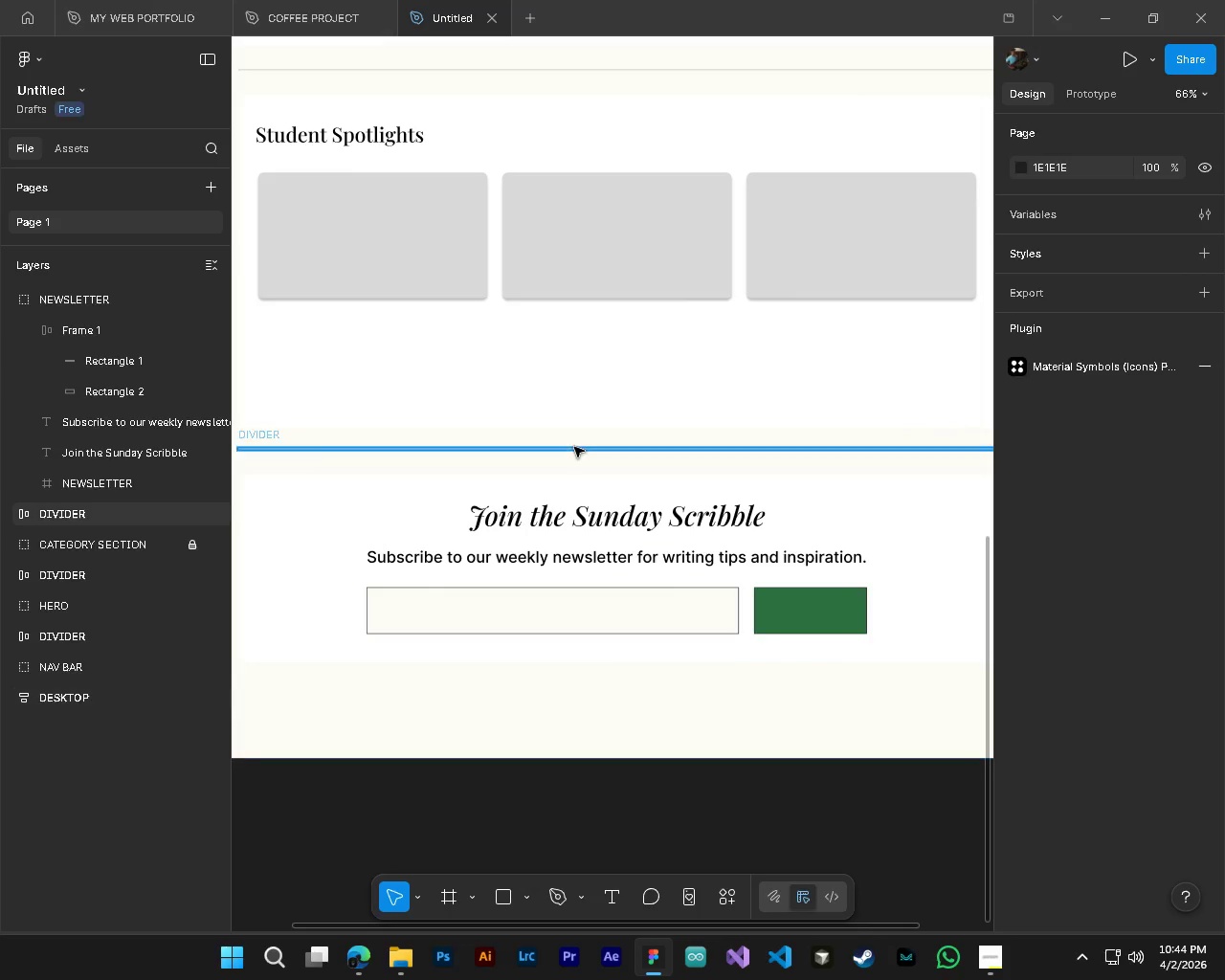 
scroll: coordinate [678, 686], scroll_direction: down, amount: 3.0
 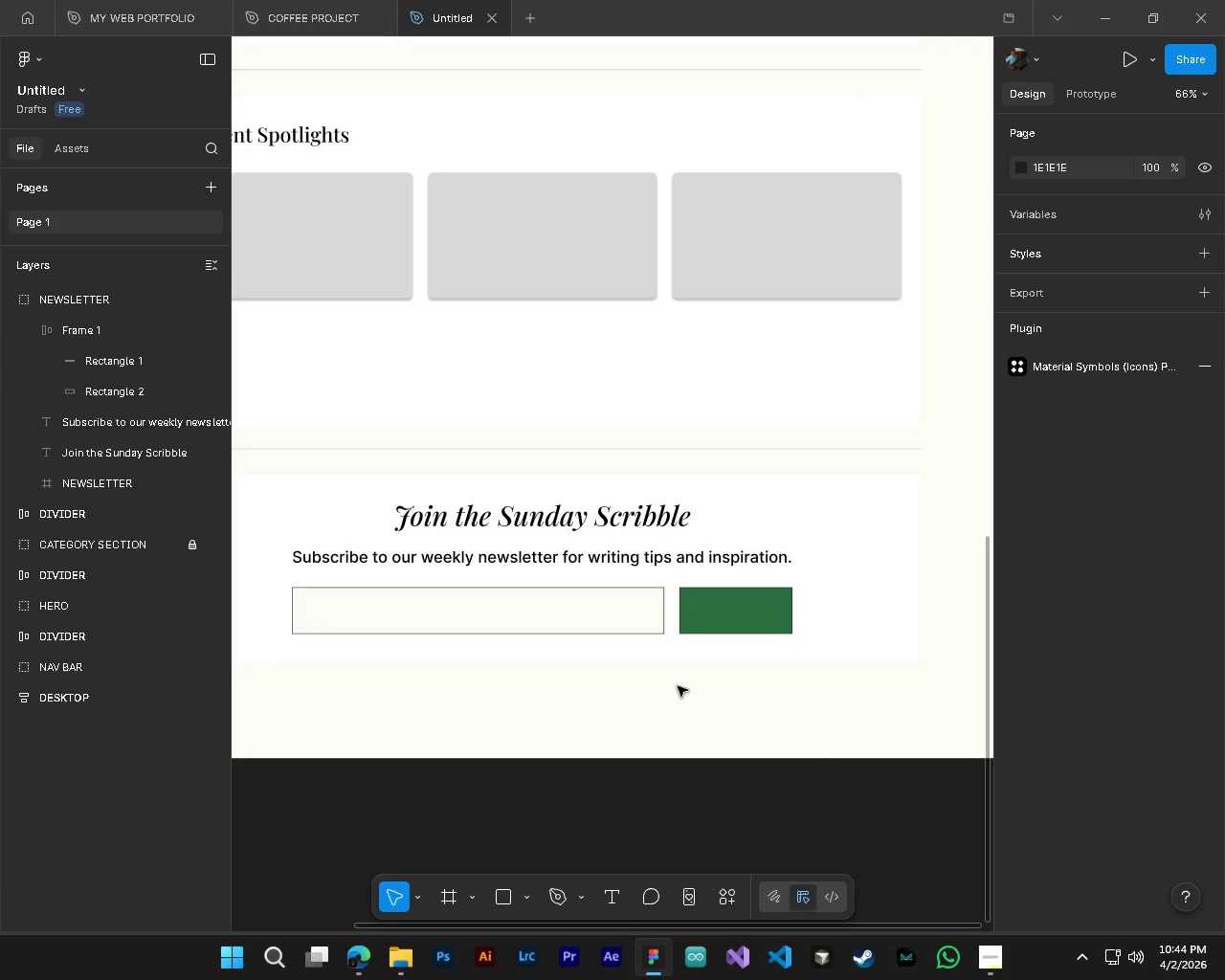 
scroll: coordinate [678, 686], scroll_direction: up, amount: 3.0
 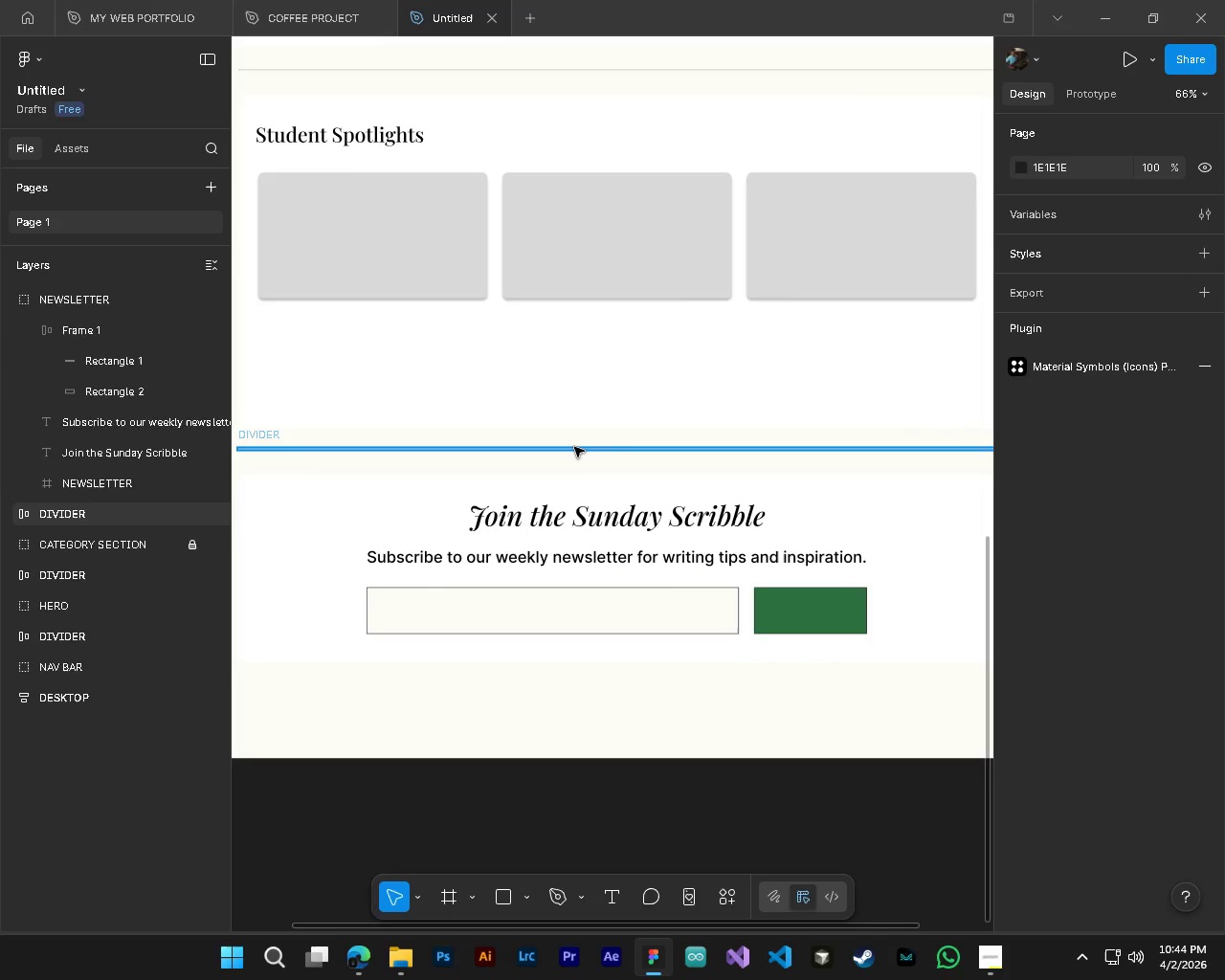 
left_click([574, 447])
 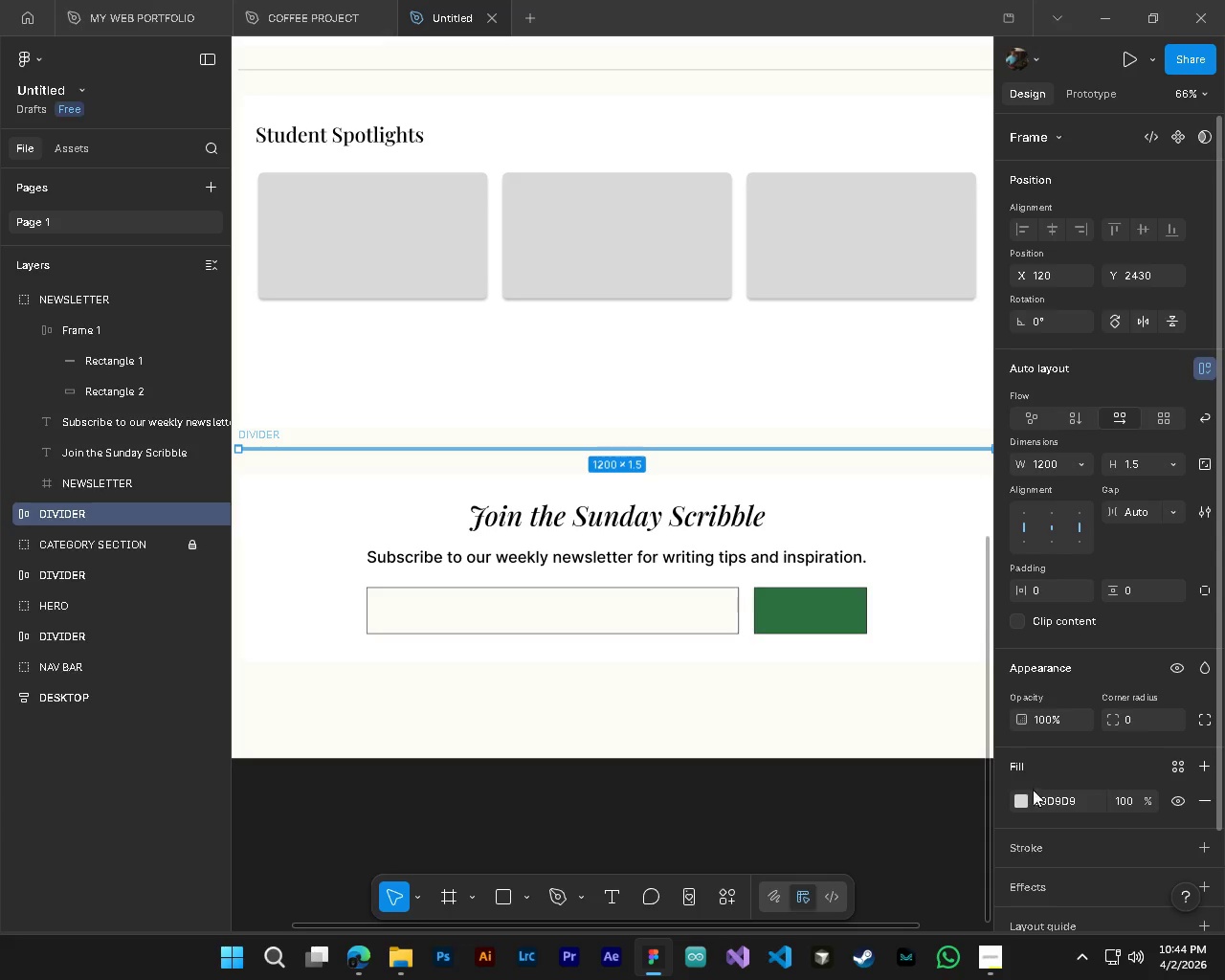 
double_click([1025, 800])
 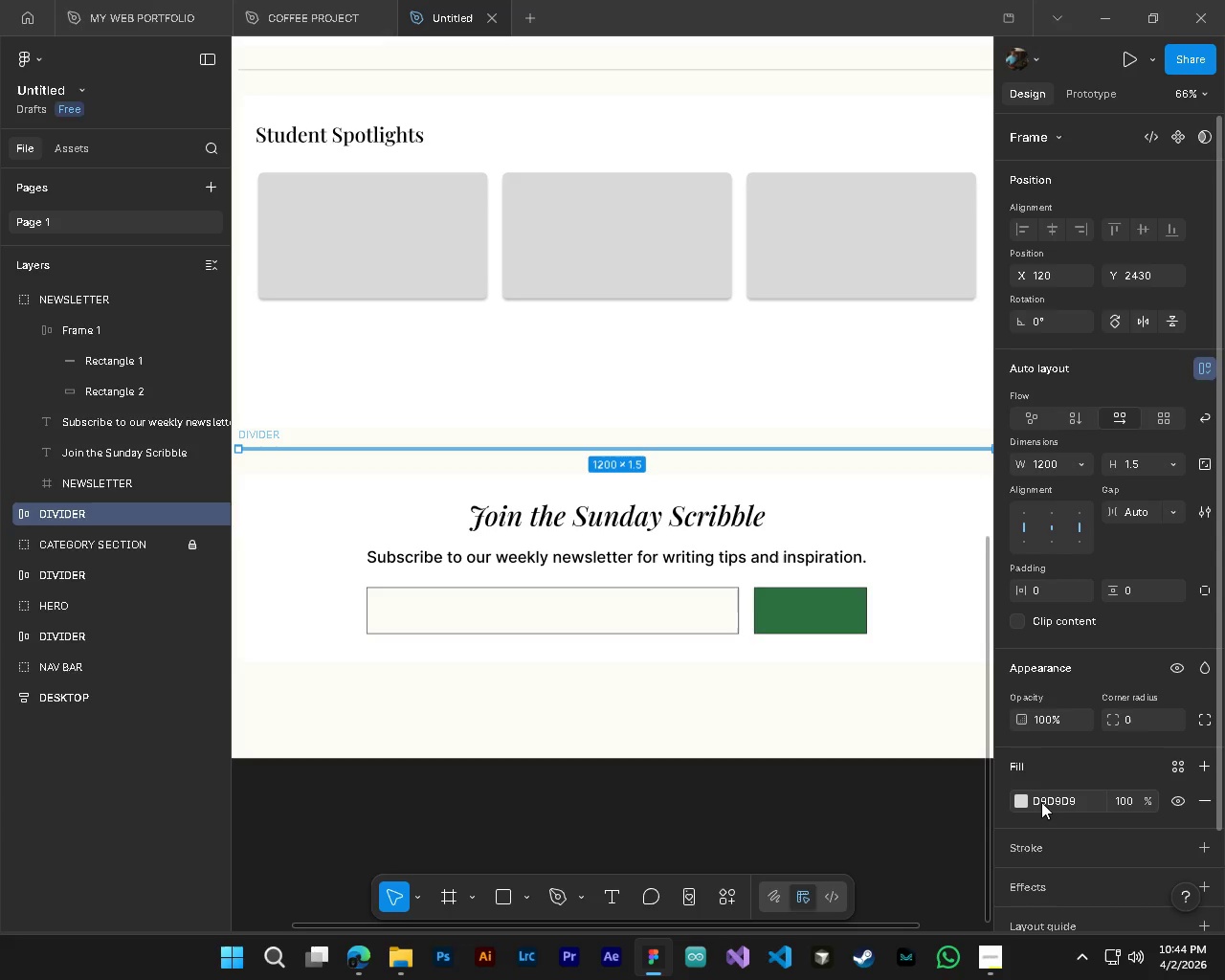 
double_click([1041, 802])
 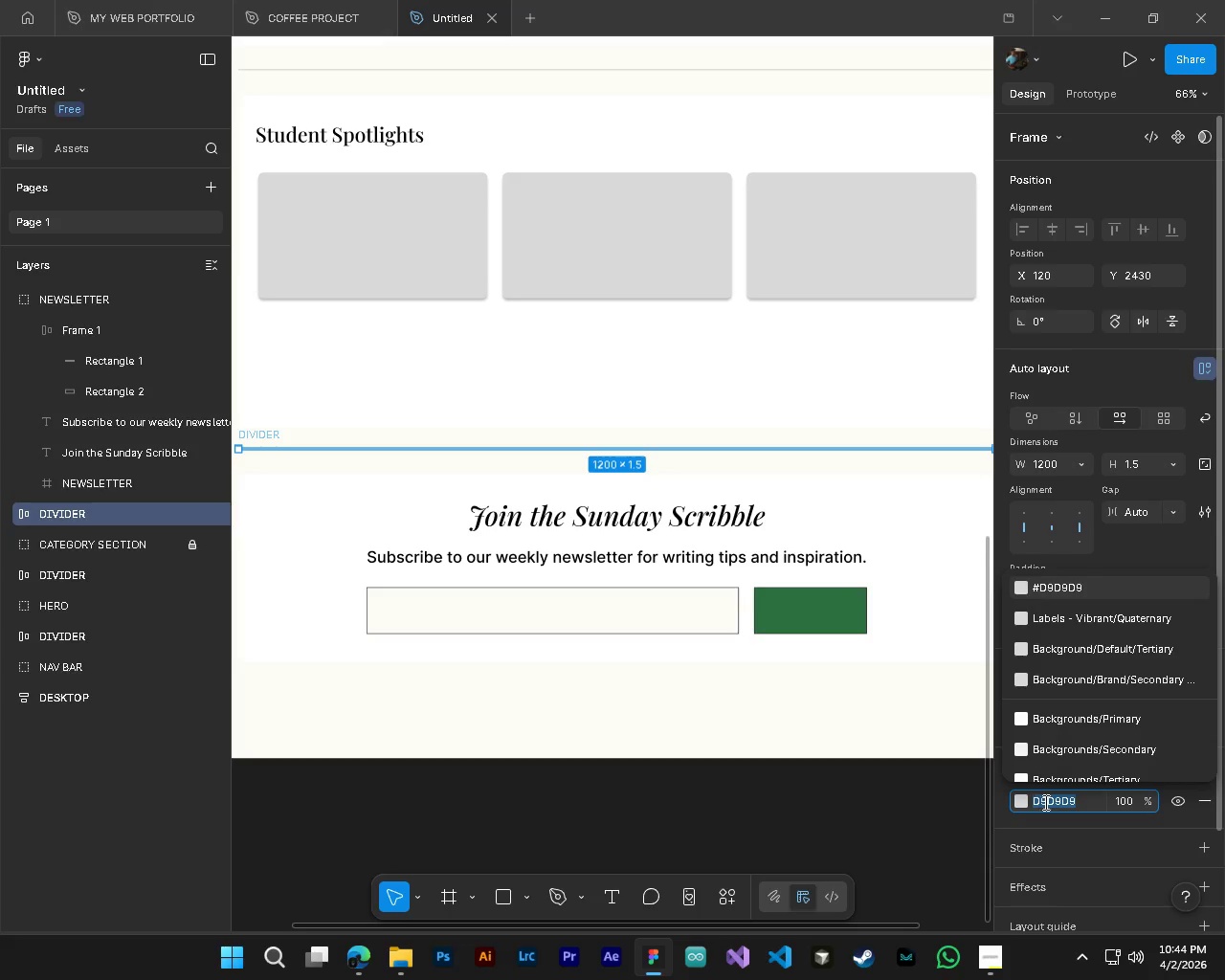 
key(Control+ControlLeft)
 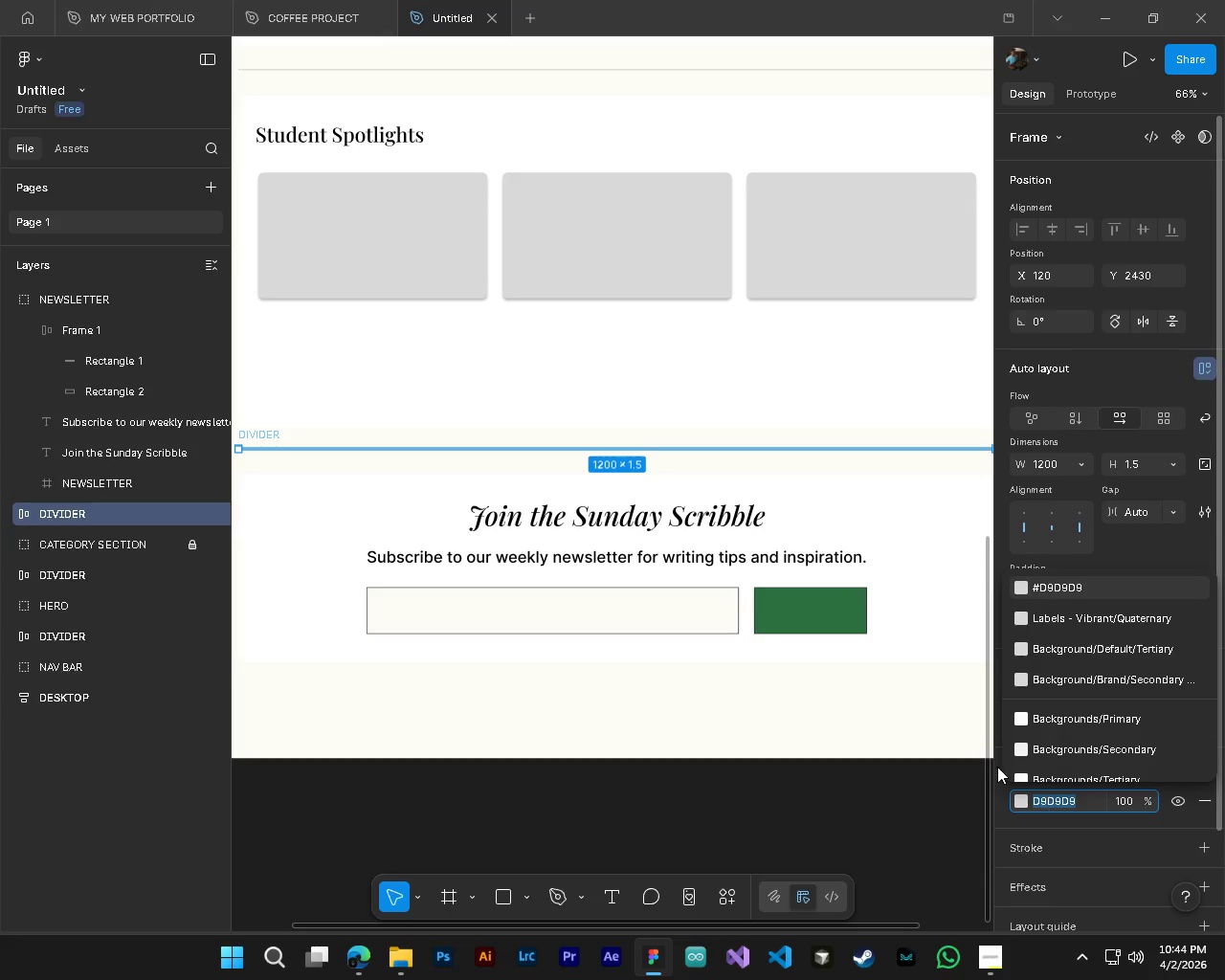 
key(Control+C)
 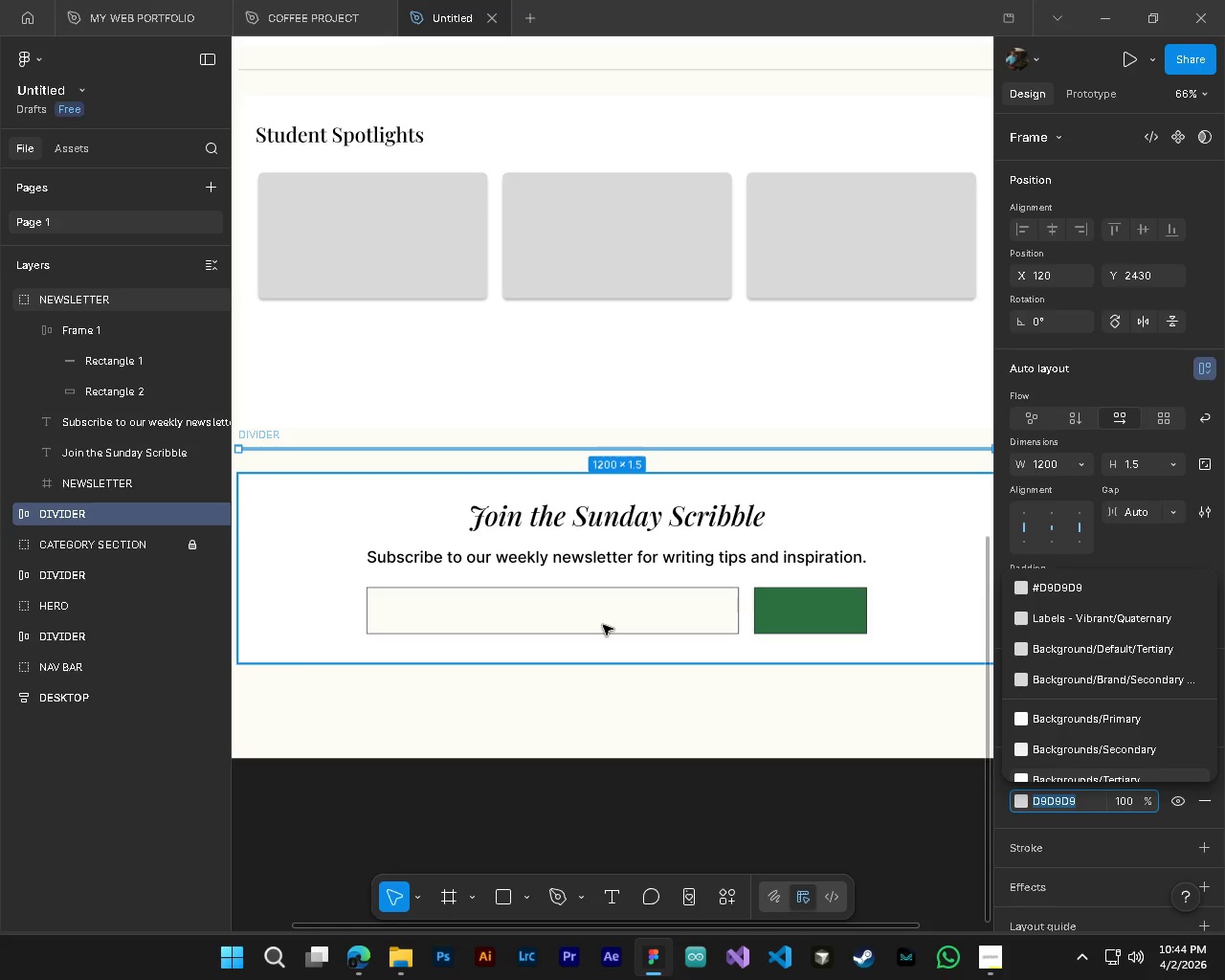 
left_click([603, 625])
 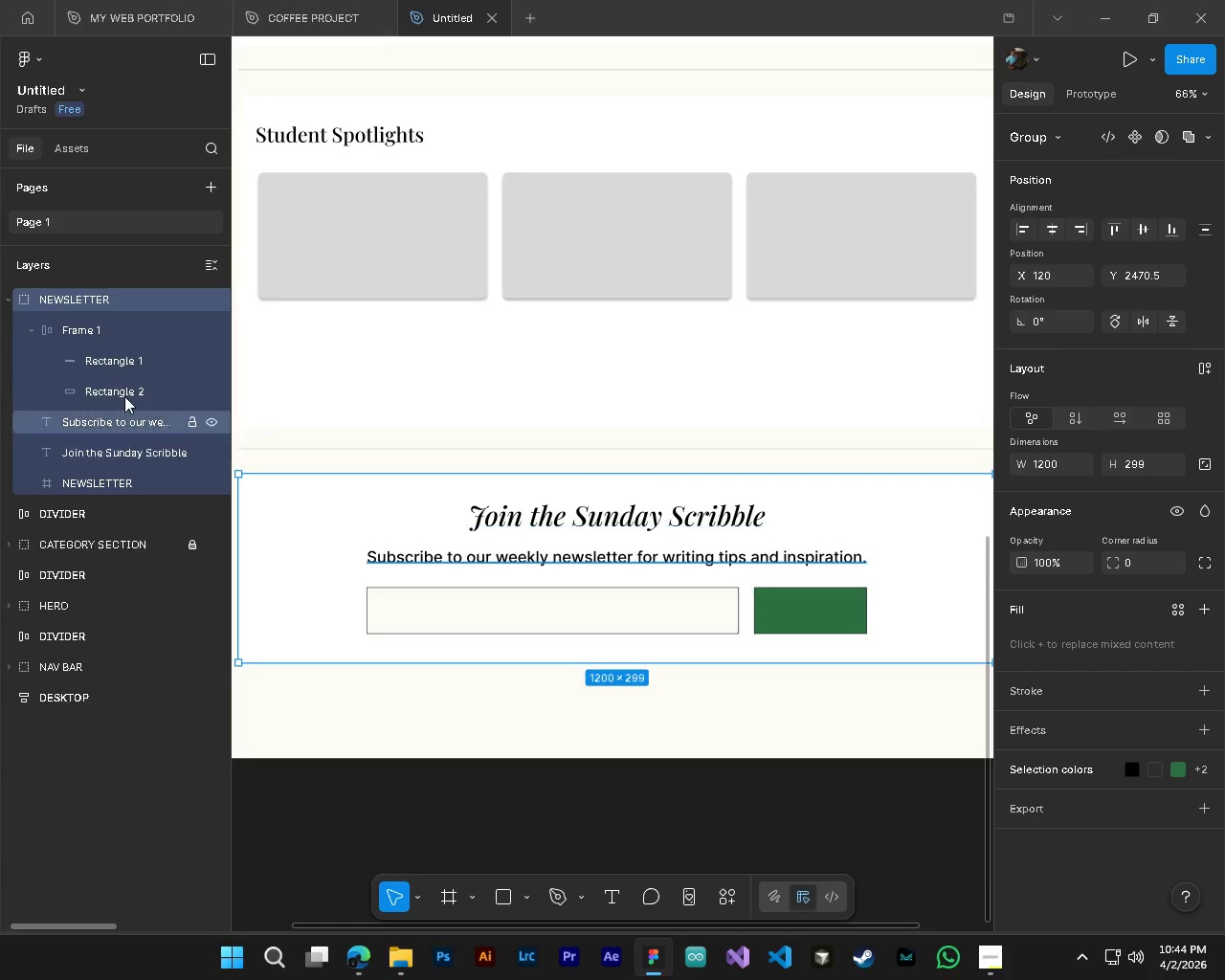 
left_click([132, 363])
 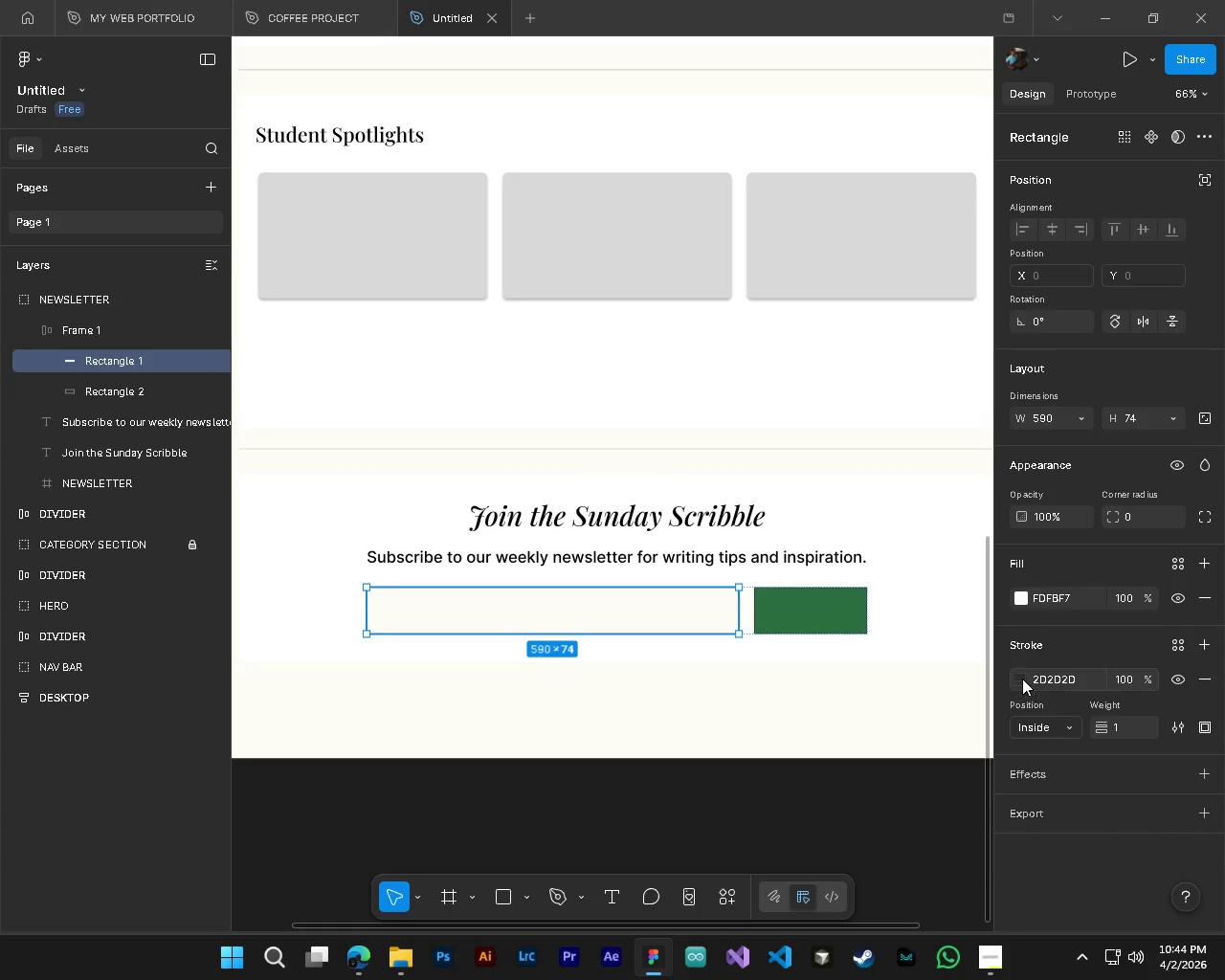 
left_click([1017, 596])
 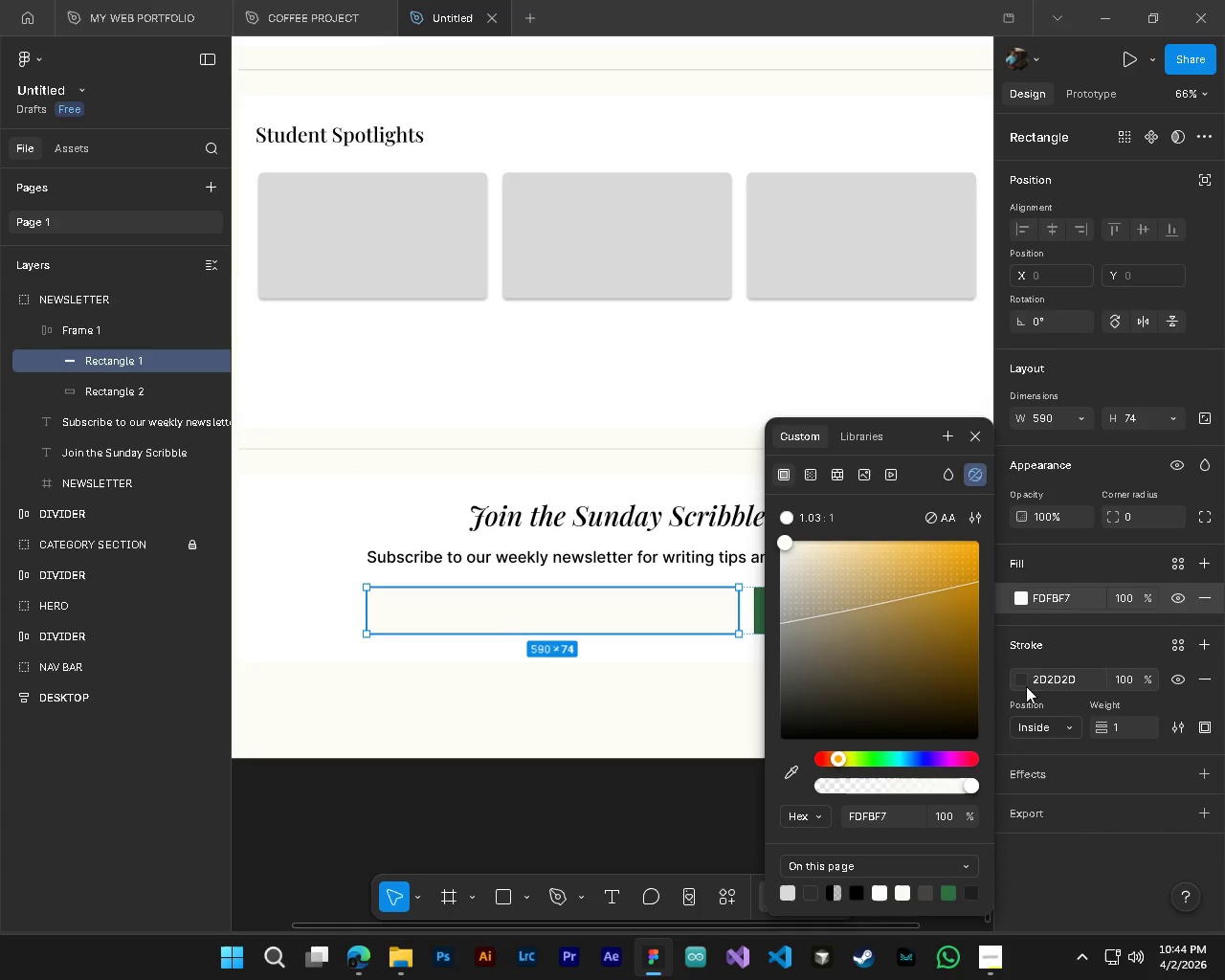 
left_click([1020, 686])
 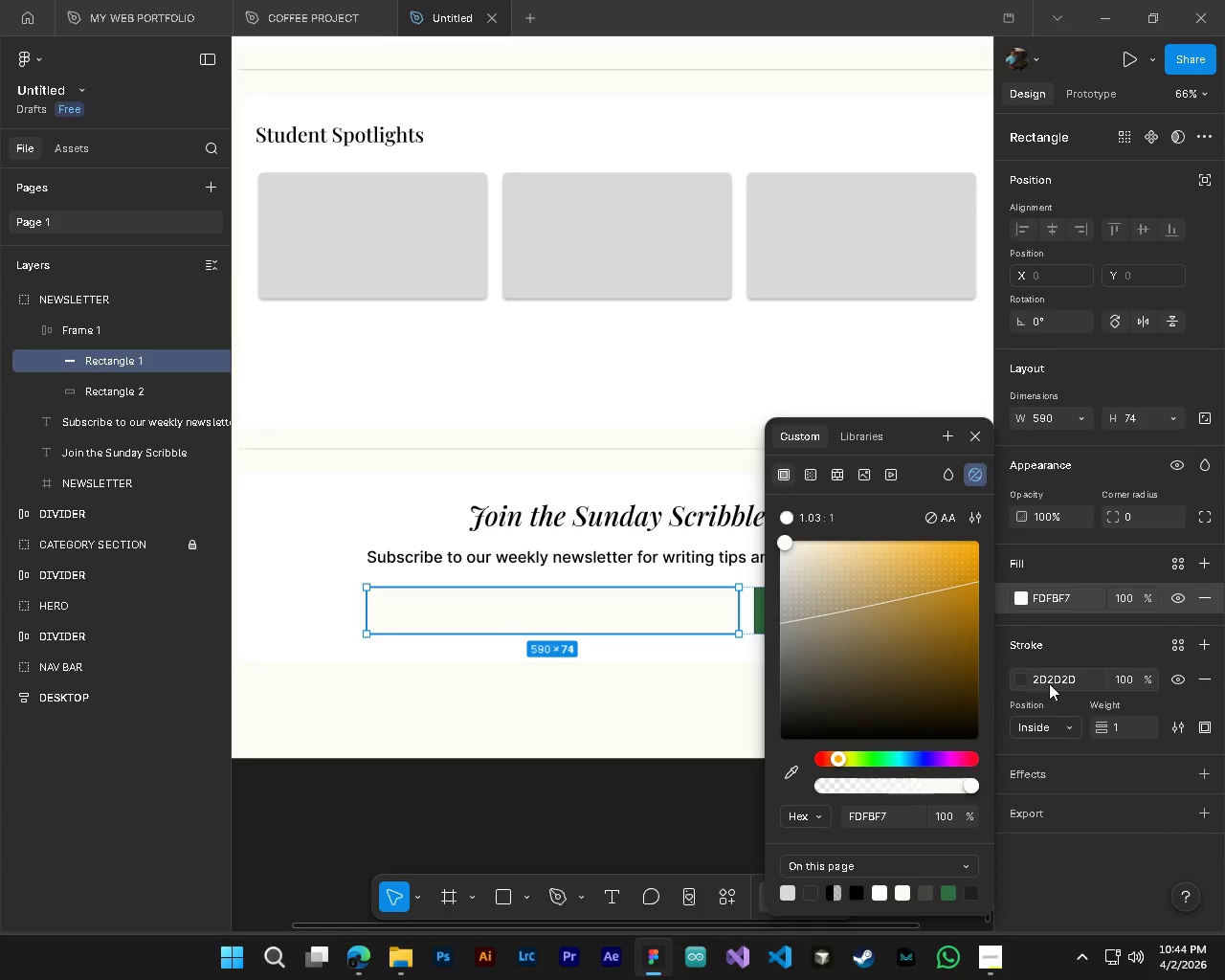 
left_click([1049, 683])
 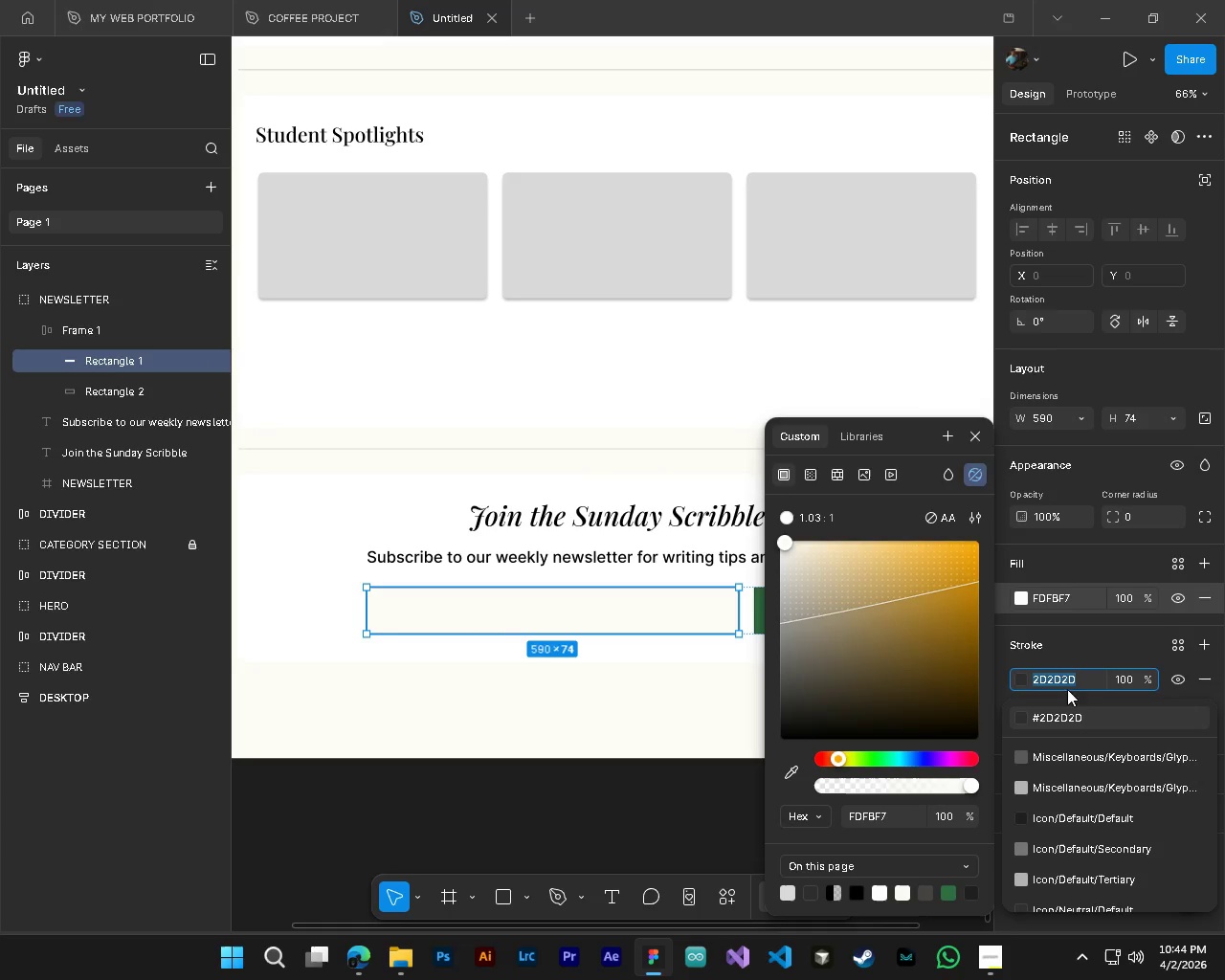 
double_click([1058, 650])
 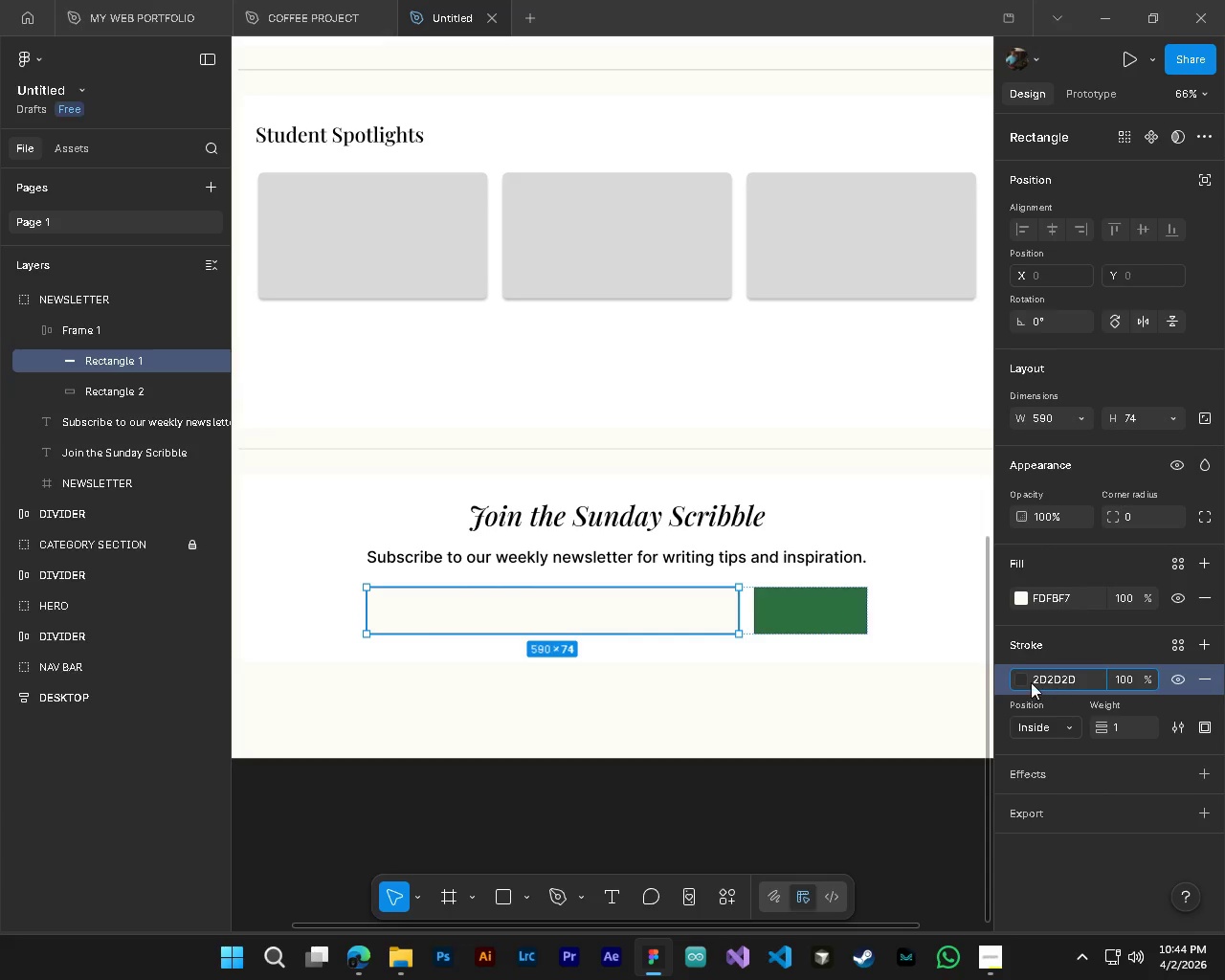 
triple_click([1022, 684])
 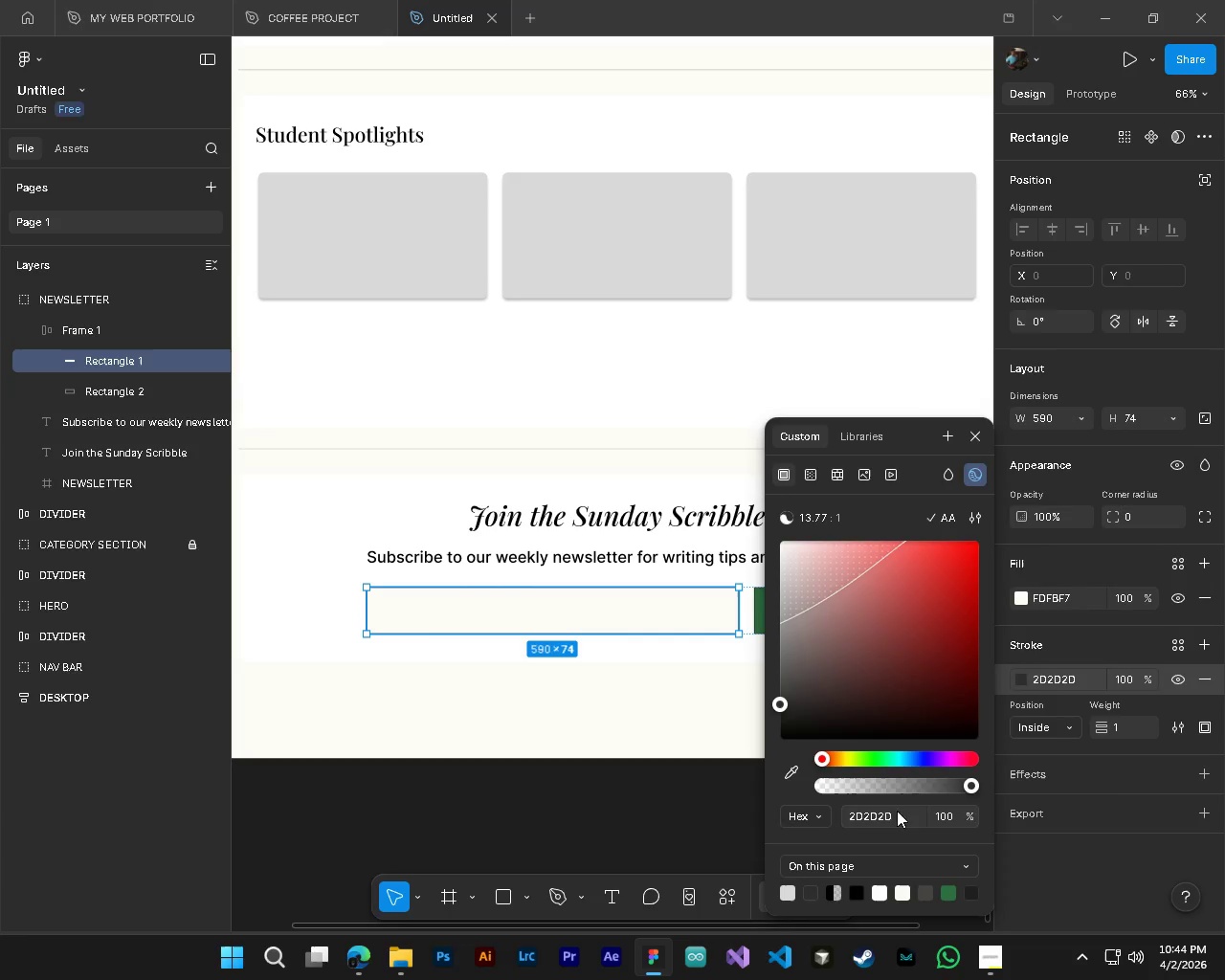 
double_click([897, 811])
 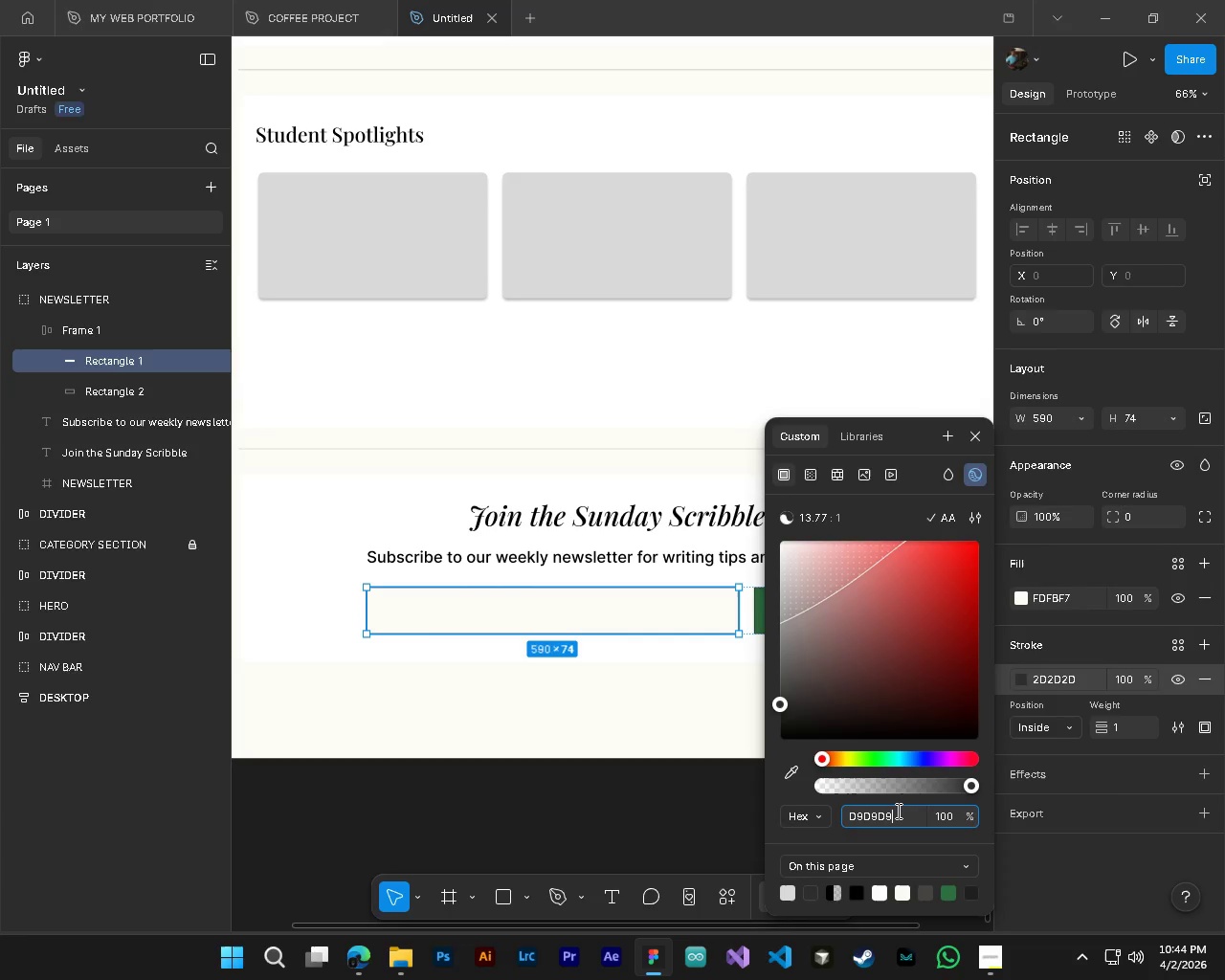 
key(Control+ControlLeft)
 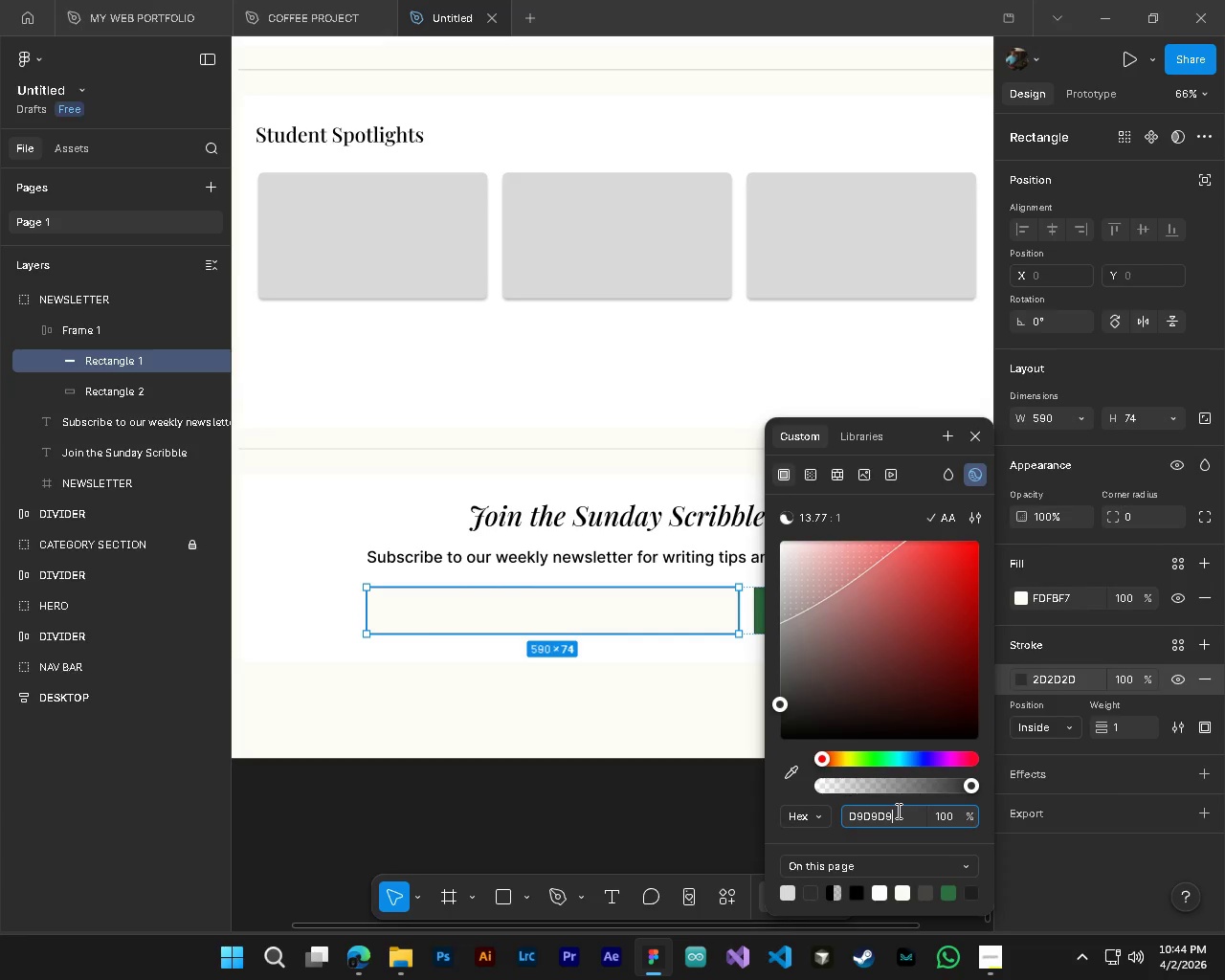 
key(Control+V)
 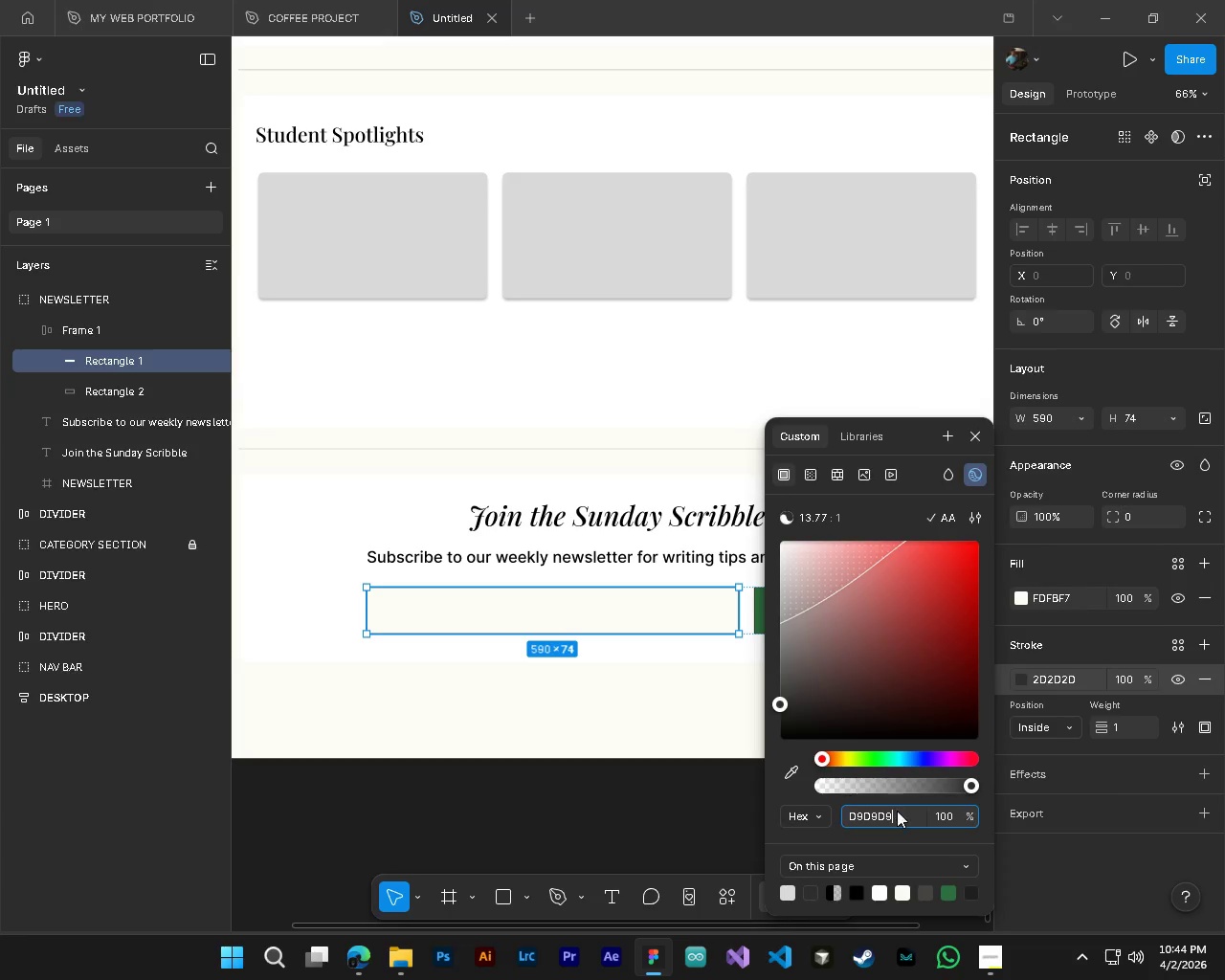 
key(NumpadEnter)
 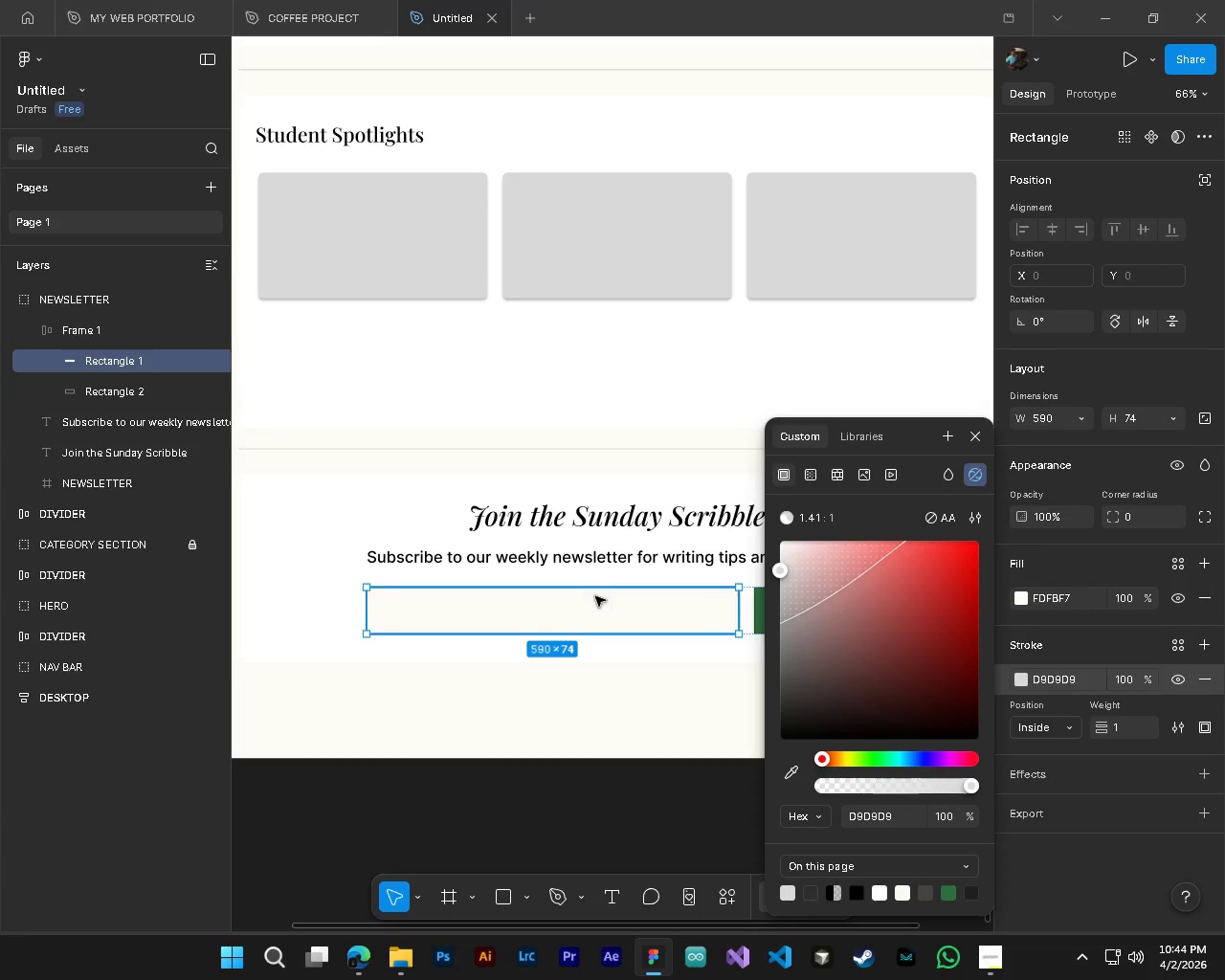 
left_click([122, 390])
 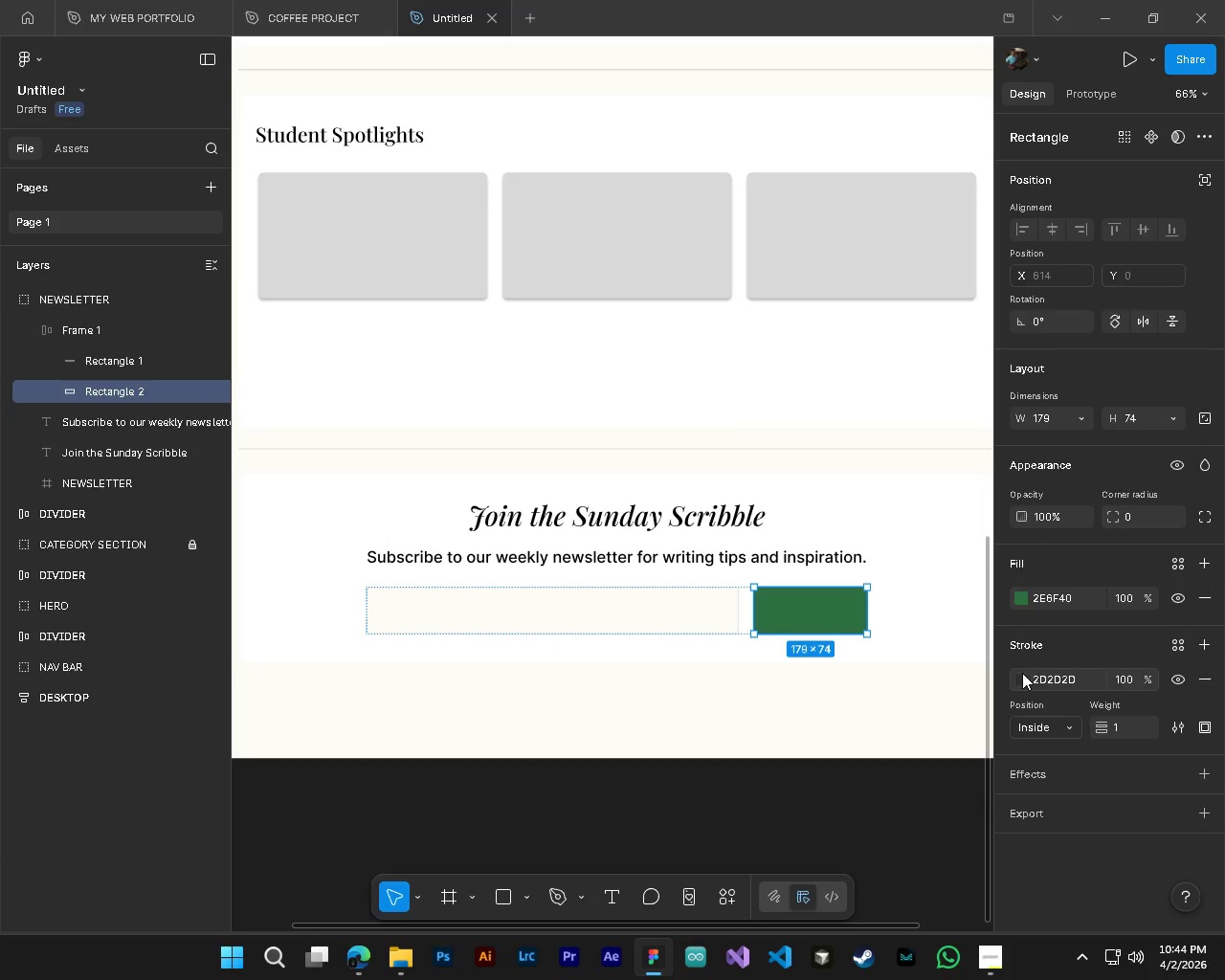 
left_click([1024, 680])
 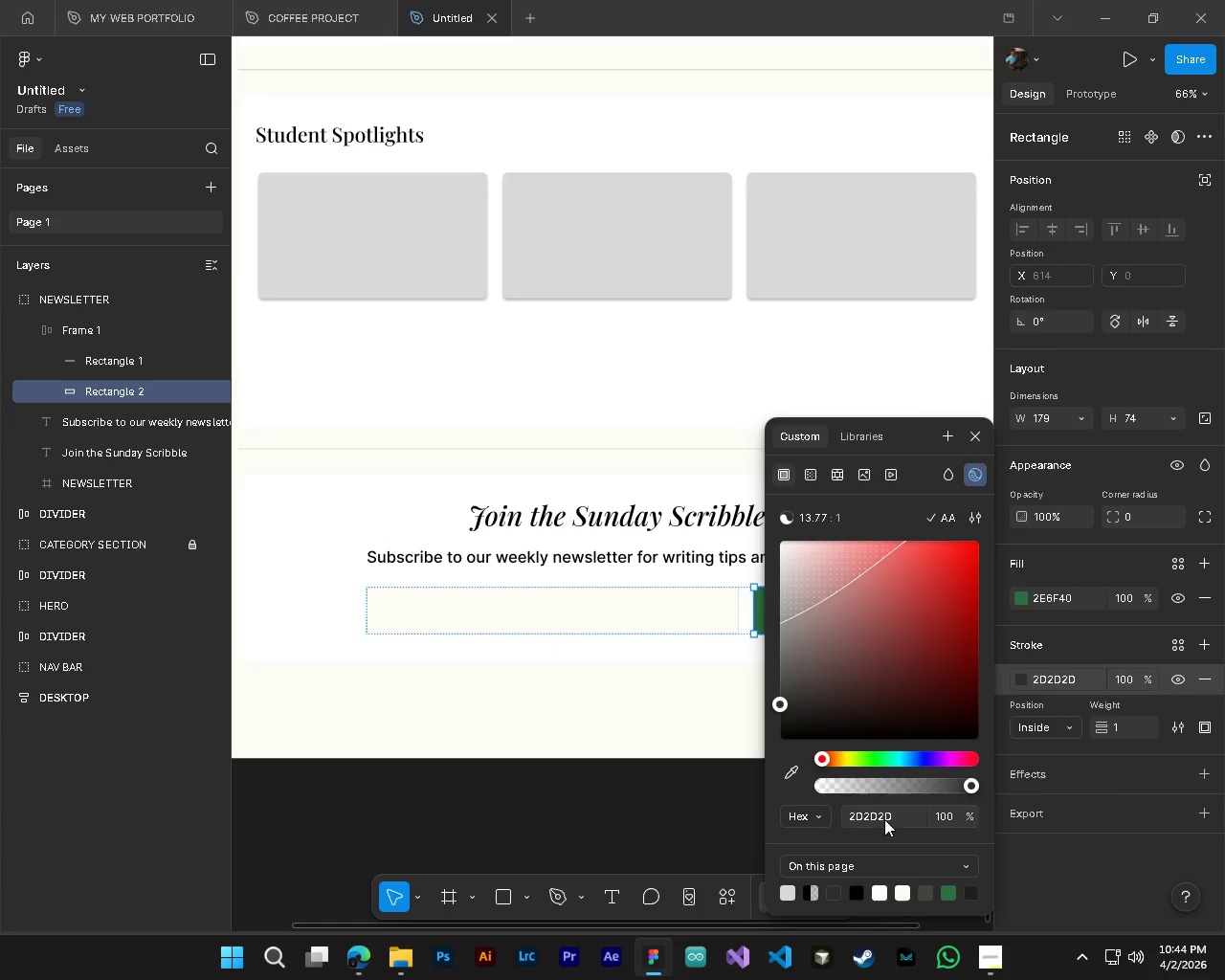 
double_click([884, 819])
 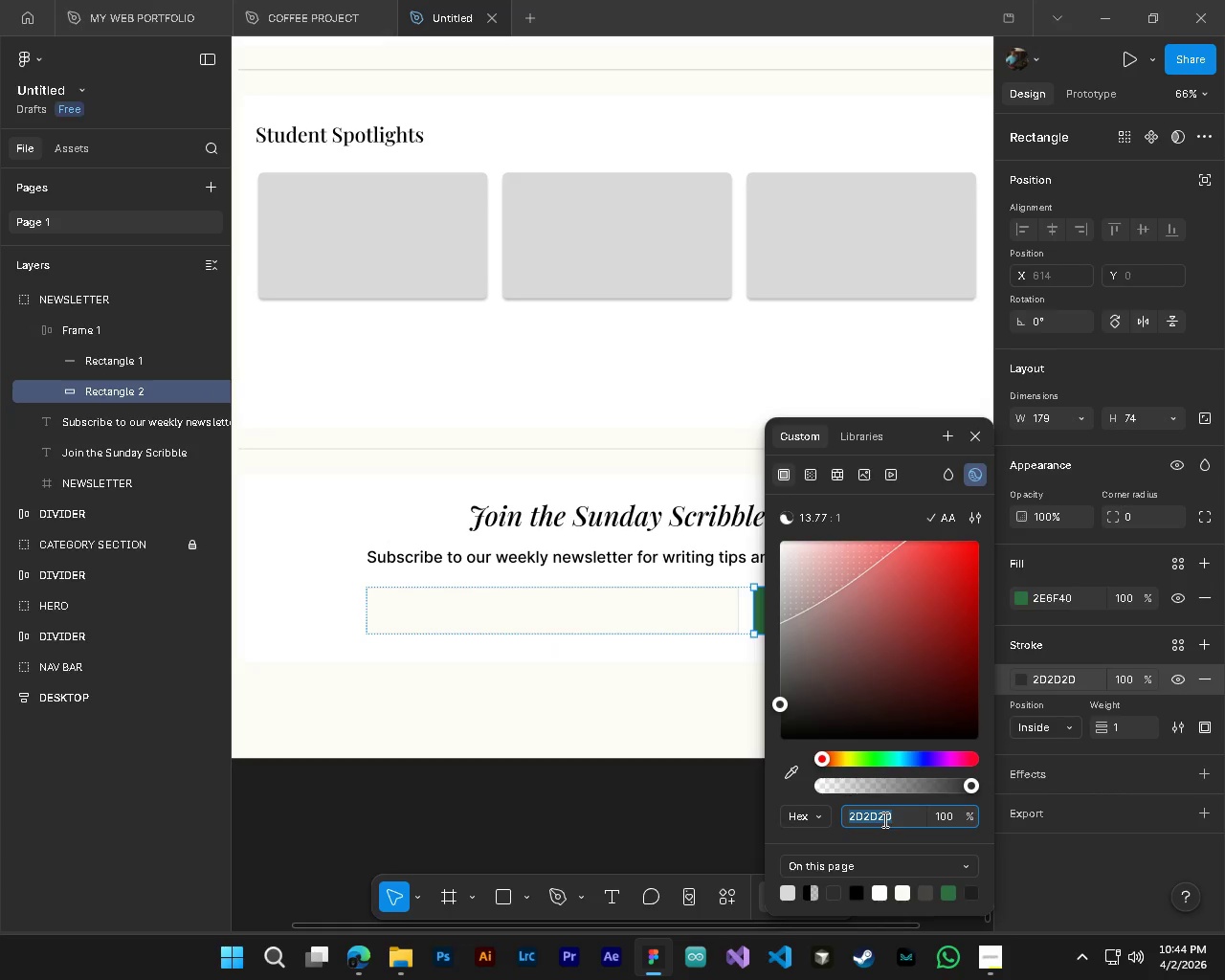 
key(Control+ControlLeft)
 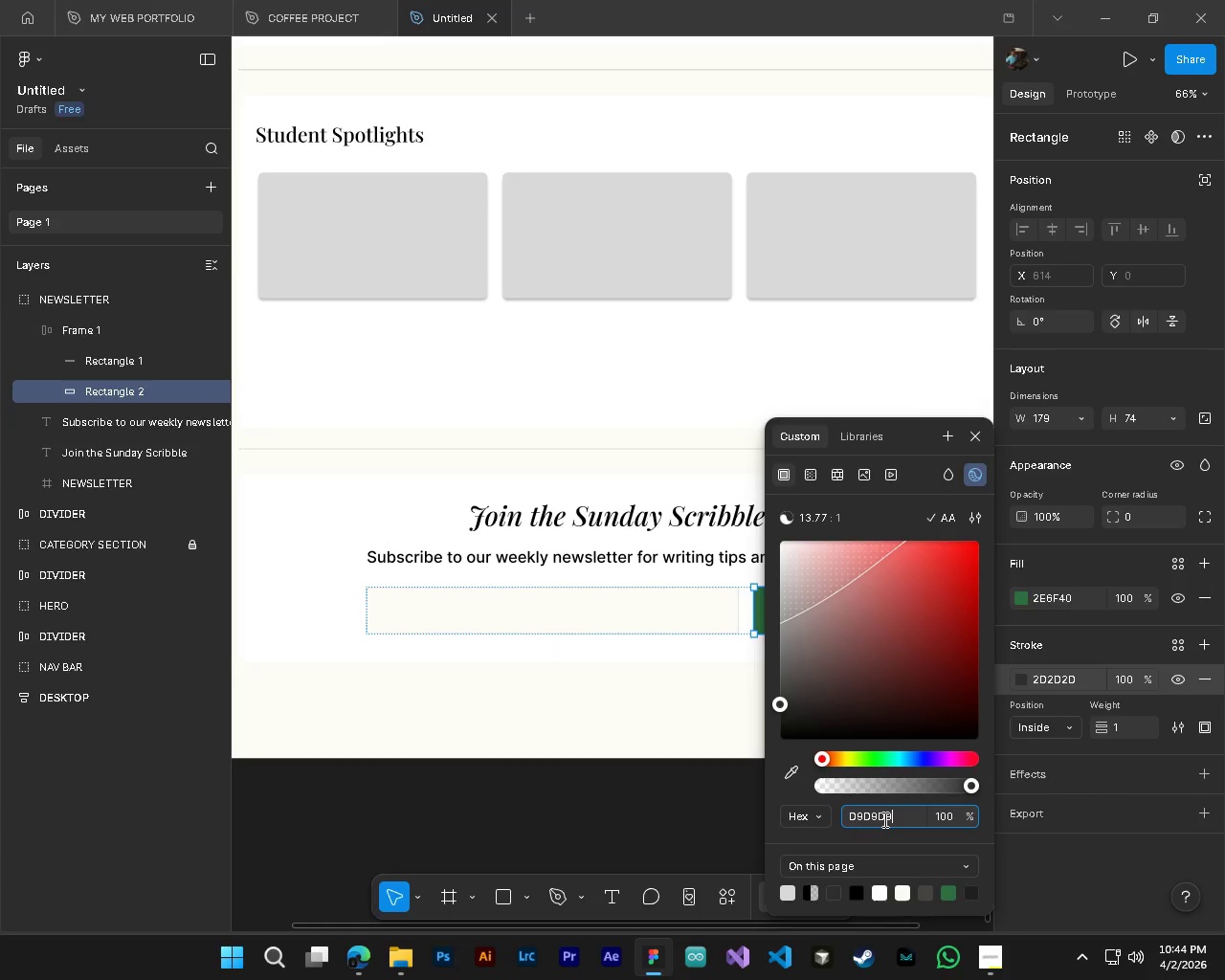 
key(Control+V)
 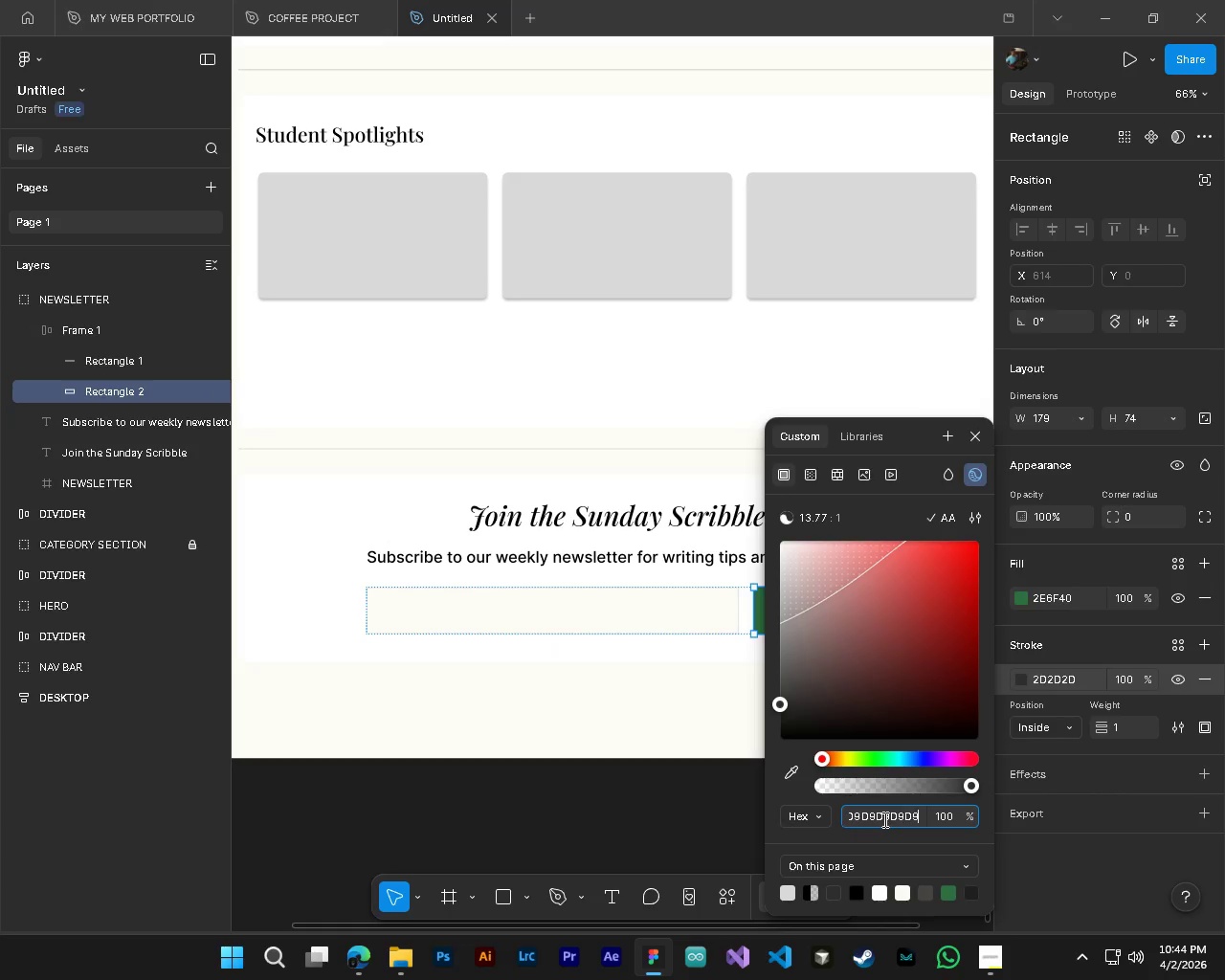 
key(Control+V)
 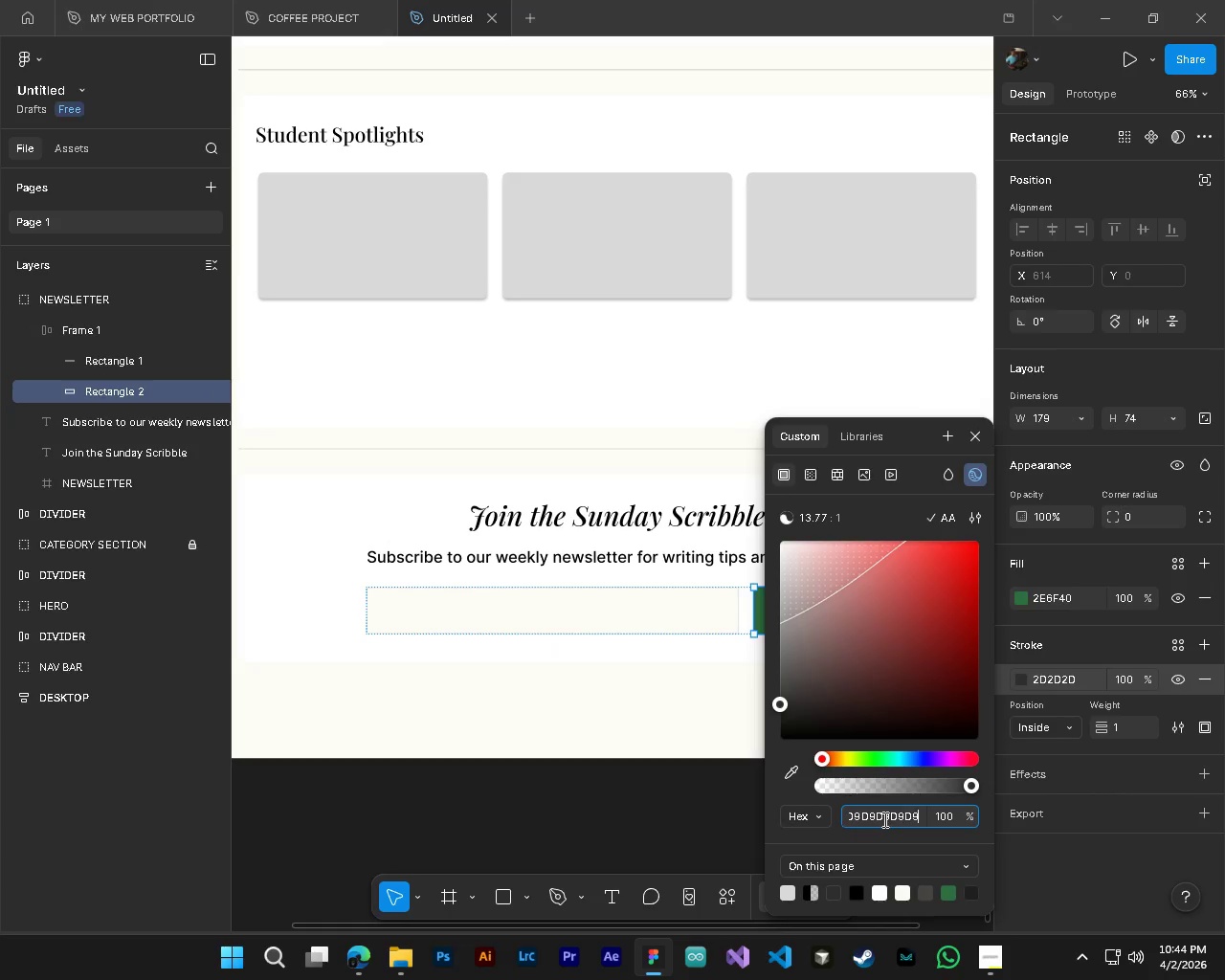 
key(Control+V)
 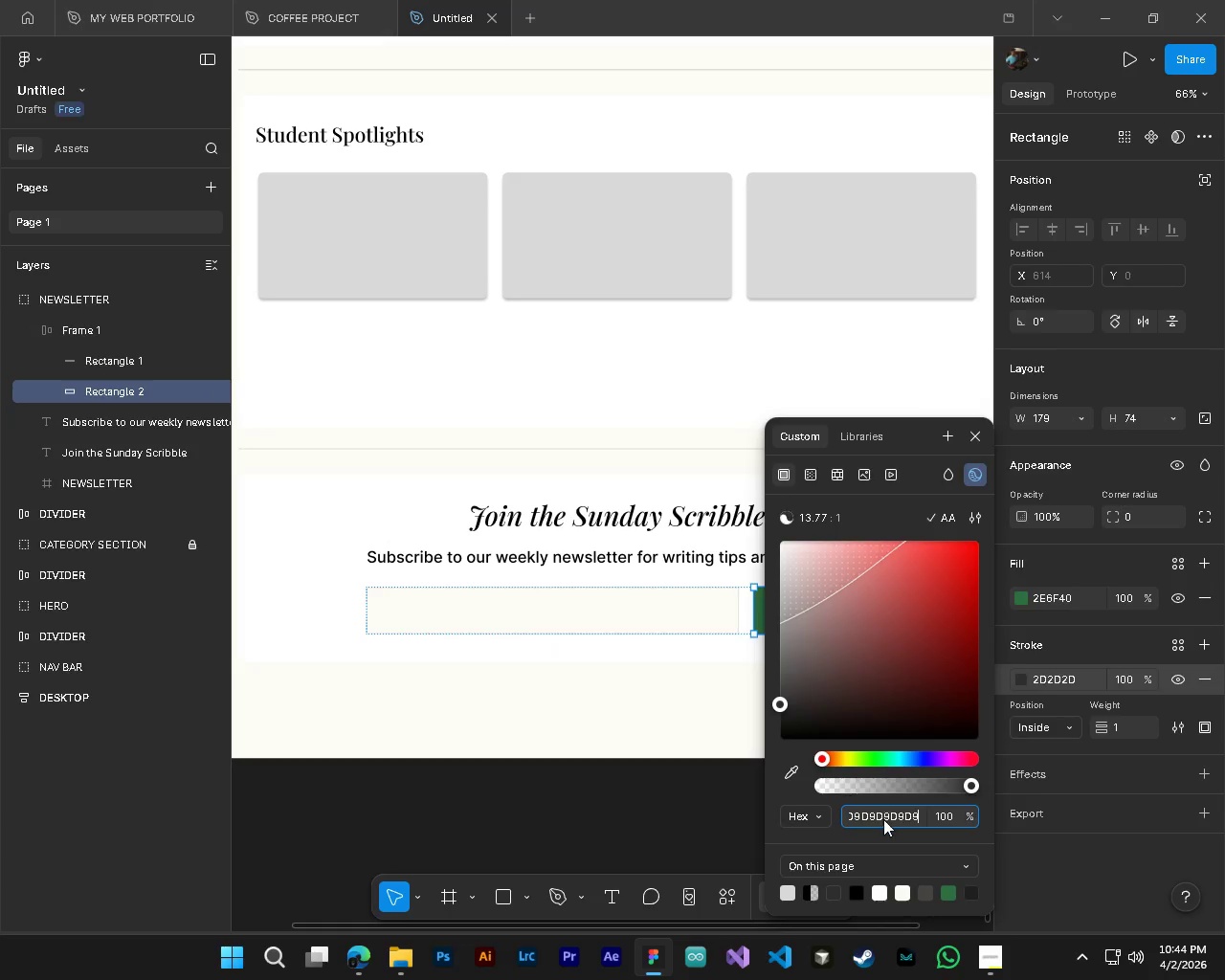 
key(NumpadEnter)
 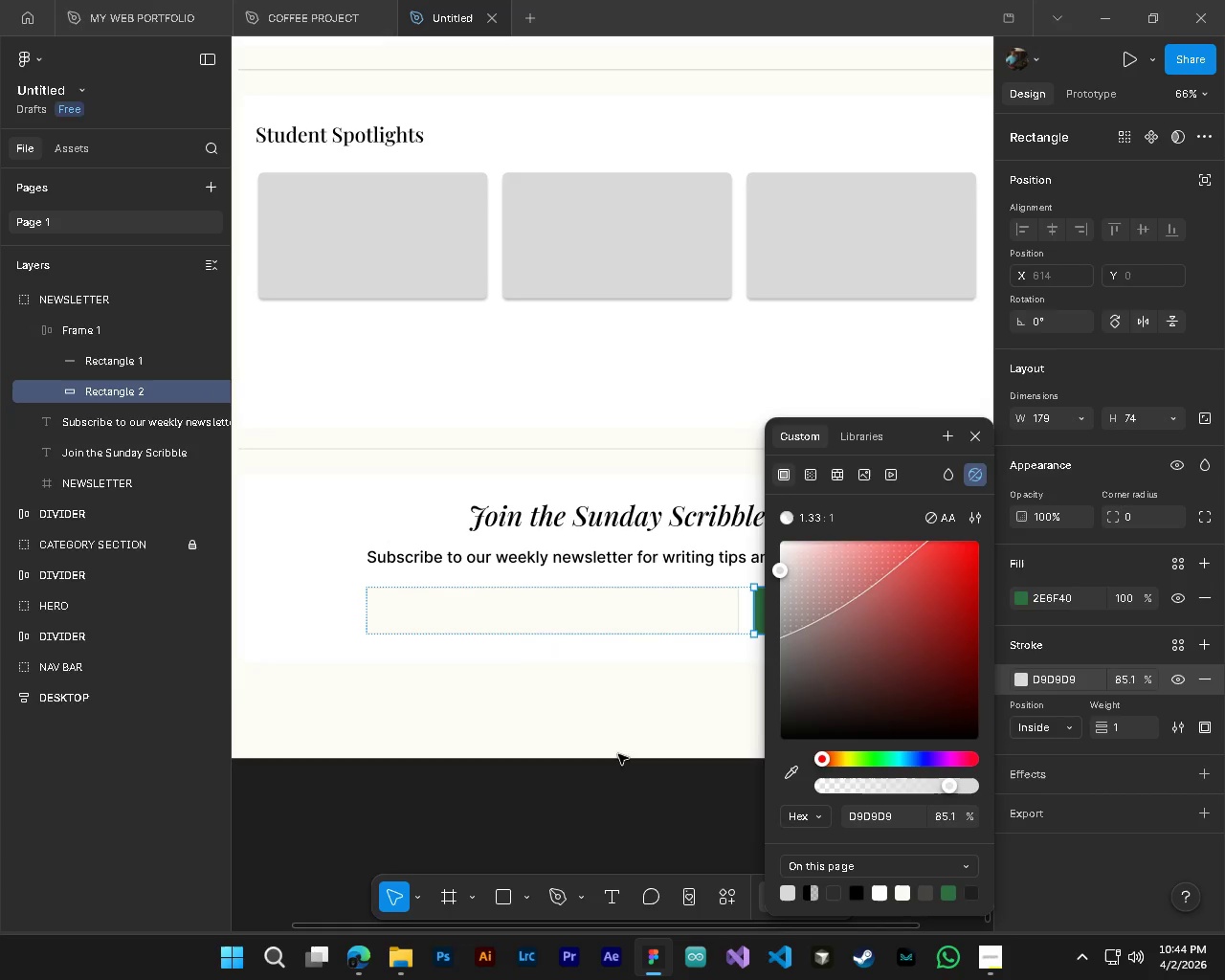 
left_click([595, 730])
 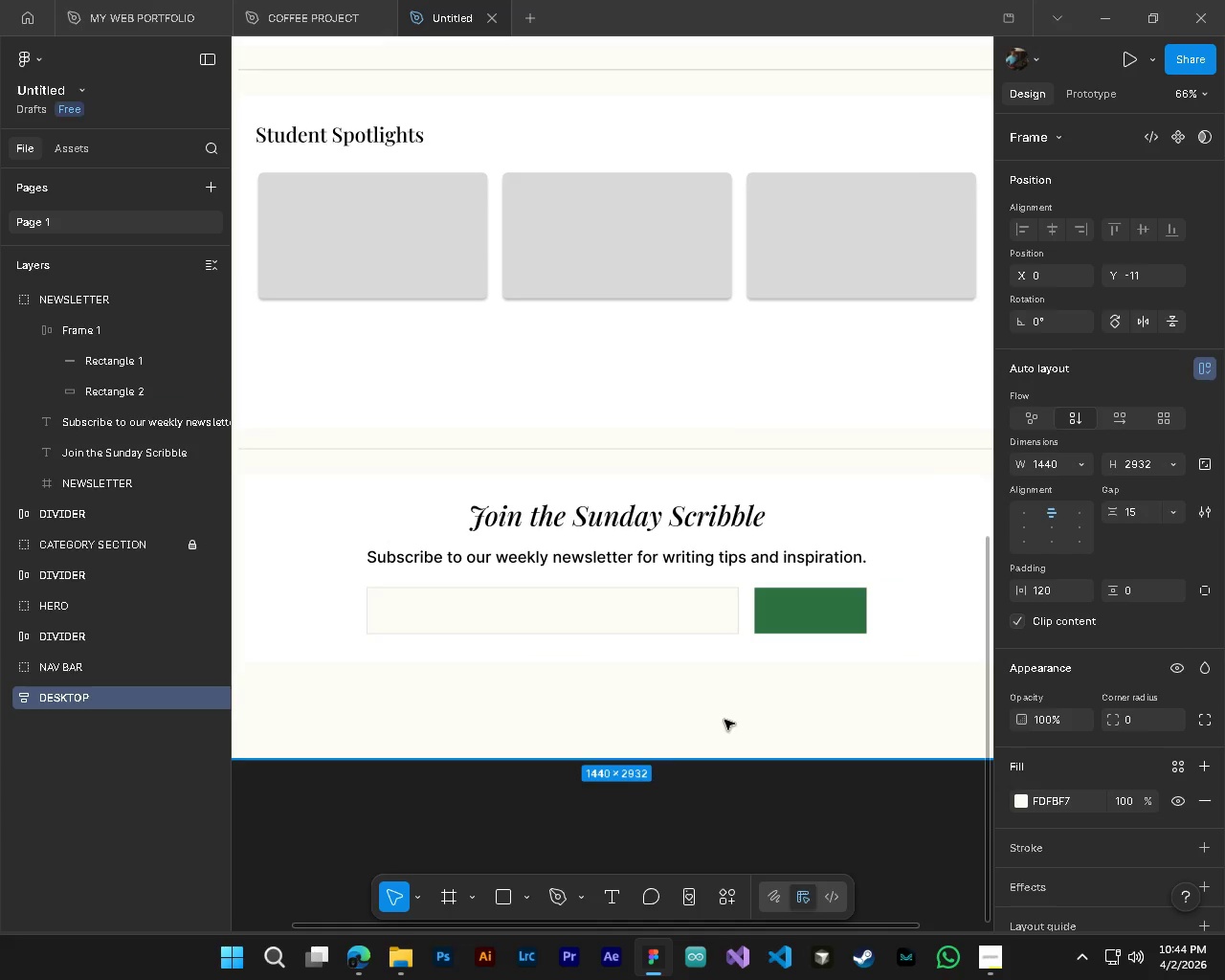 
hold_key(key=ShiftLeft, duration=0.39)
hold_key(key=AltLeft, duration=0.66)
hold_key(key=ControlLeft, duration=0.59)
scroll: coordinate [752, 596], scroll_direction: up, amount: 6.0
 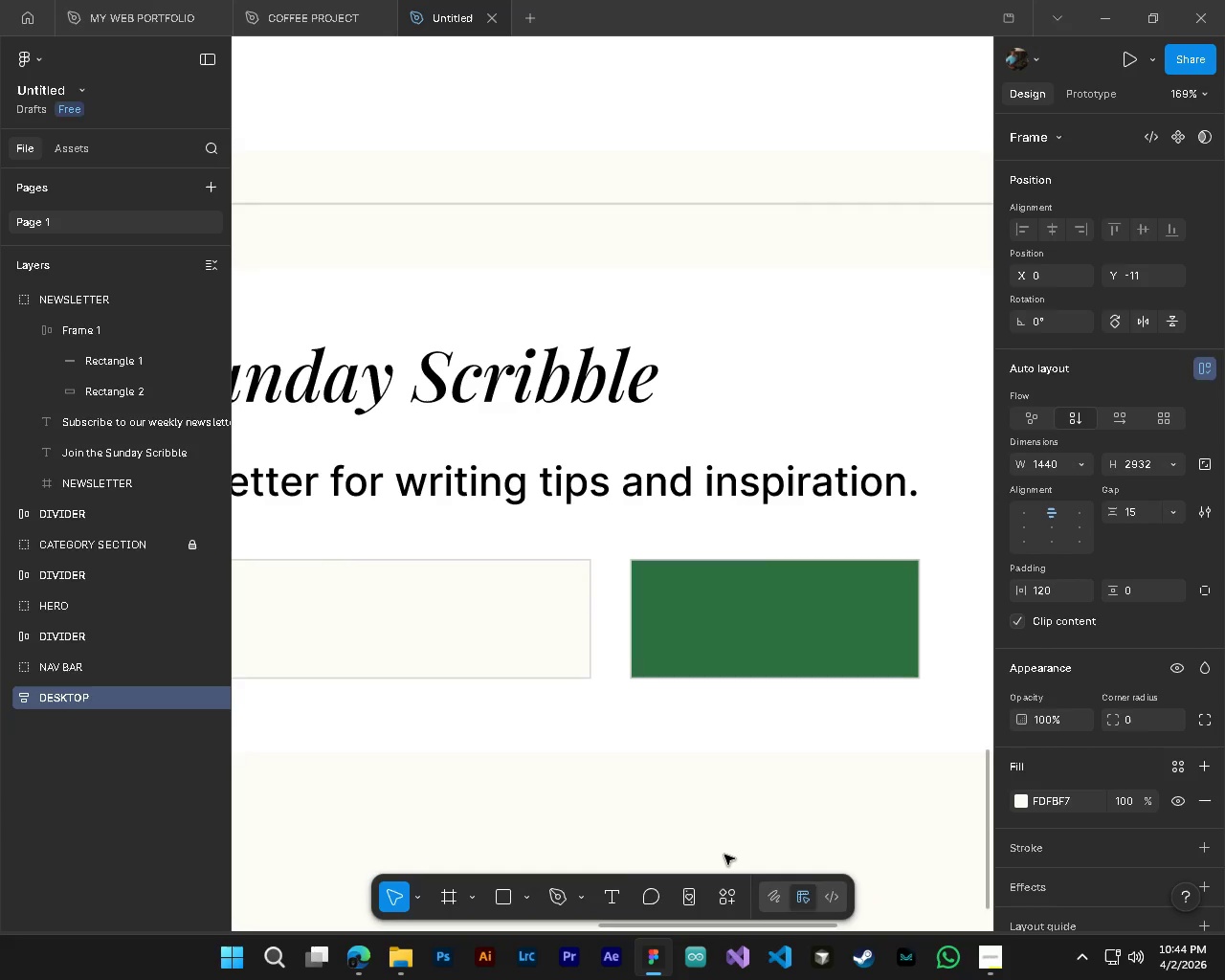 
left_click([724, 855])
 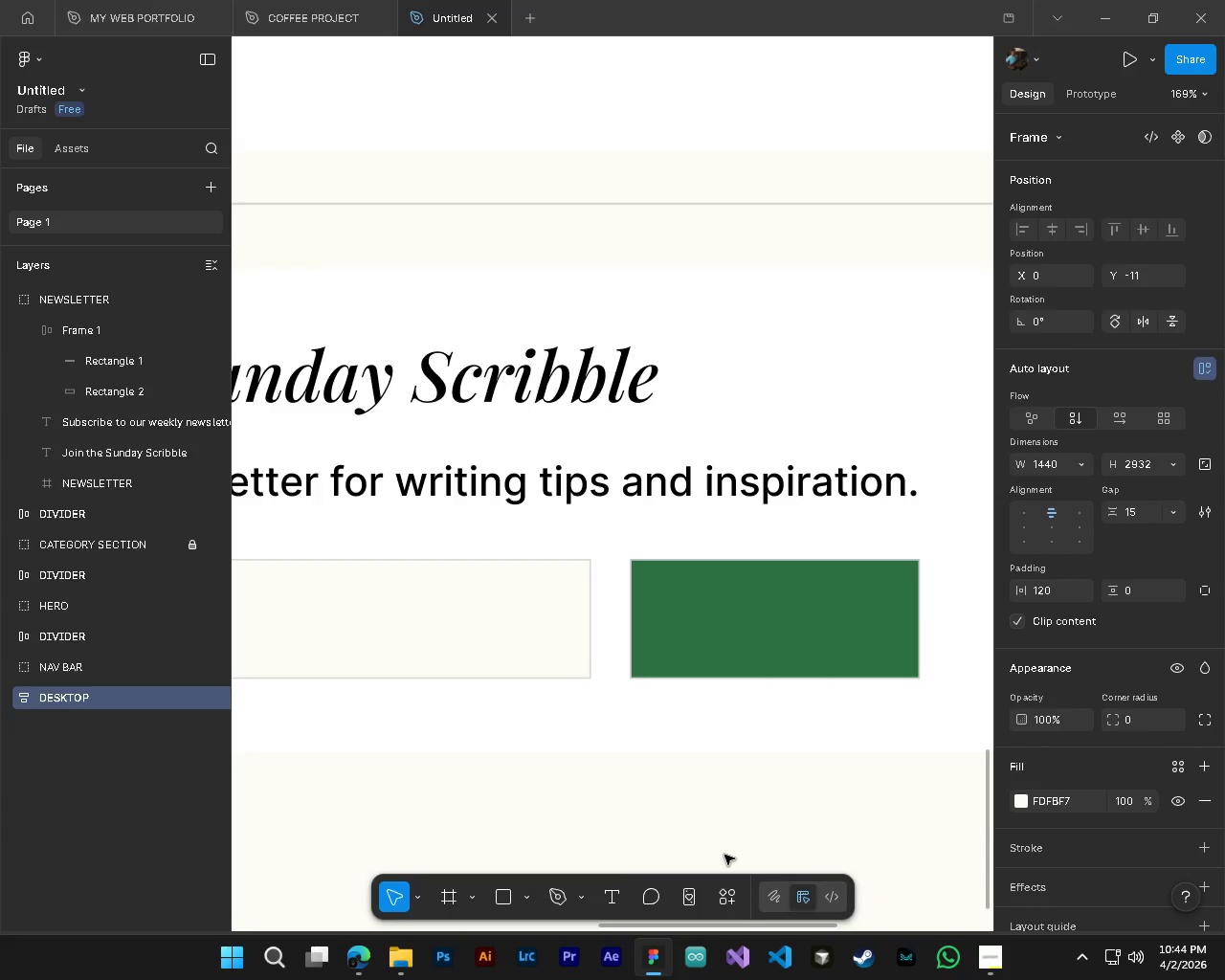 
hold_key(key=ControlLeft, duration=1.5)
 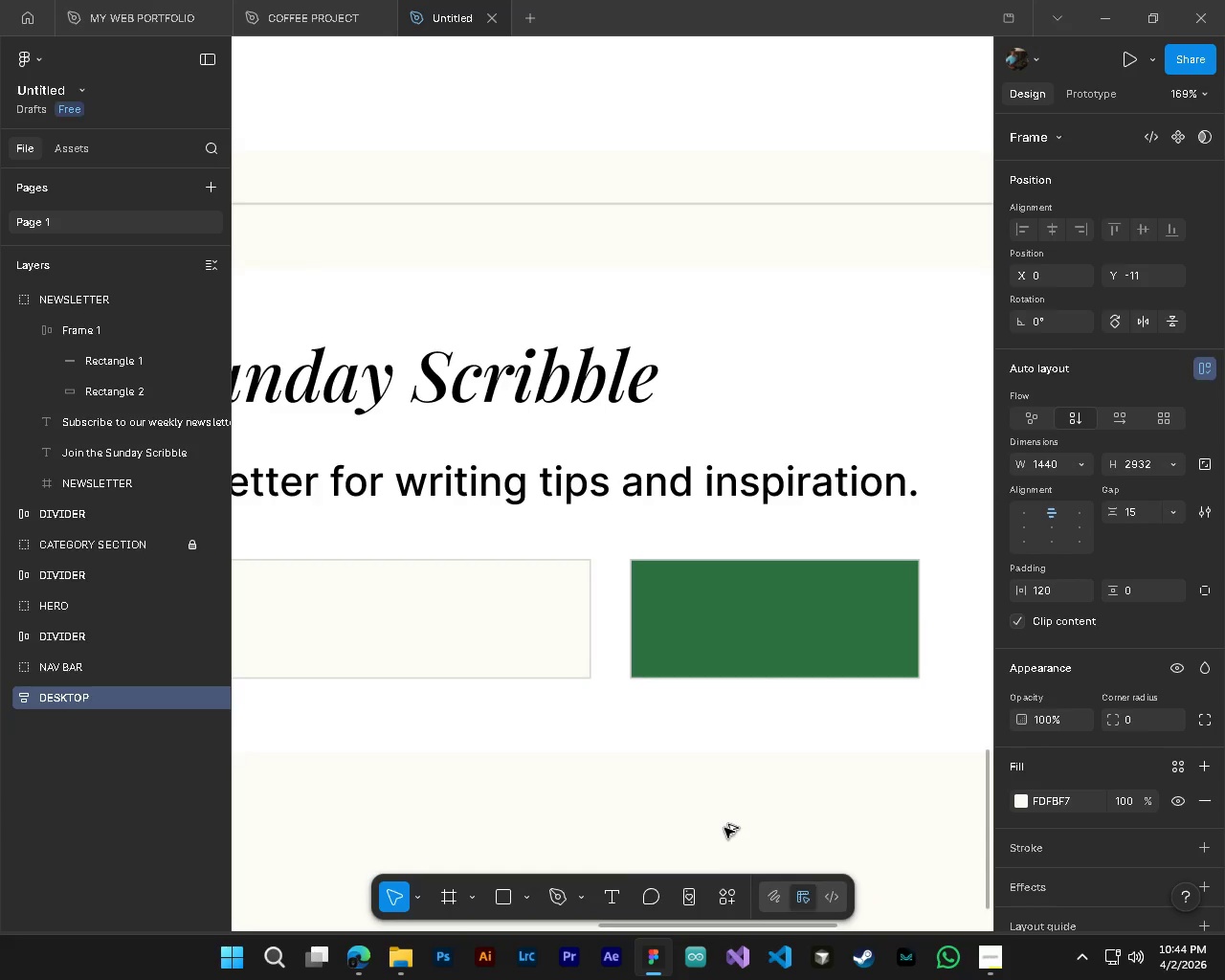 
hold_key(key=AltLeft, duration=2.97)
hold_key(key=ControlLeft, duration=1.53)
scroll: coordinate [726, 823], scroll_direction: down, amount: 9.0
 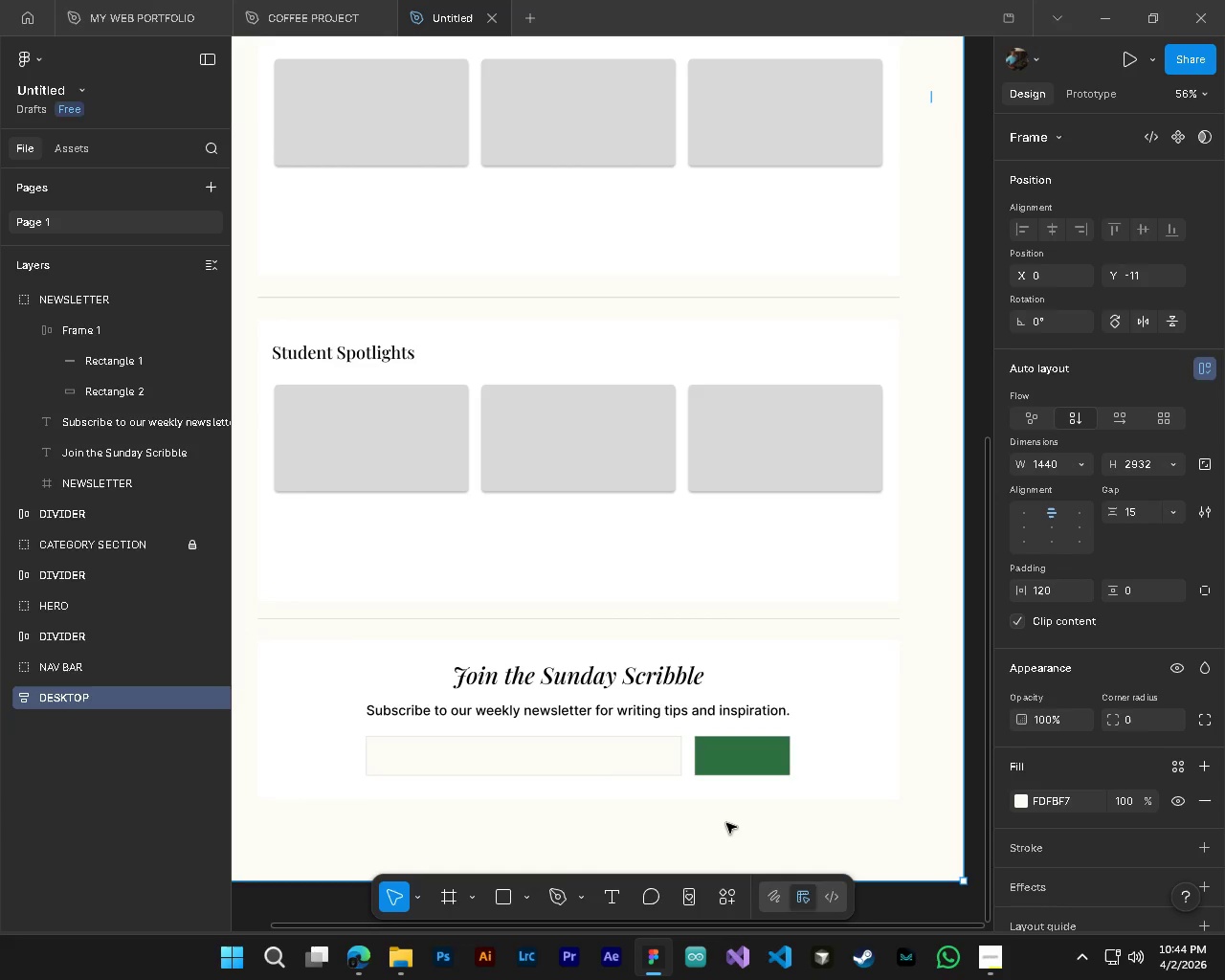 
hold_key(key=AltLeft, duration=0.34)
hold_key(key=ControlLeft, duration=0.38)
scroll: coordinate [726, 823], scroll_direction: down, amount: 6.0
 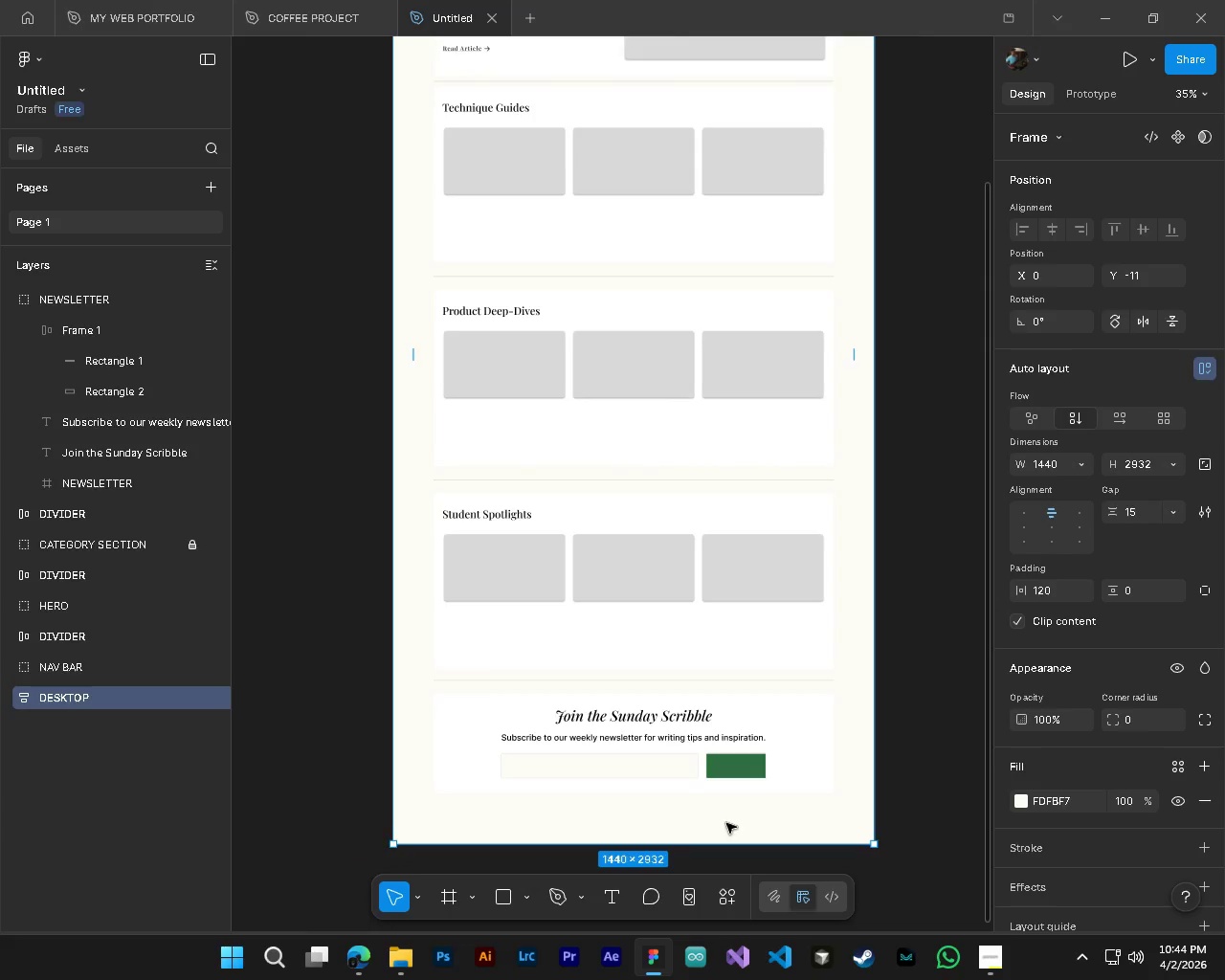 
hold_key(key=AltLeft, duration=0.42)
hold_key(key=ControlLeft, duration=0.44)
scroll: coordinate [722, 594], scroll_direction: none, amount: 0.0
 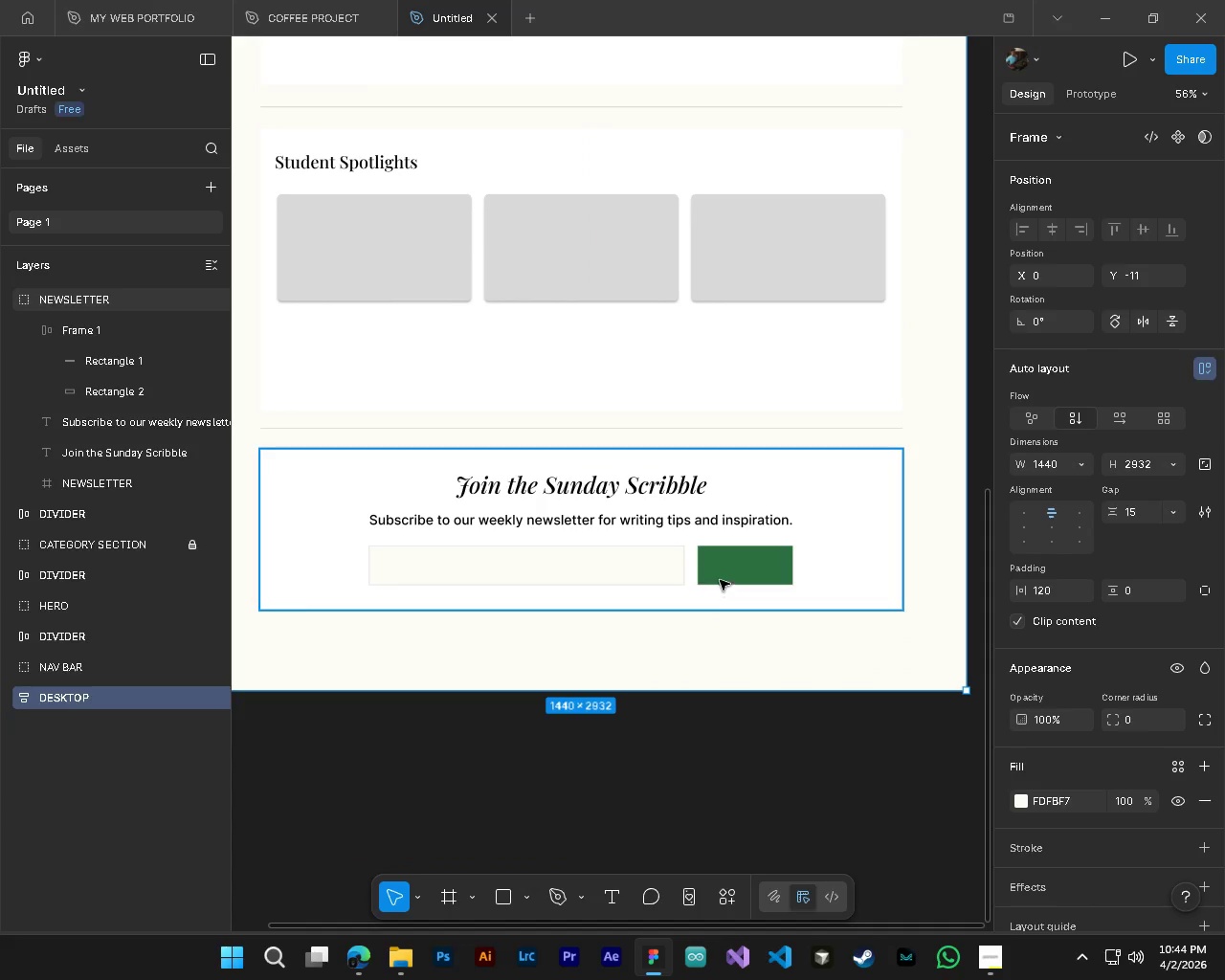 
key(T)
 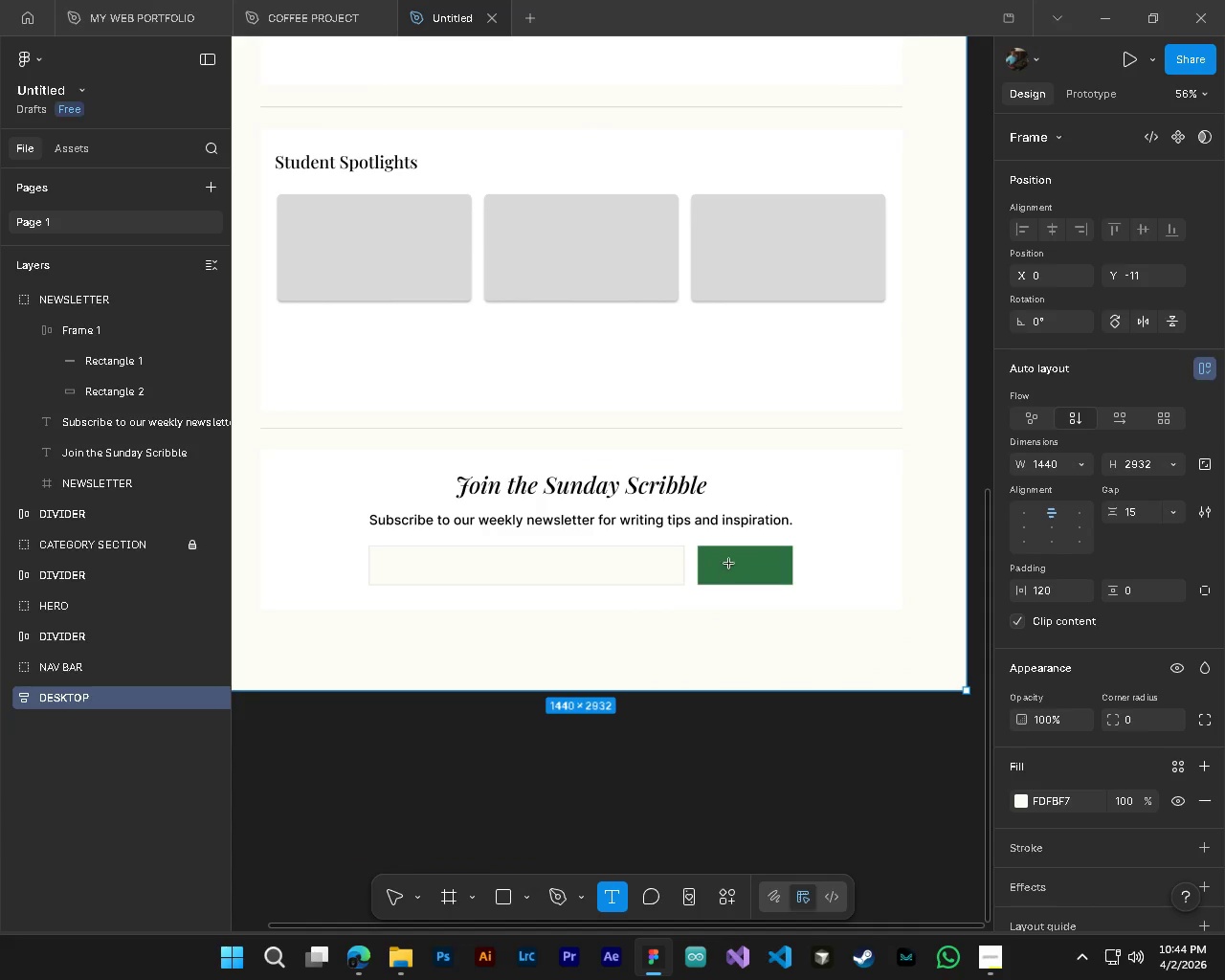 
left_click([729, 564])
 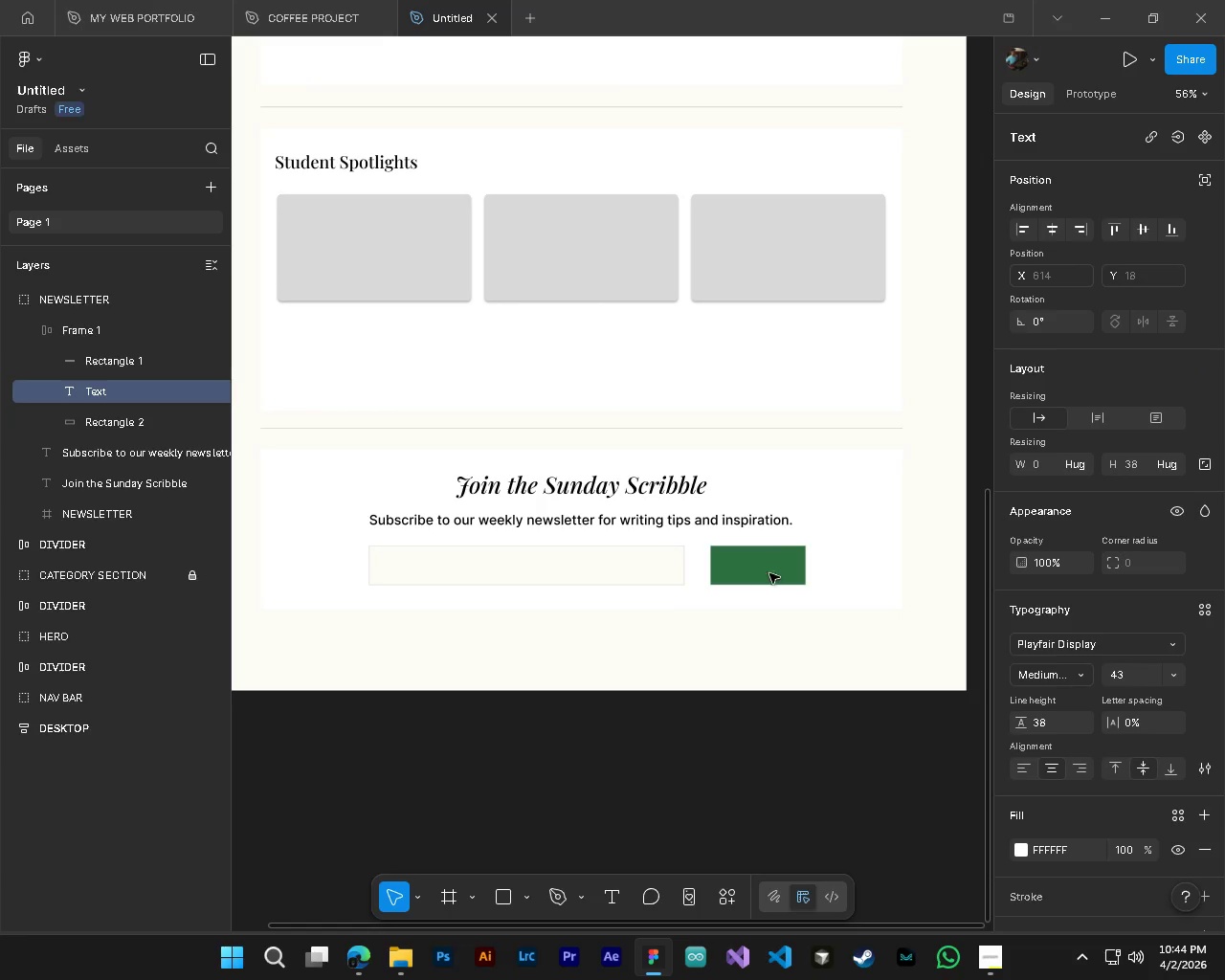 
key(Control+Z)
 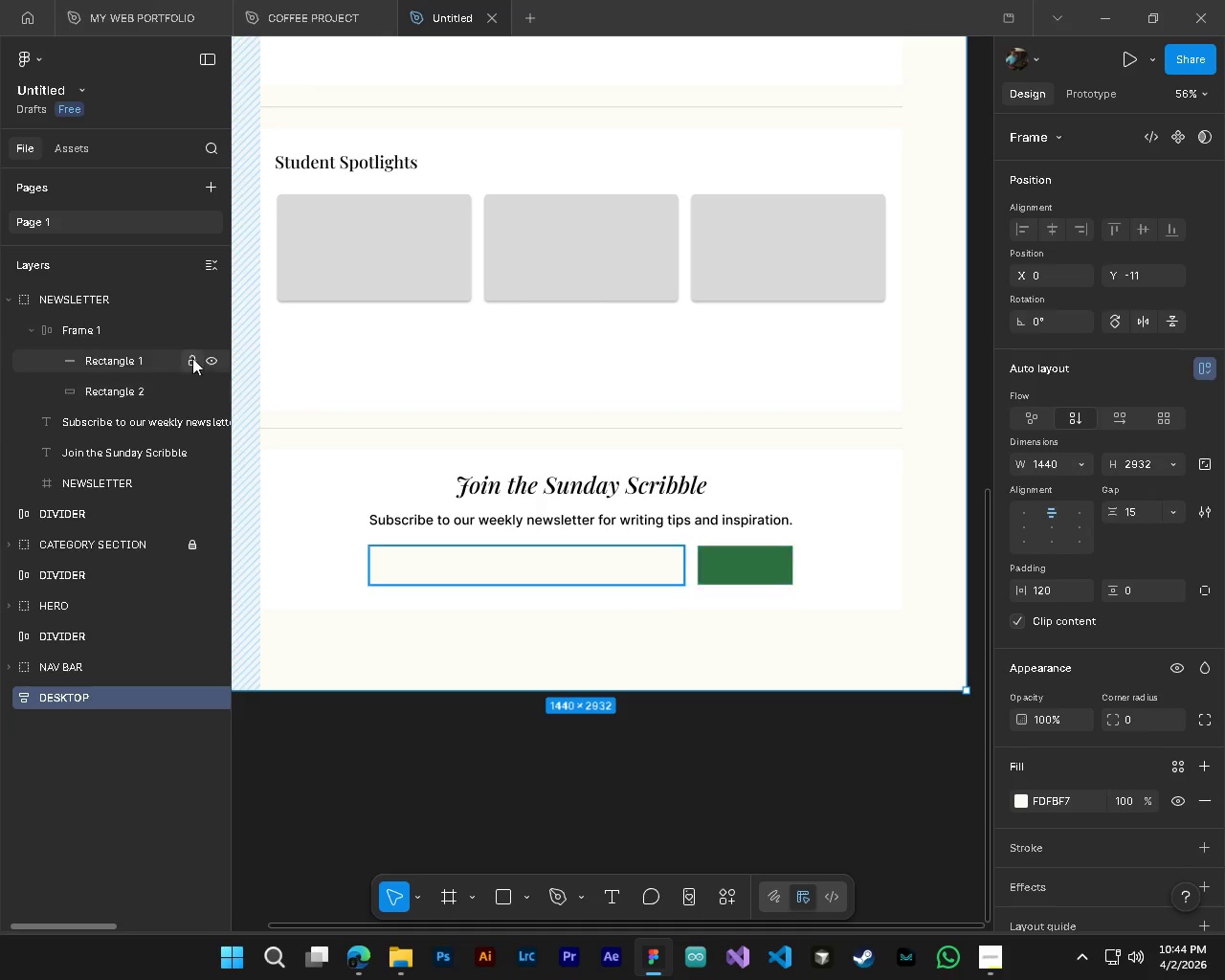 
left_click([28, 326])
 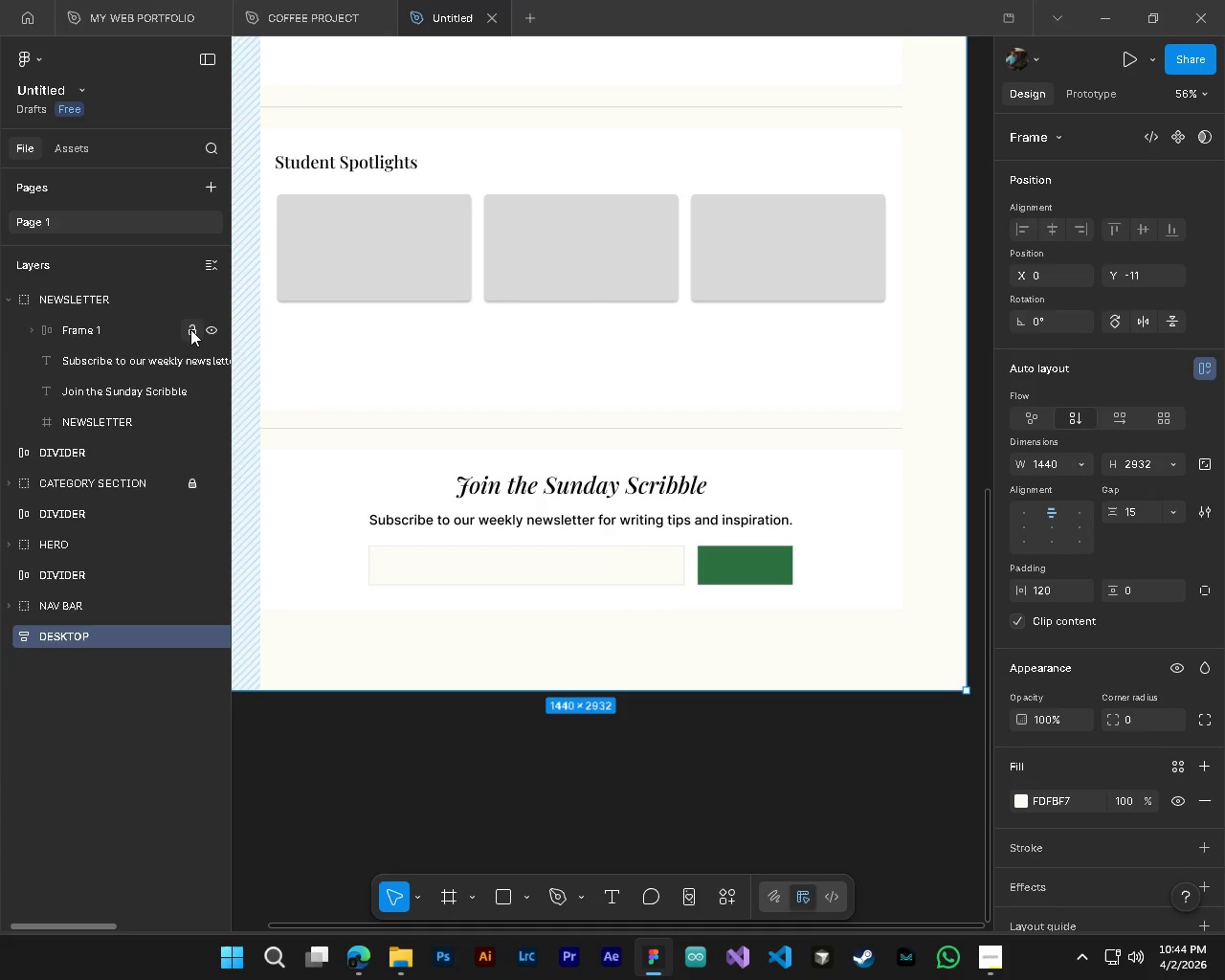 
left_click([190, 329])
 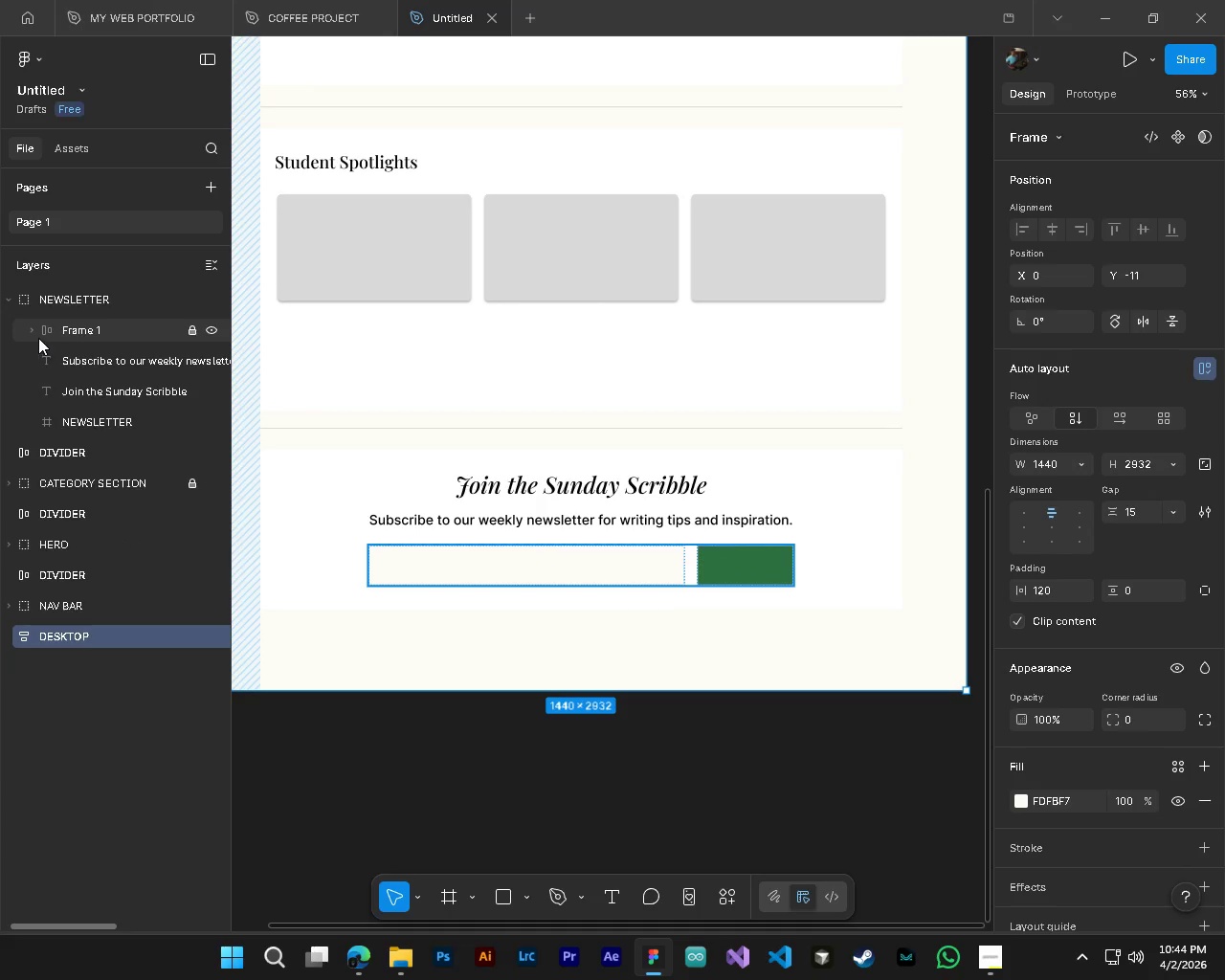 
left_click([31, 335])
 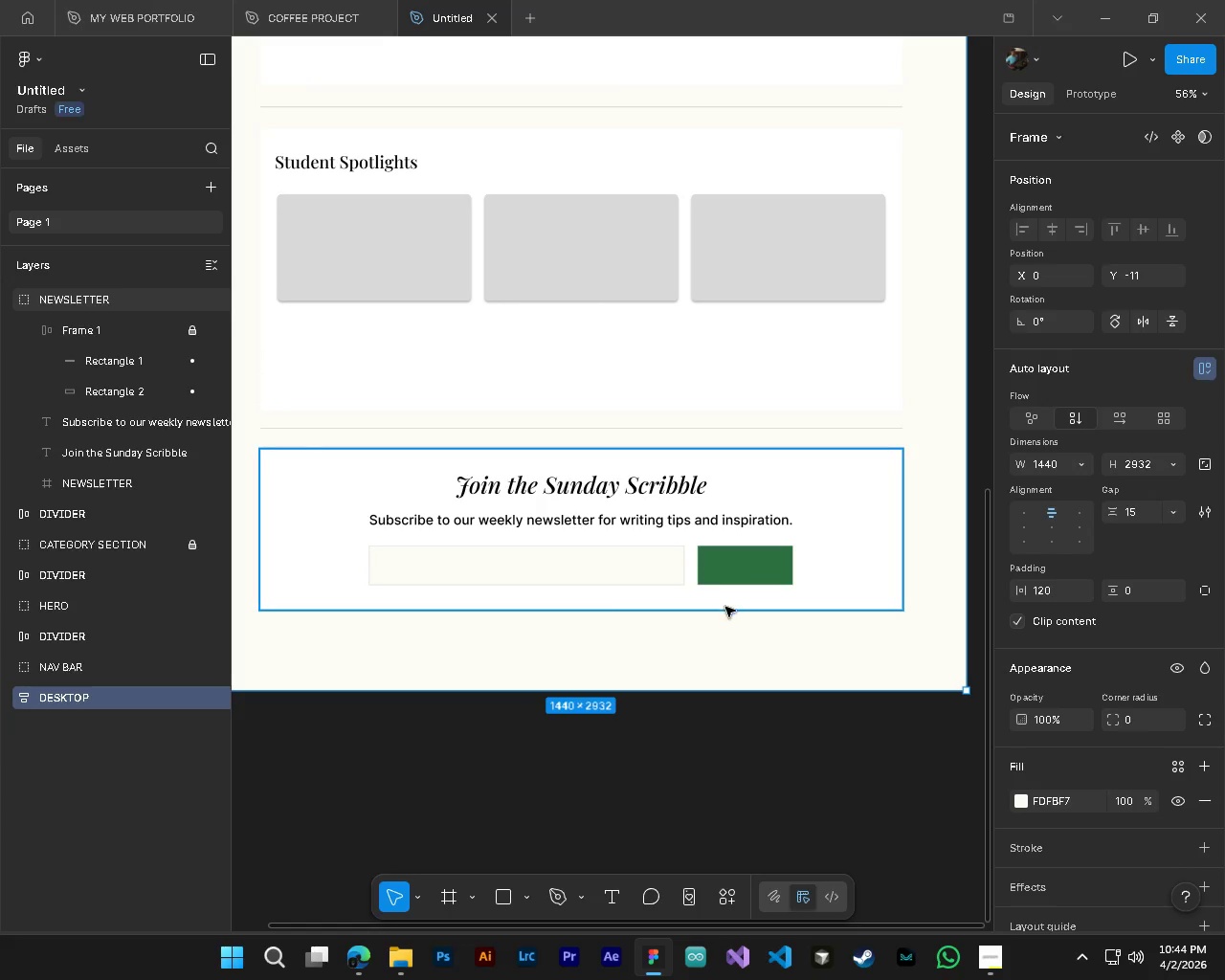 
key(T)
 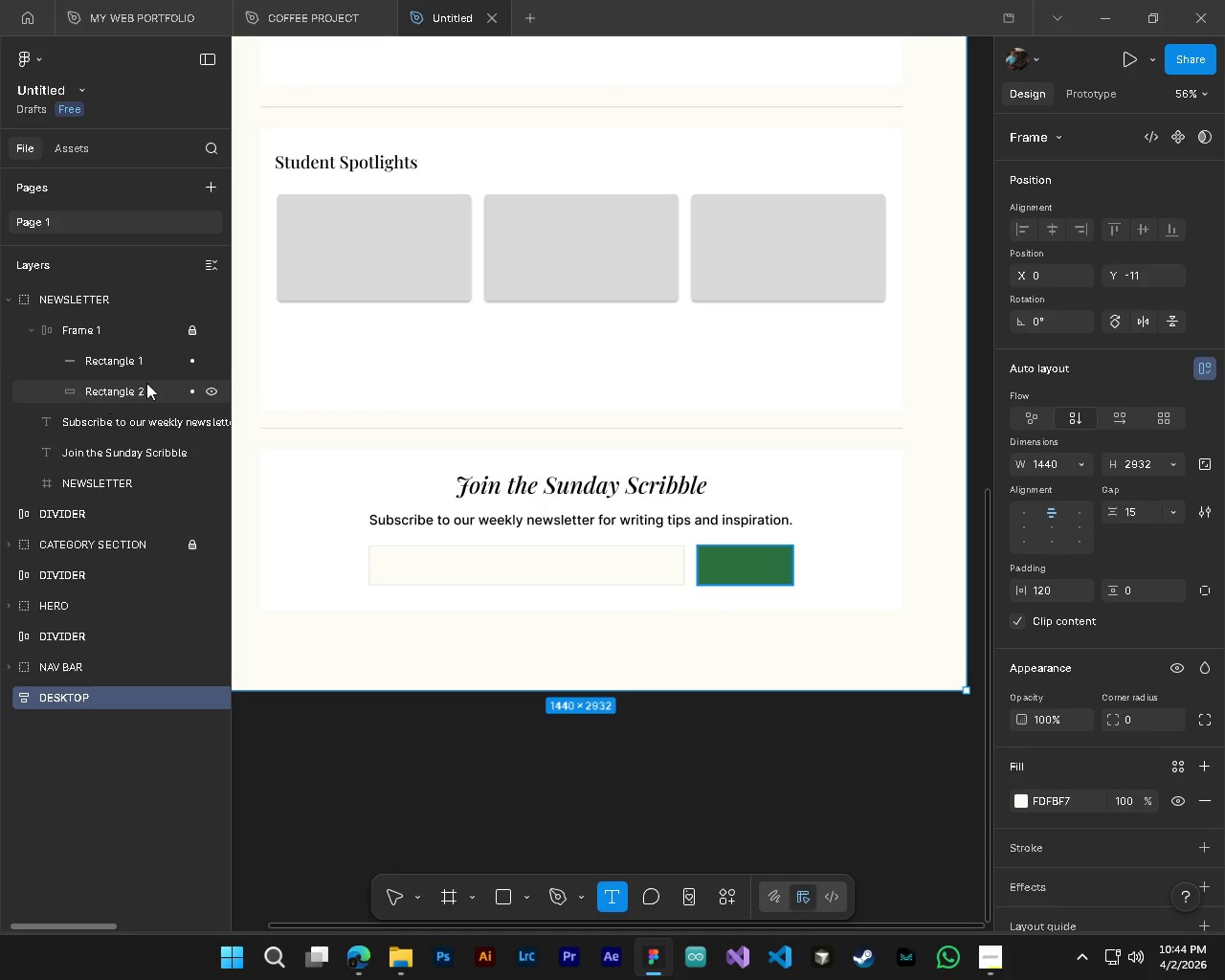 
hold_key(key=ControlLeft, duration=1.52)
 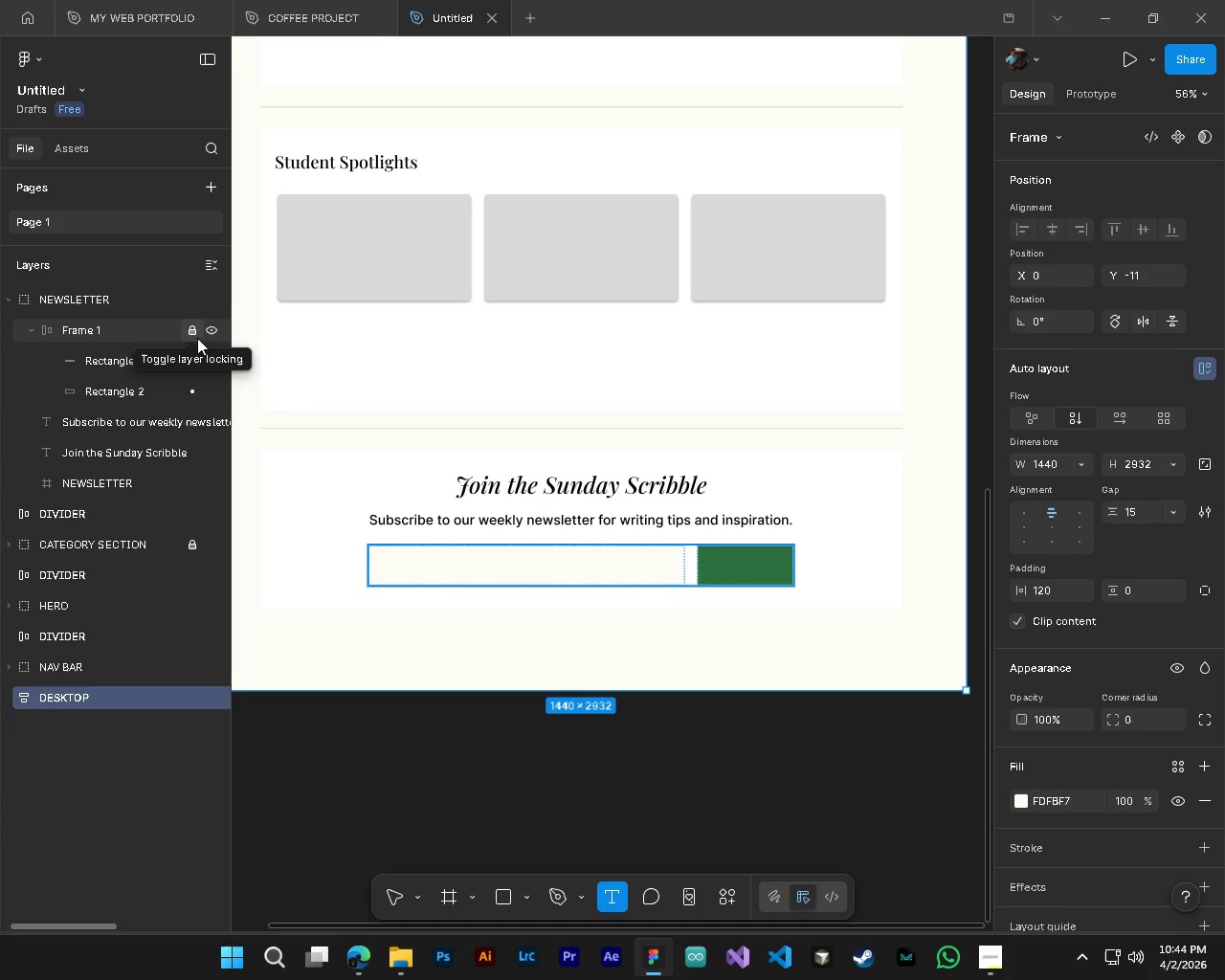 
hold_key(key=ControlLeft, duration=0.94)
 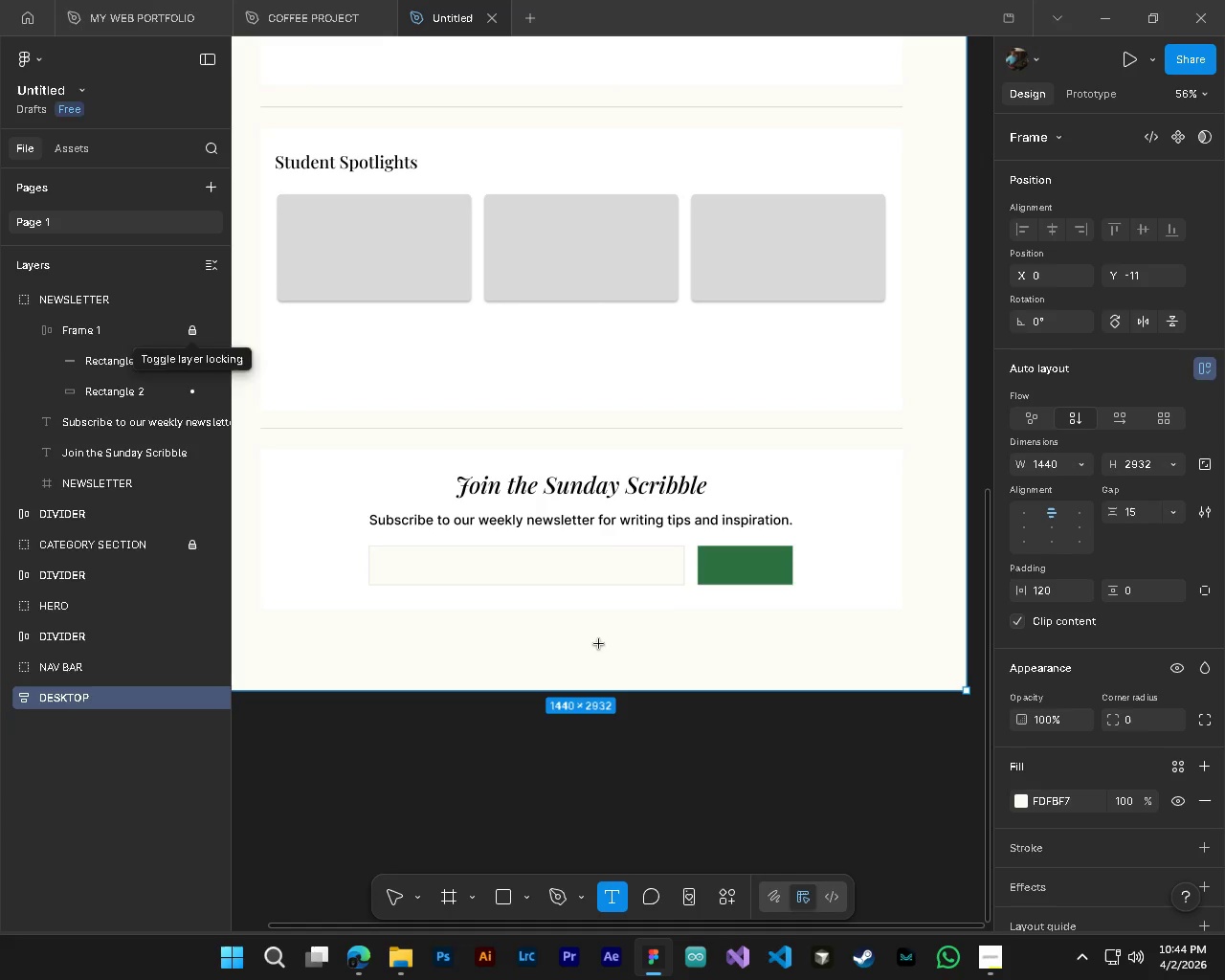 
left_click([601, 651])
 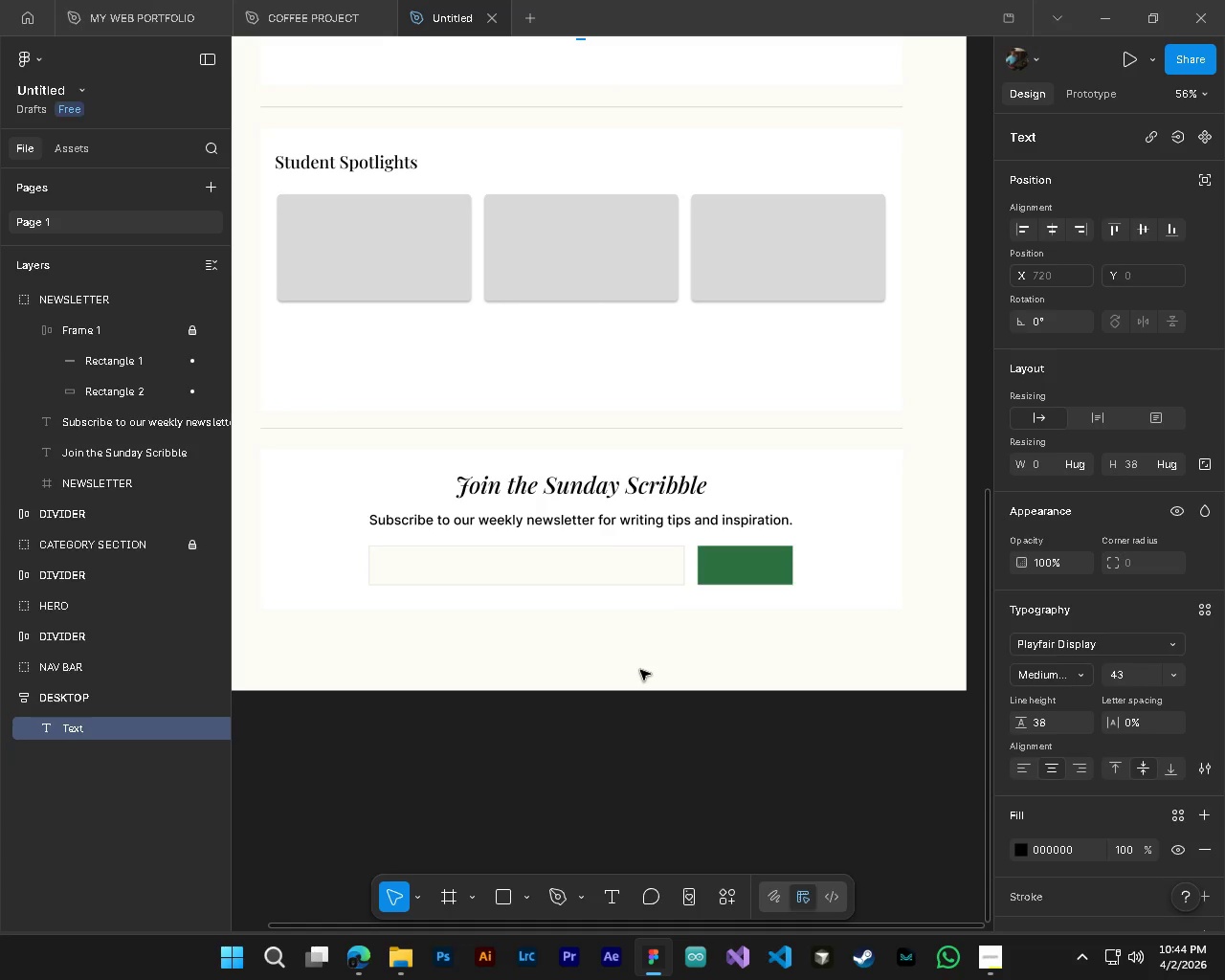 
hold_key(key=ControlLeft, duration=0.44)
 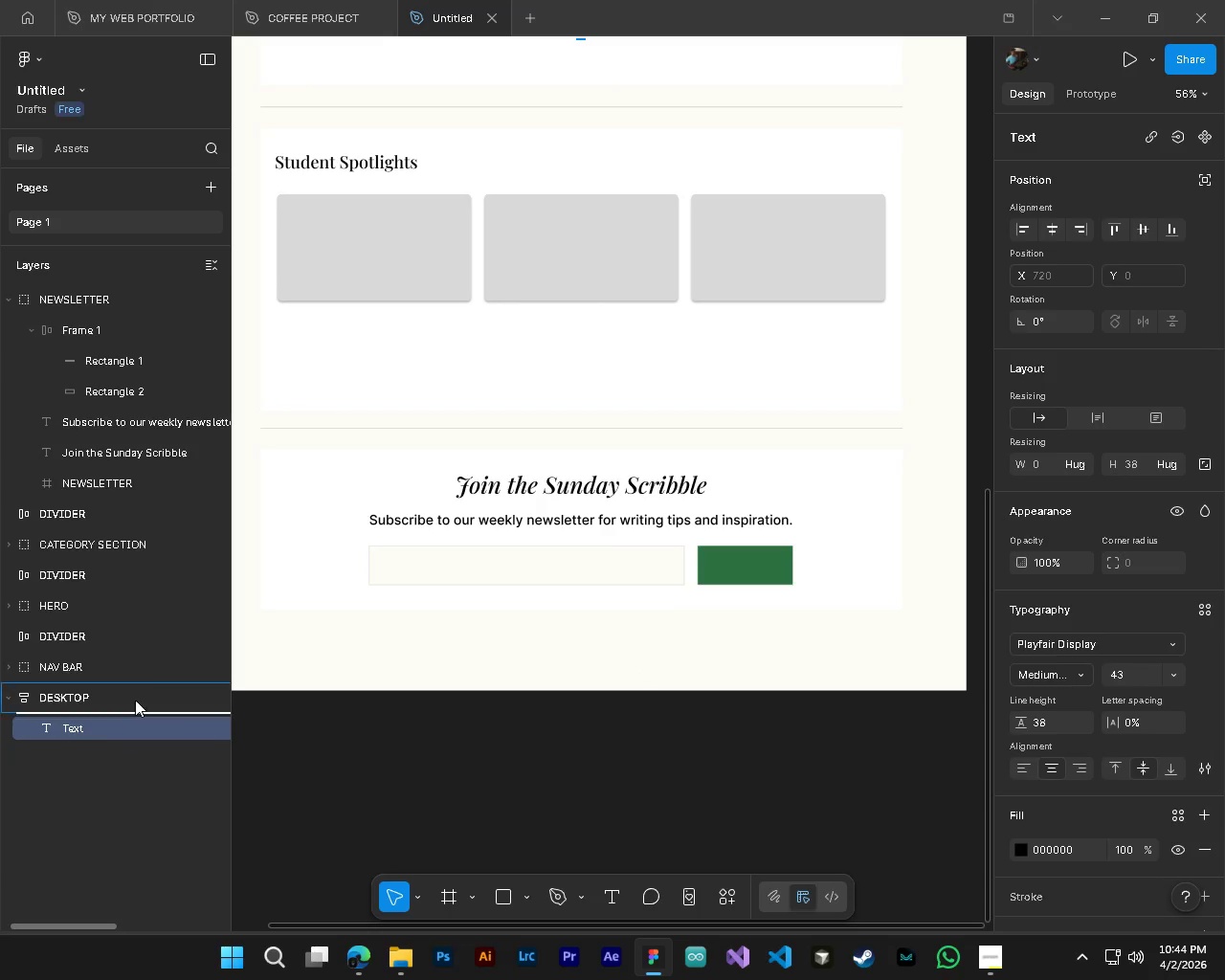 
hold_key(key=AltLeft, duration=0.44)
 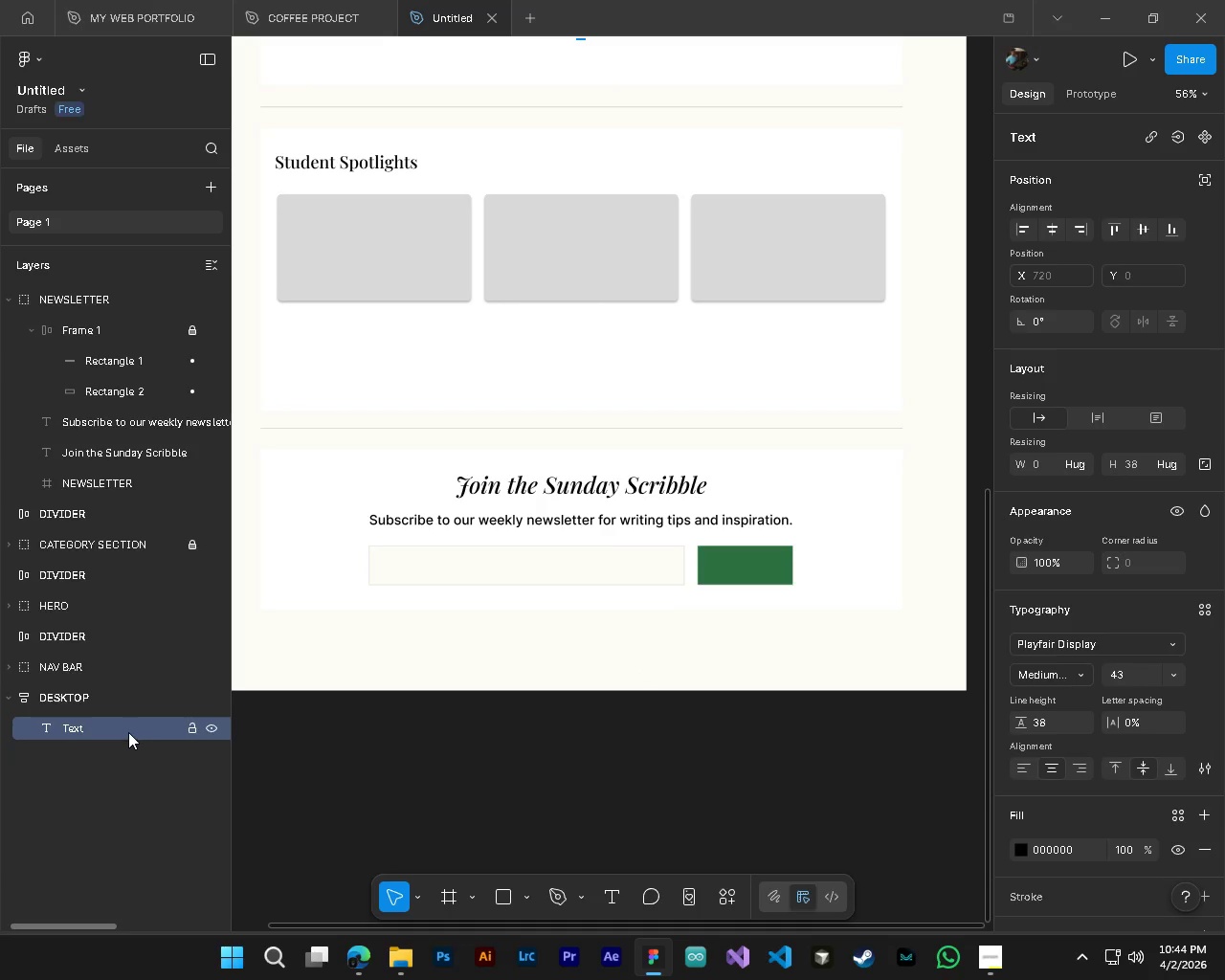 
left_click_drag(start_coordinate=[128, 732], to_coordinate=[122, 359])
 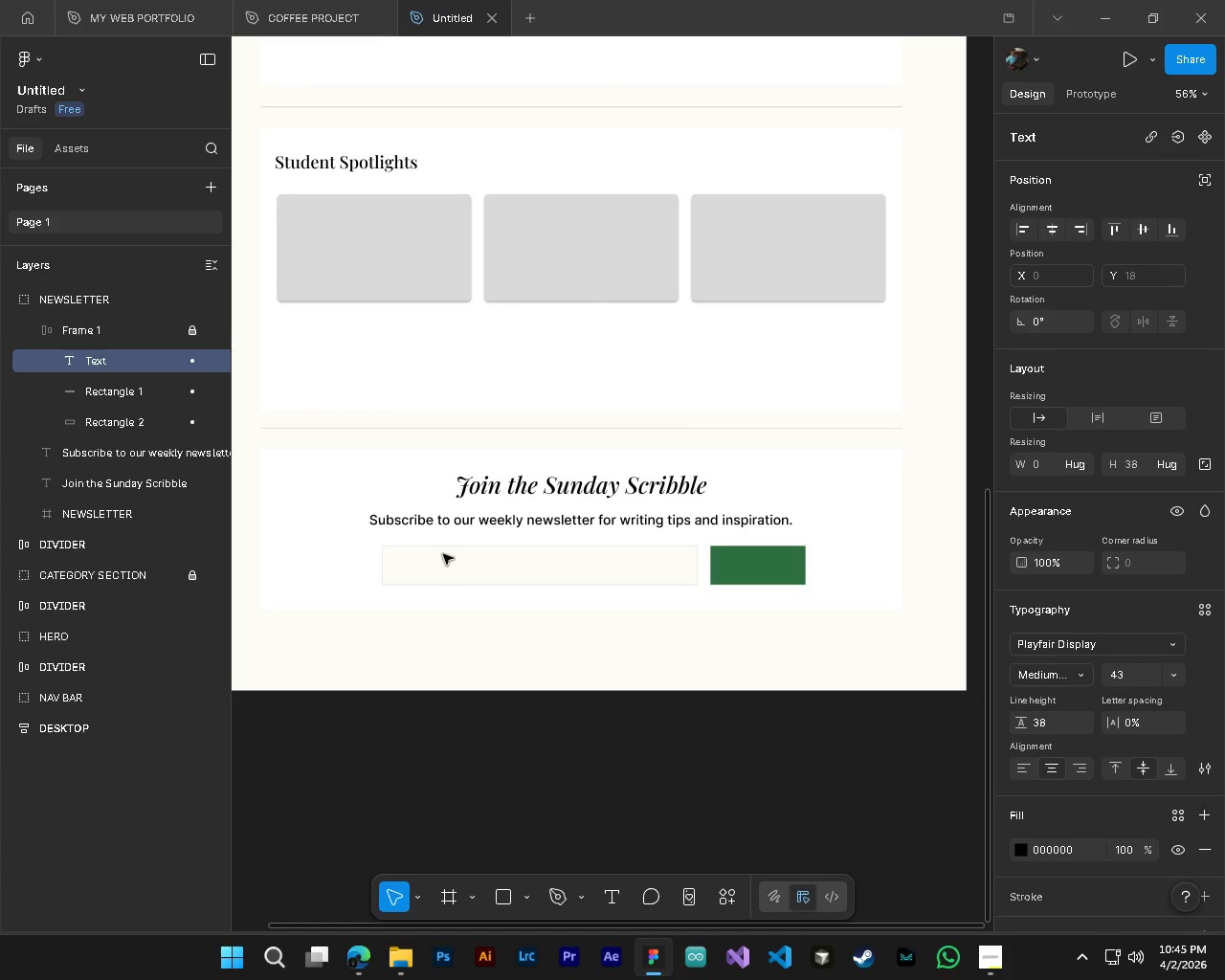 
hold_key(key=AltLeft, duration=0.94)
hold_key(key=ControlLeft, duration=0.97)
scroll: coordinate [597, 655], scroll_direction: down, amount: 11.0
 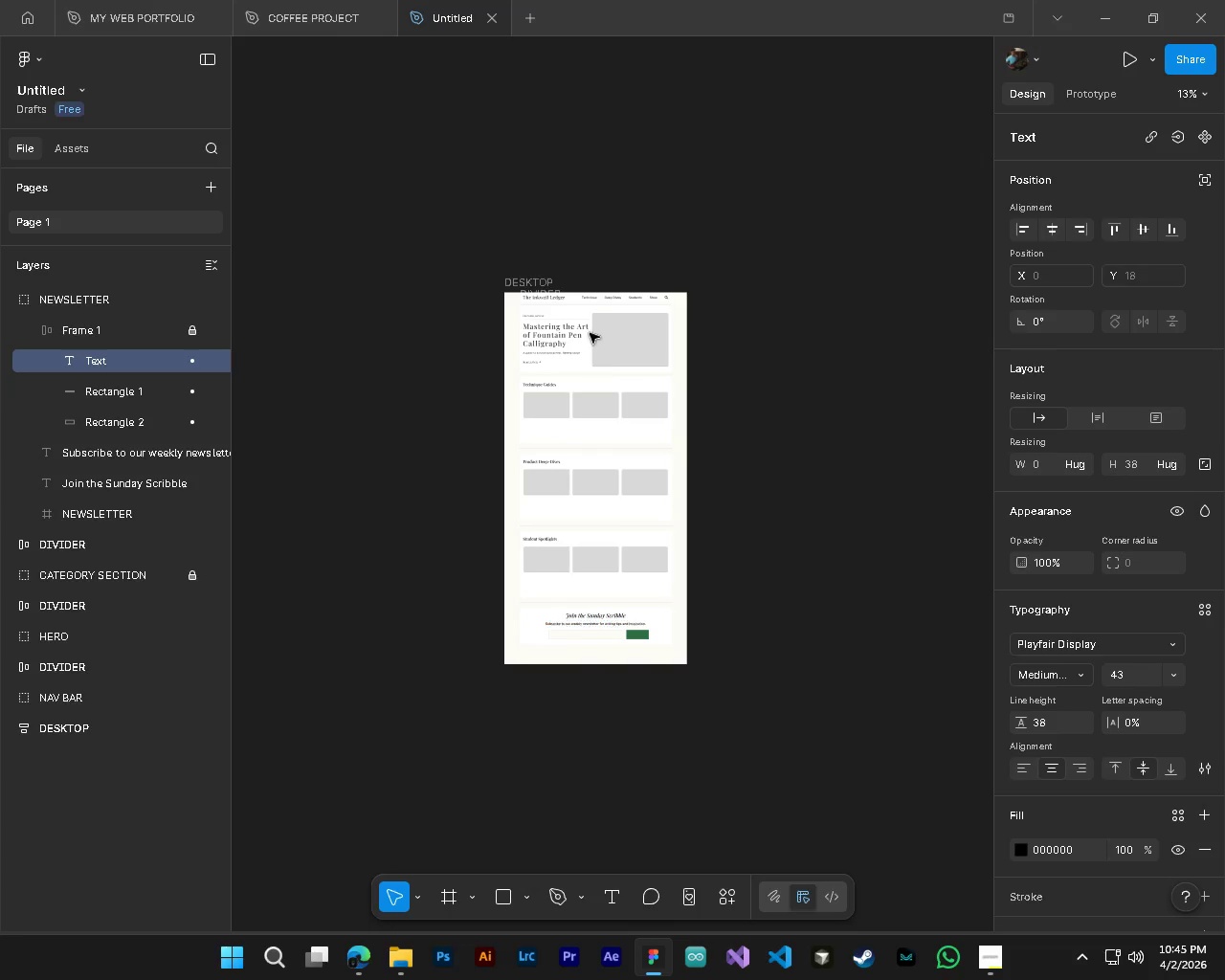 
hold_key(key=ControlLeft, duration=0.7)
hold_key(key=AltLeft, duration=0.67)
scroll: coordinate [636, 279], scroll_direction: up, amount: 8.0
 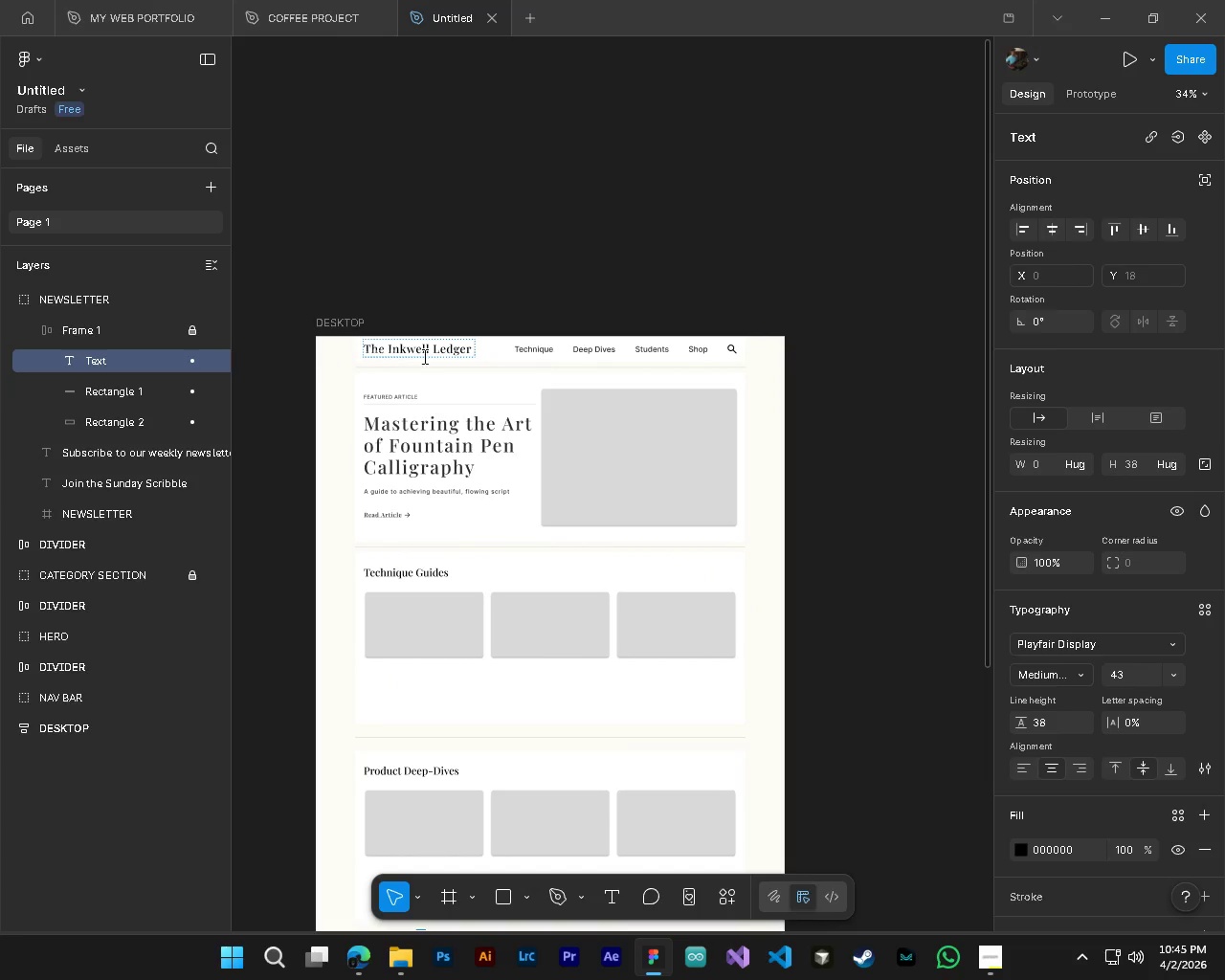 
key(T)
 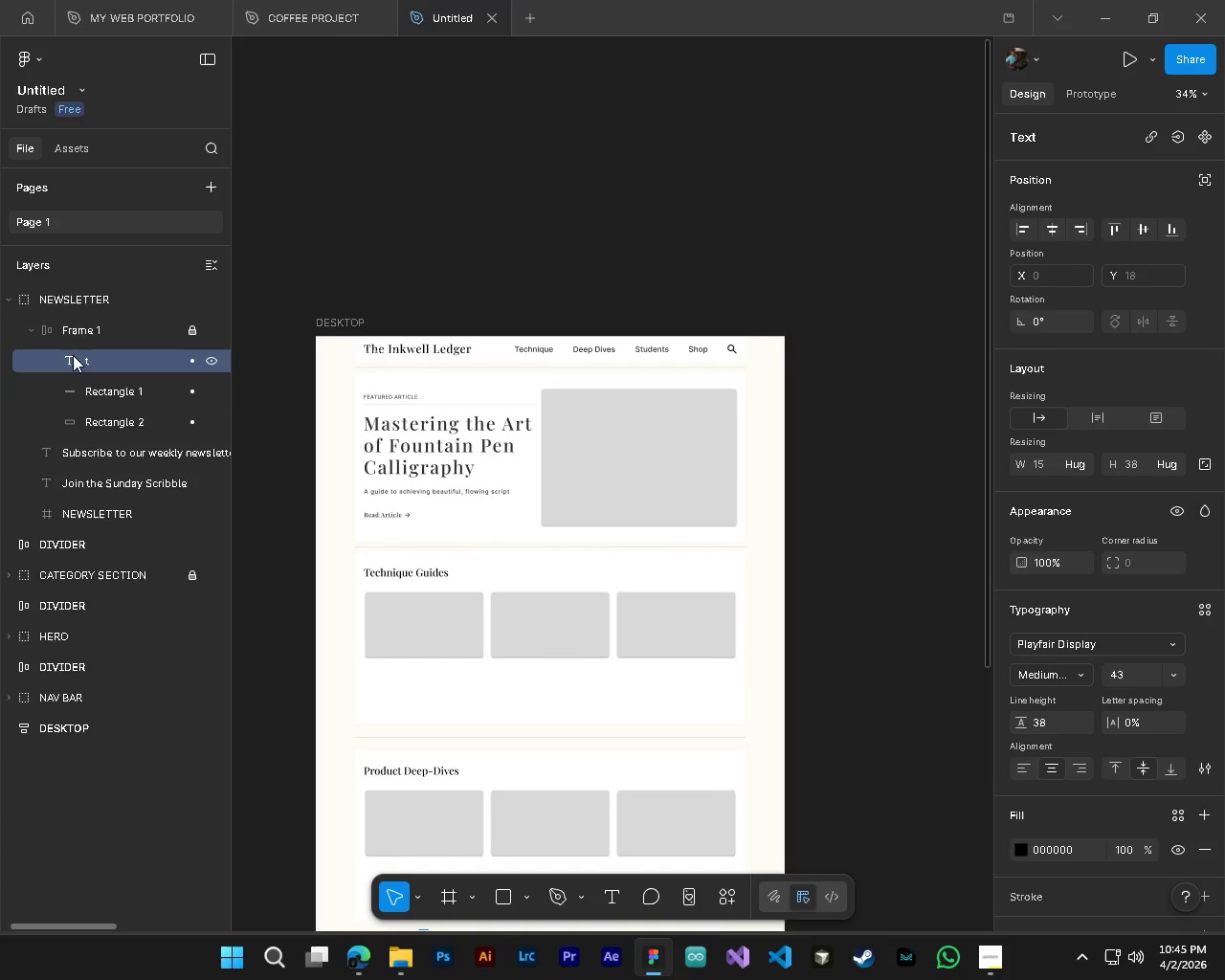 
double_click([72, 365])
 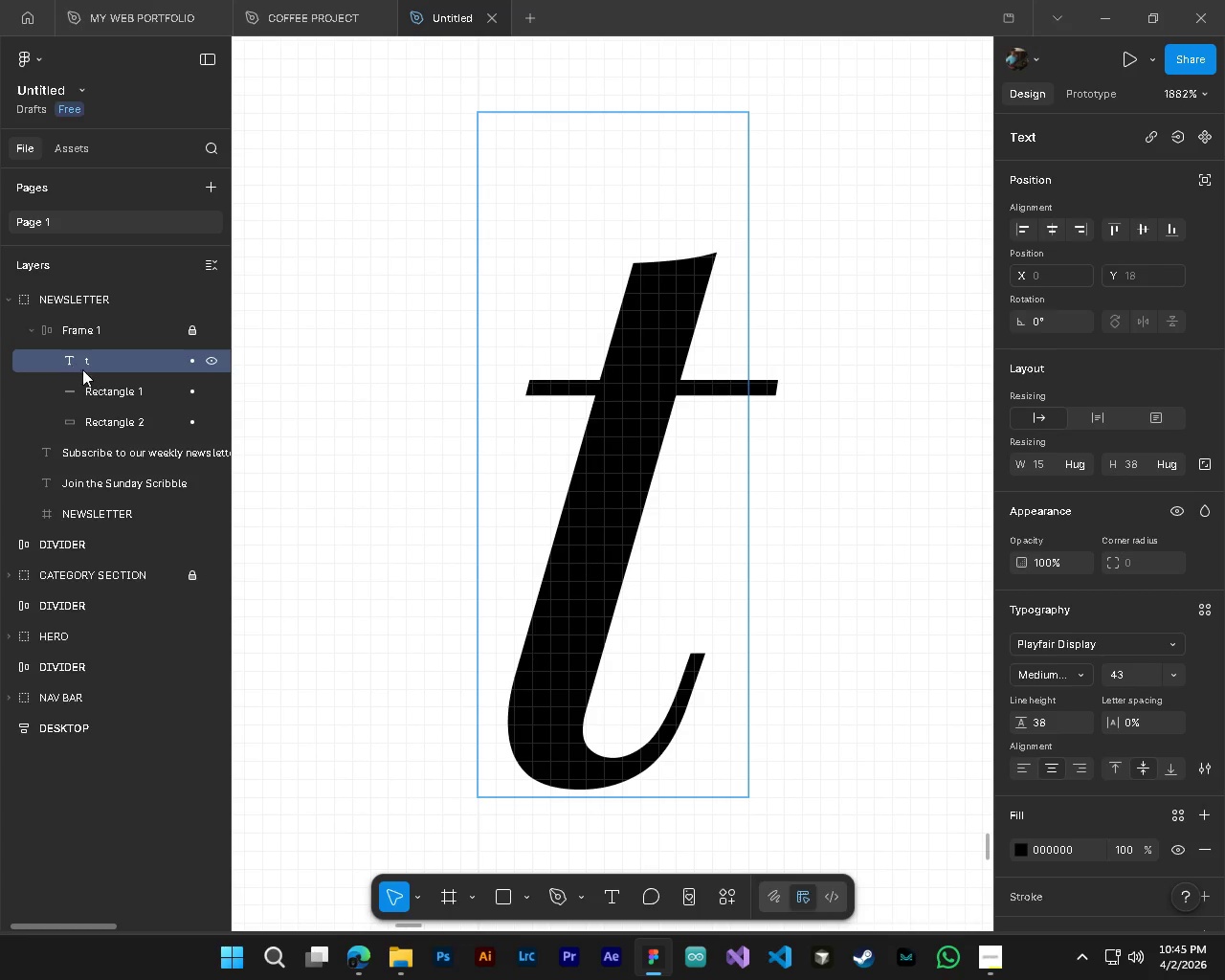 
hold_key(key=ControlLeft, duration=1.5)
 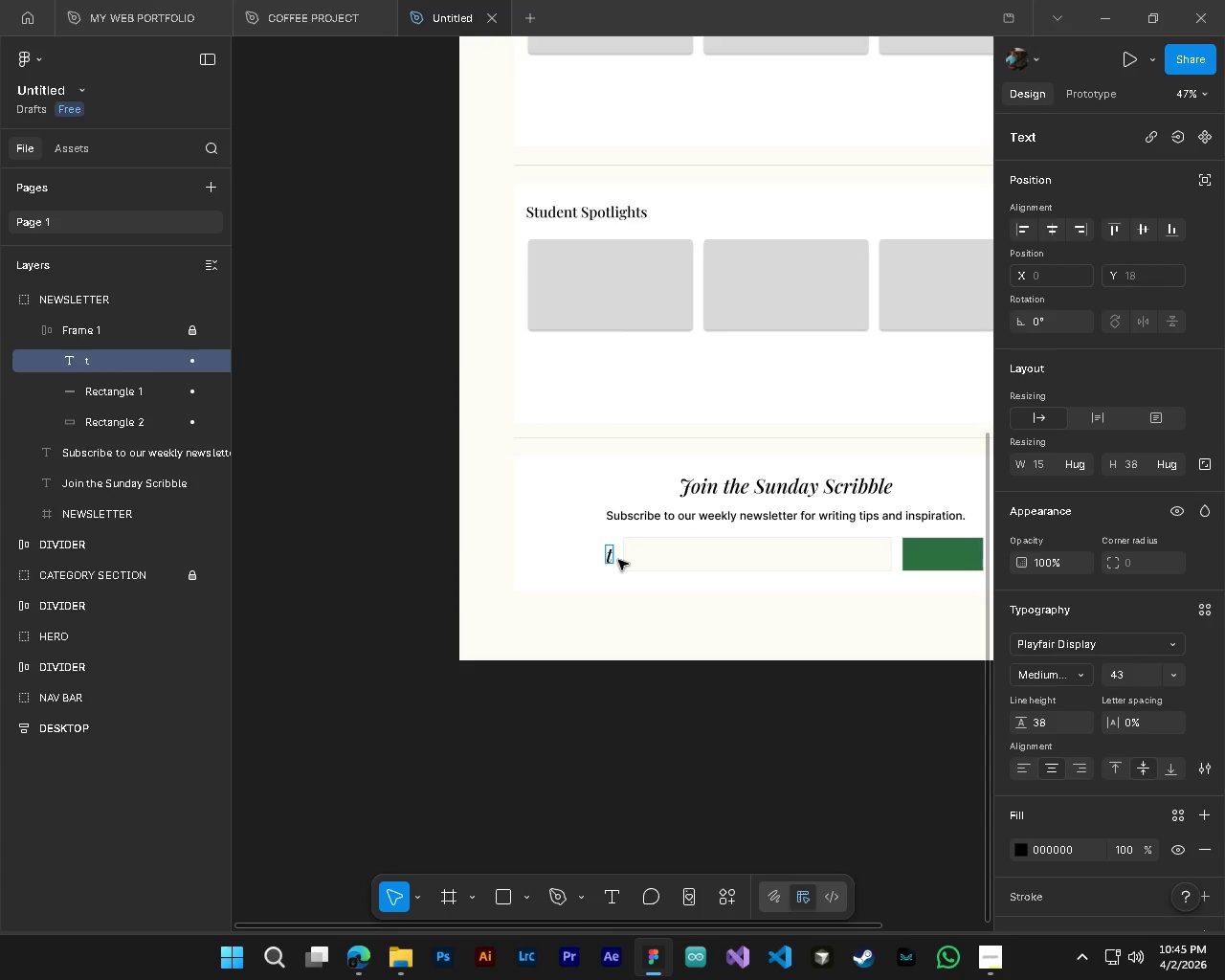 
hold_key(key=AltLeft, duration=1.5)
 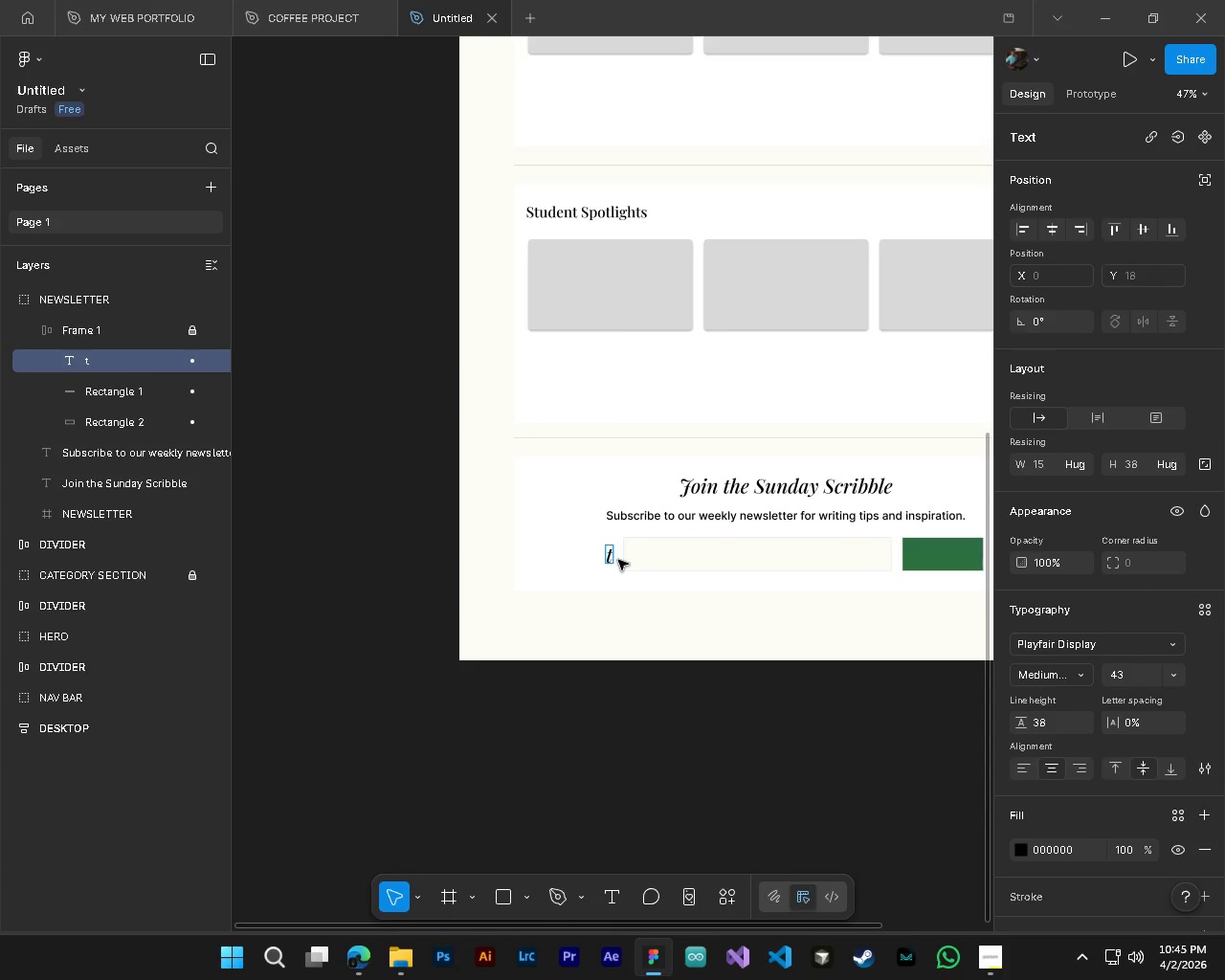 
key(Alt+Control+AltLeft)
 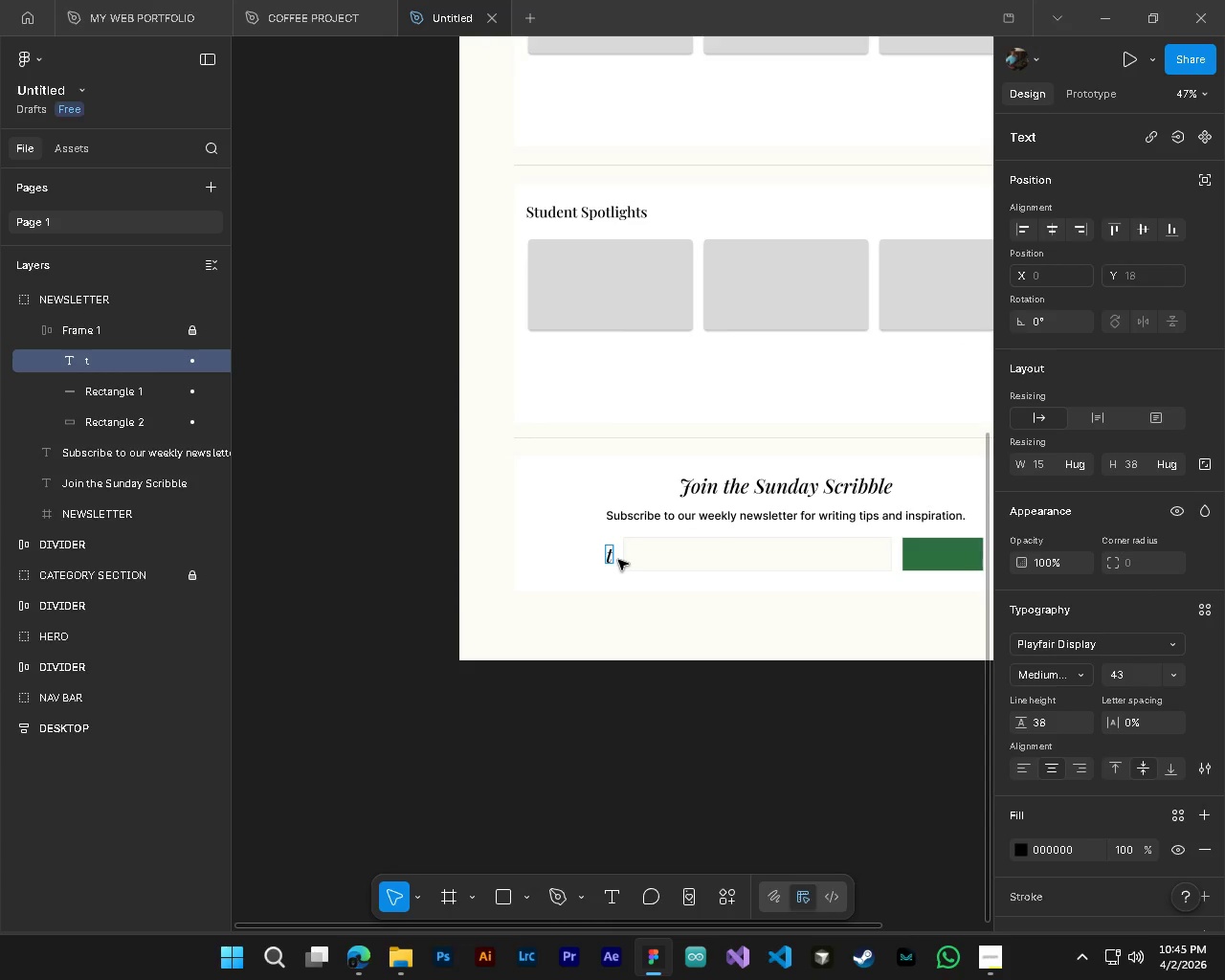 
key(Alt+Control+ControlLeft)
 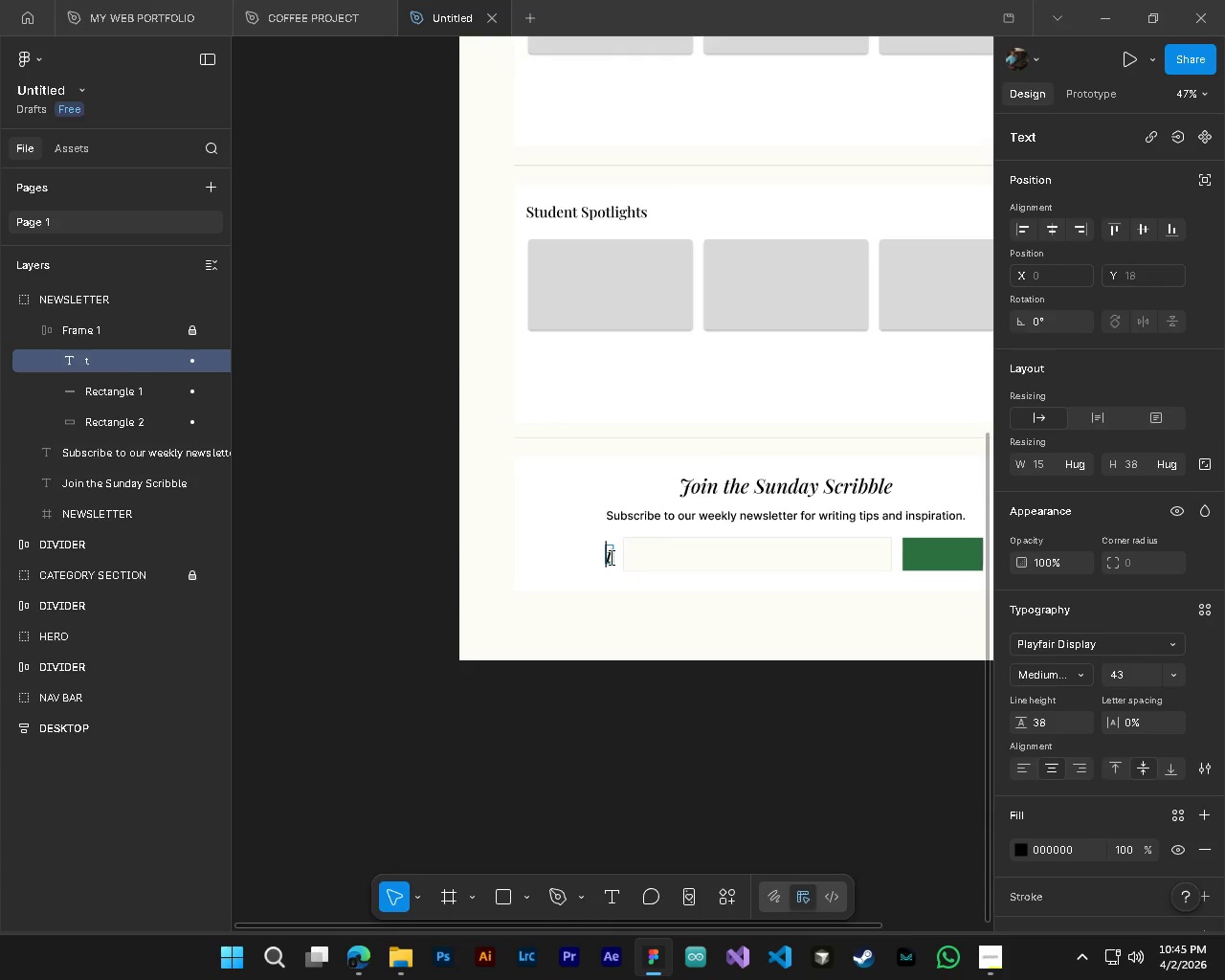 
key(Alt+Control+ControlLeft)
 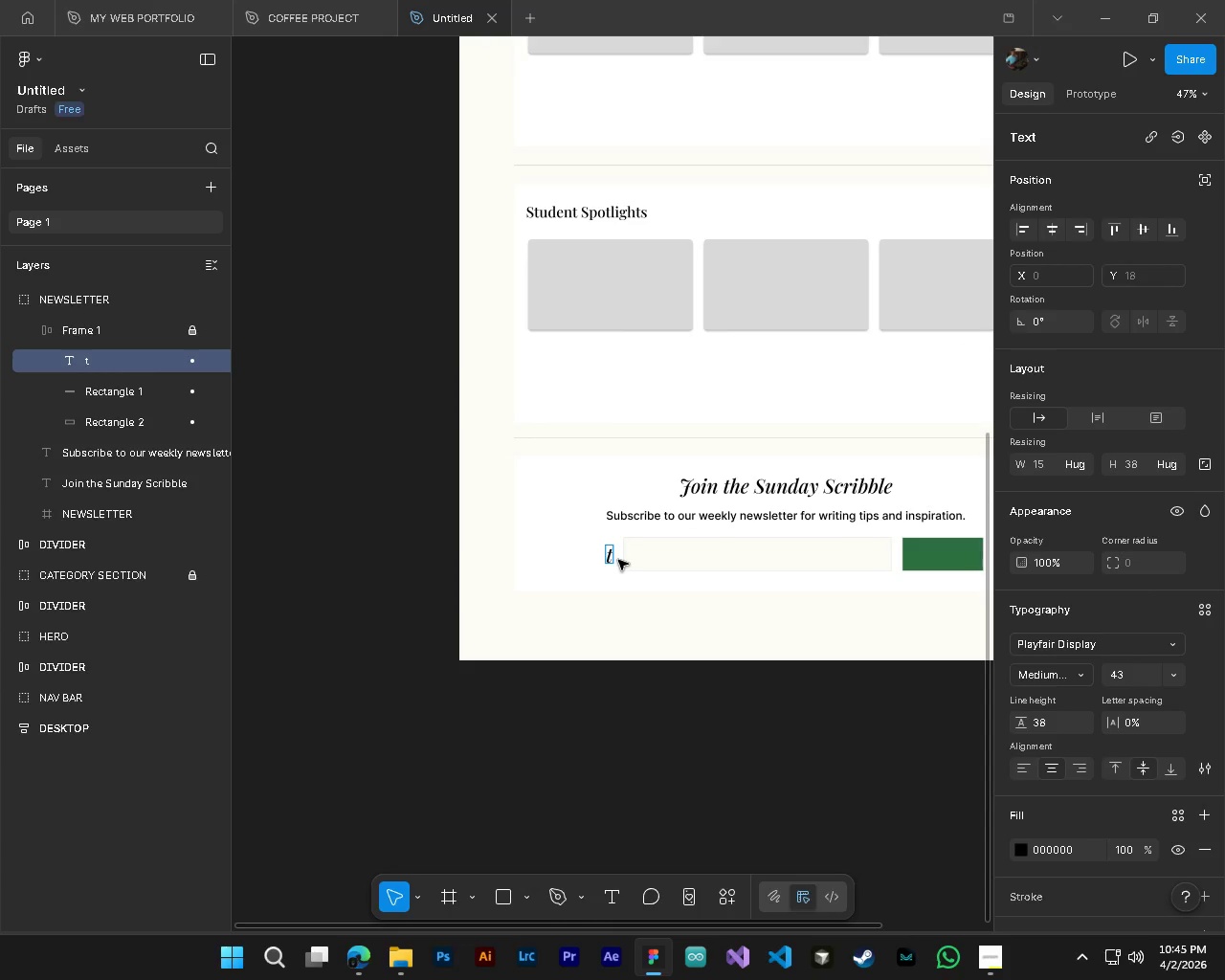 
key(Alt+Control+AltLeft)
 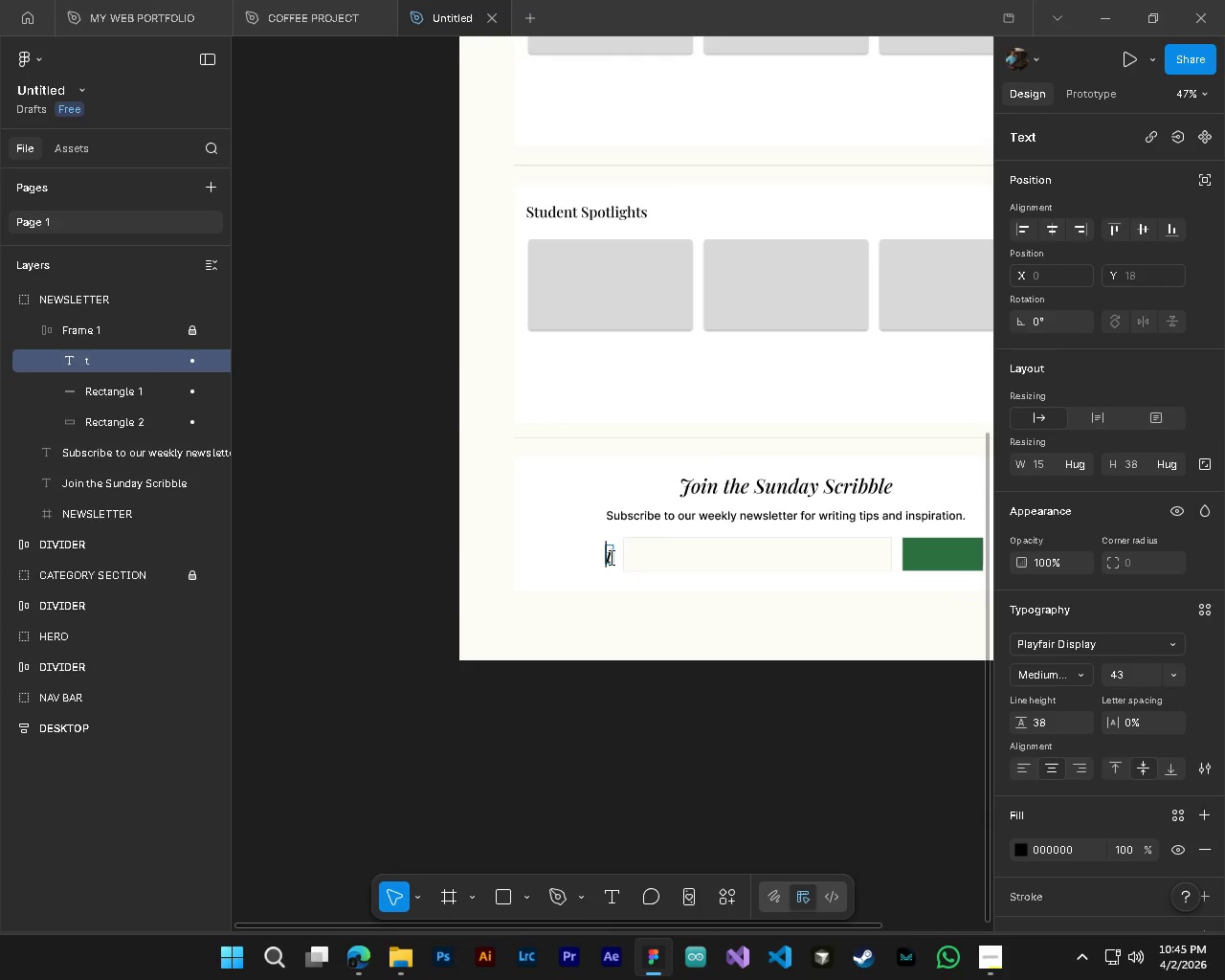 
key(Alt+Control+ControlLeft)
 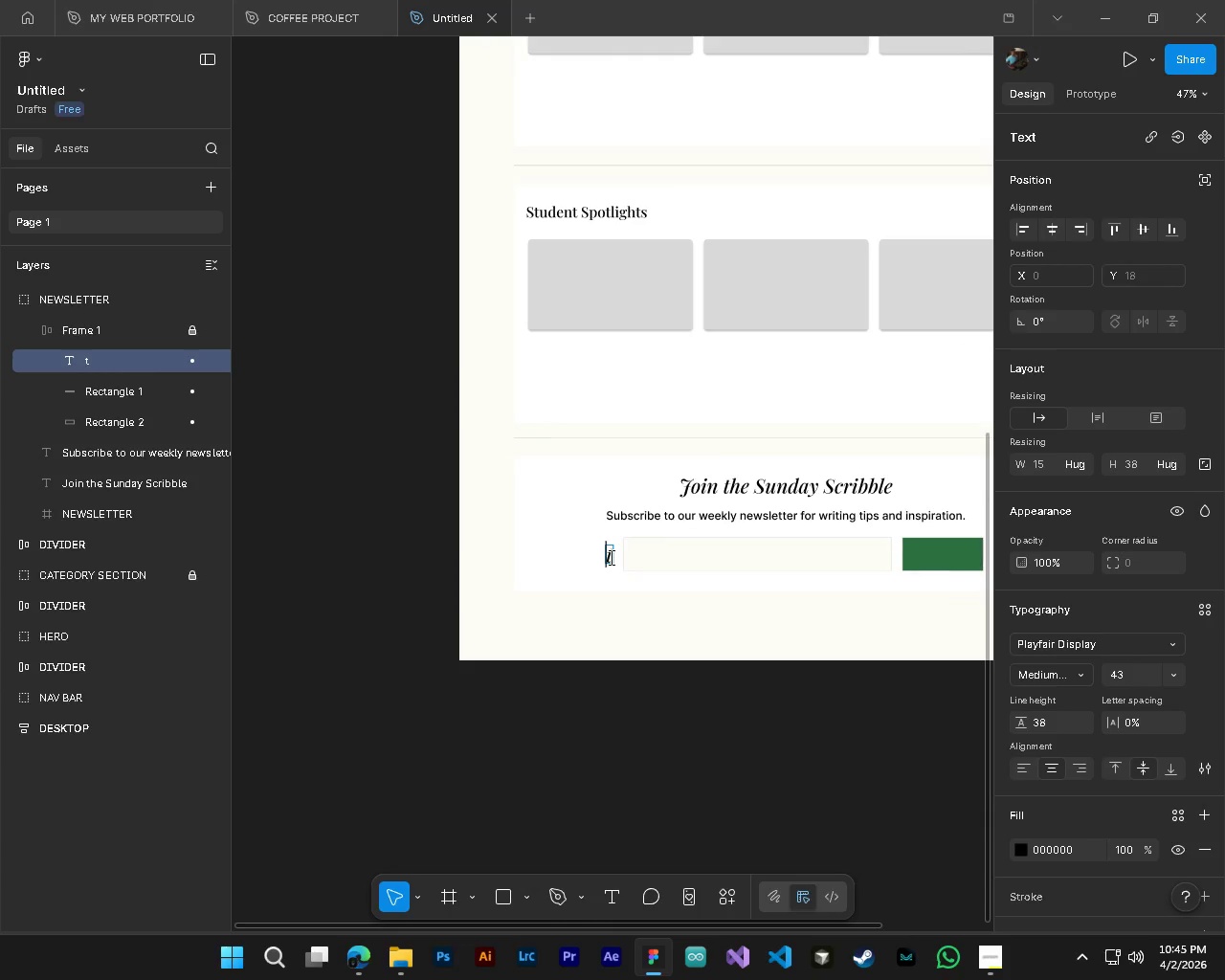 
key(Alt+Control+AltLeft)
 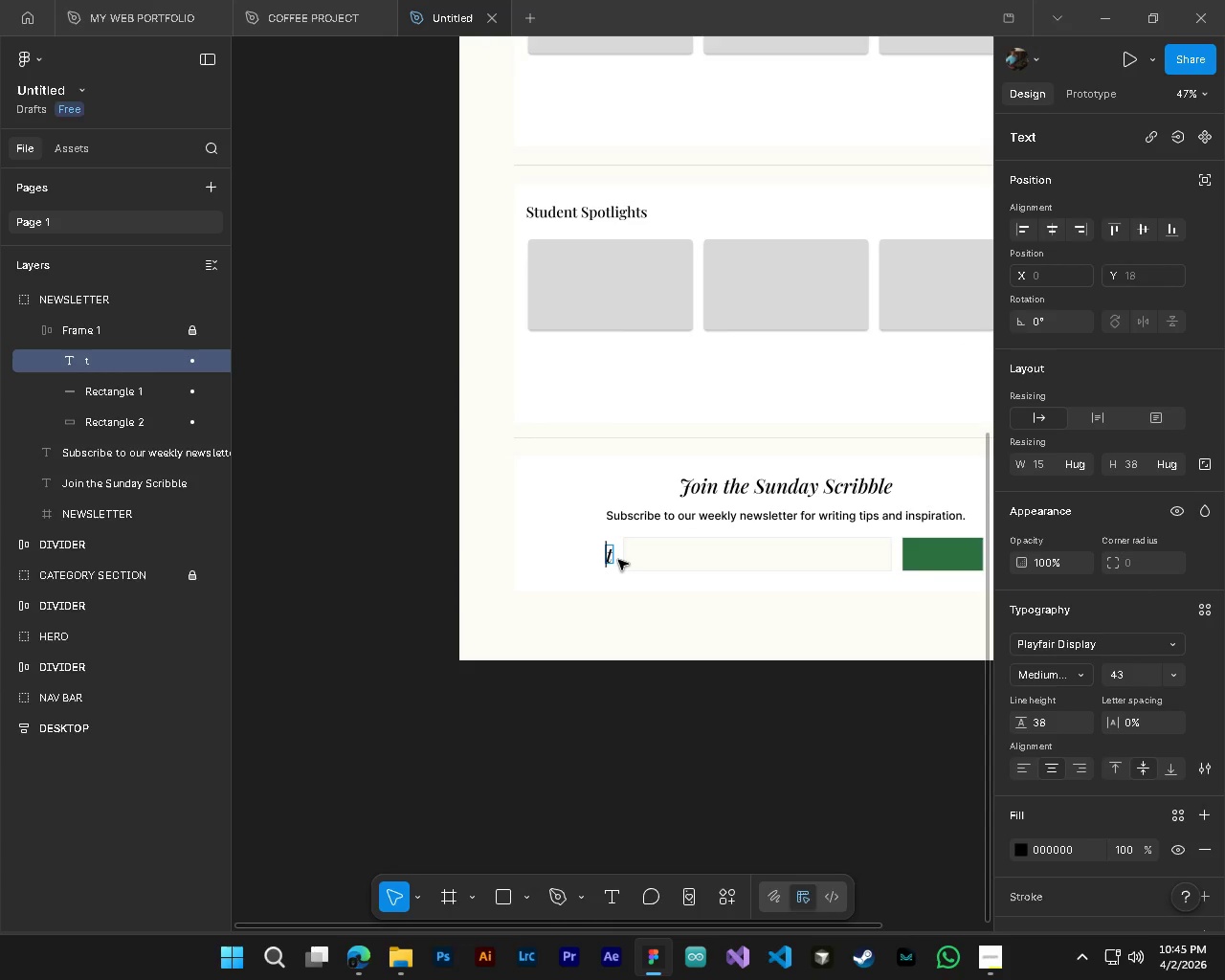 
key(Alt+Control+AltLeft)
 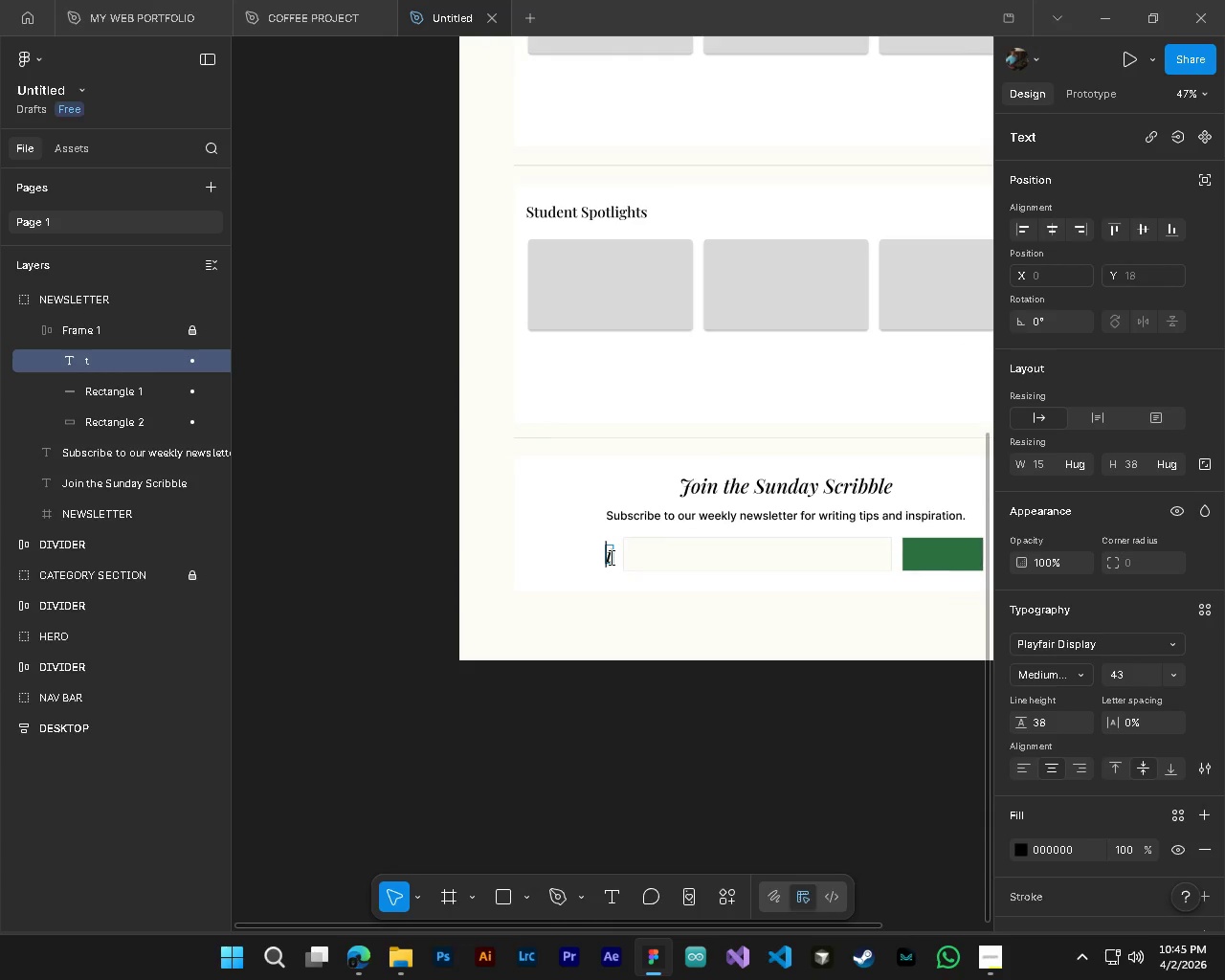 
key(Alt+Control+ControlLeft)
 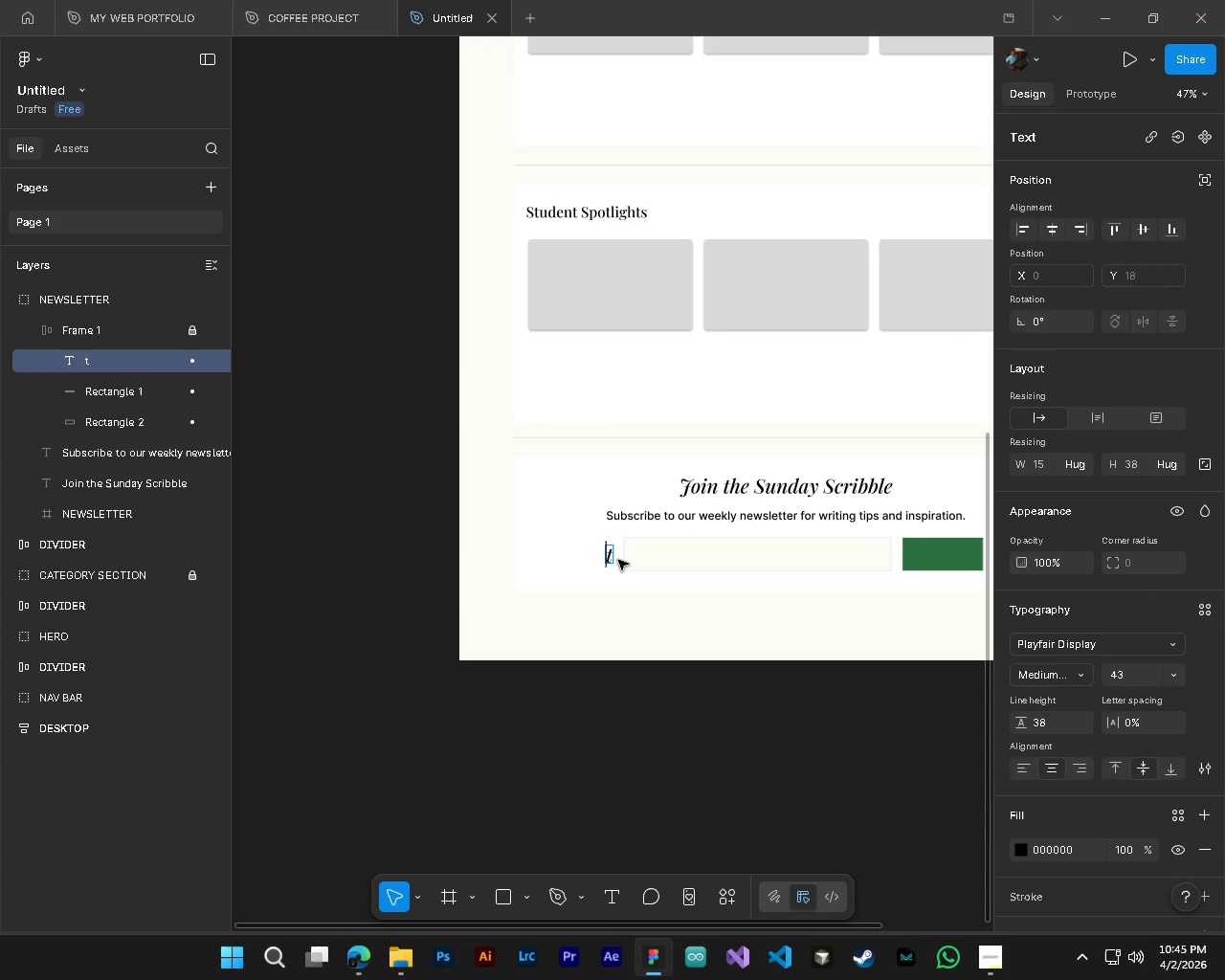 
key(Alt+Control+ControlLeft)
 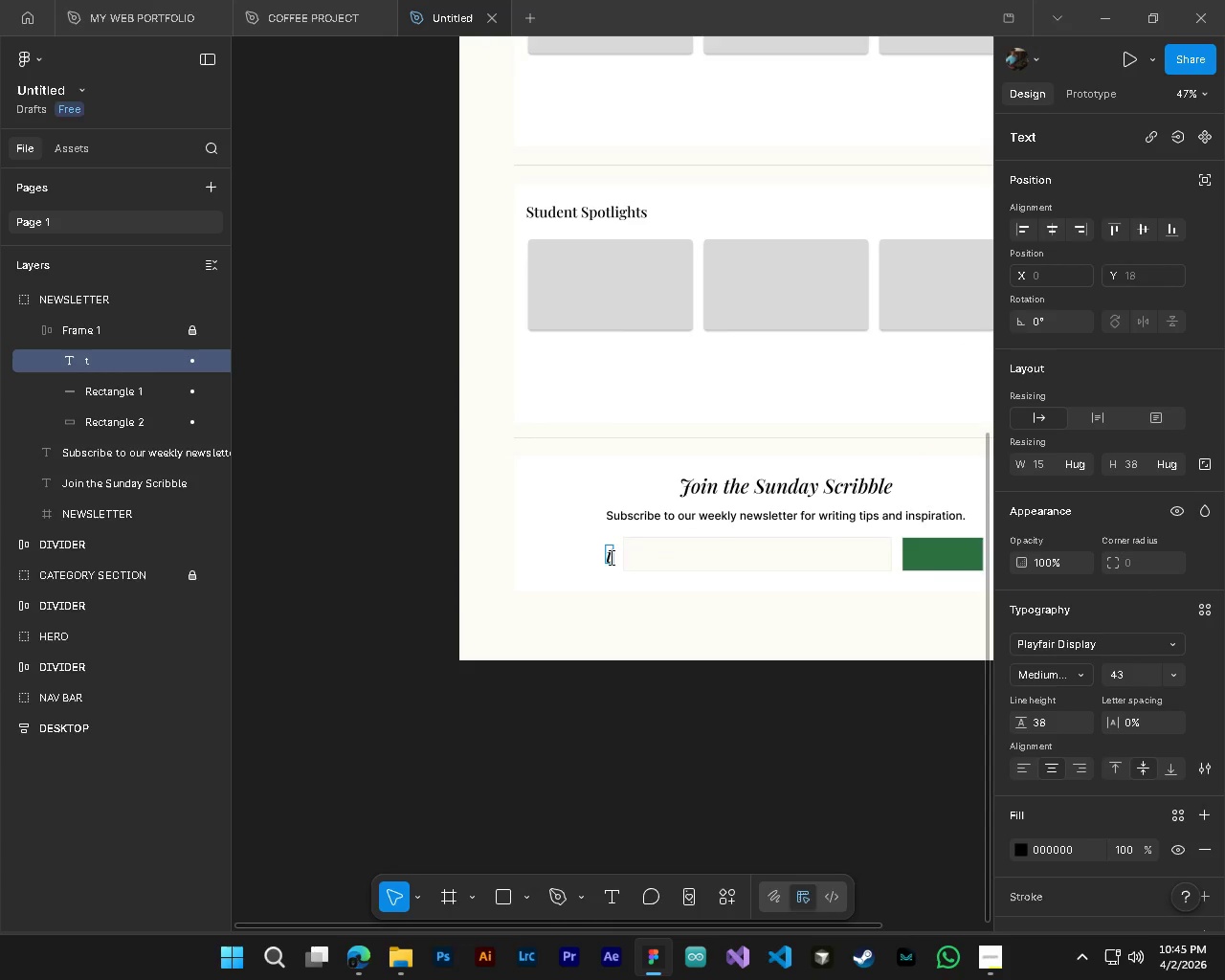 
key(Alt+Control+AltLeft)
 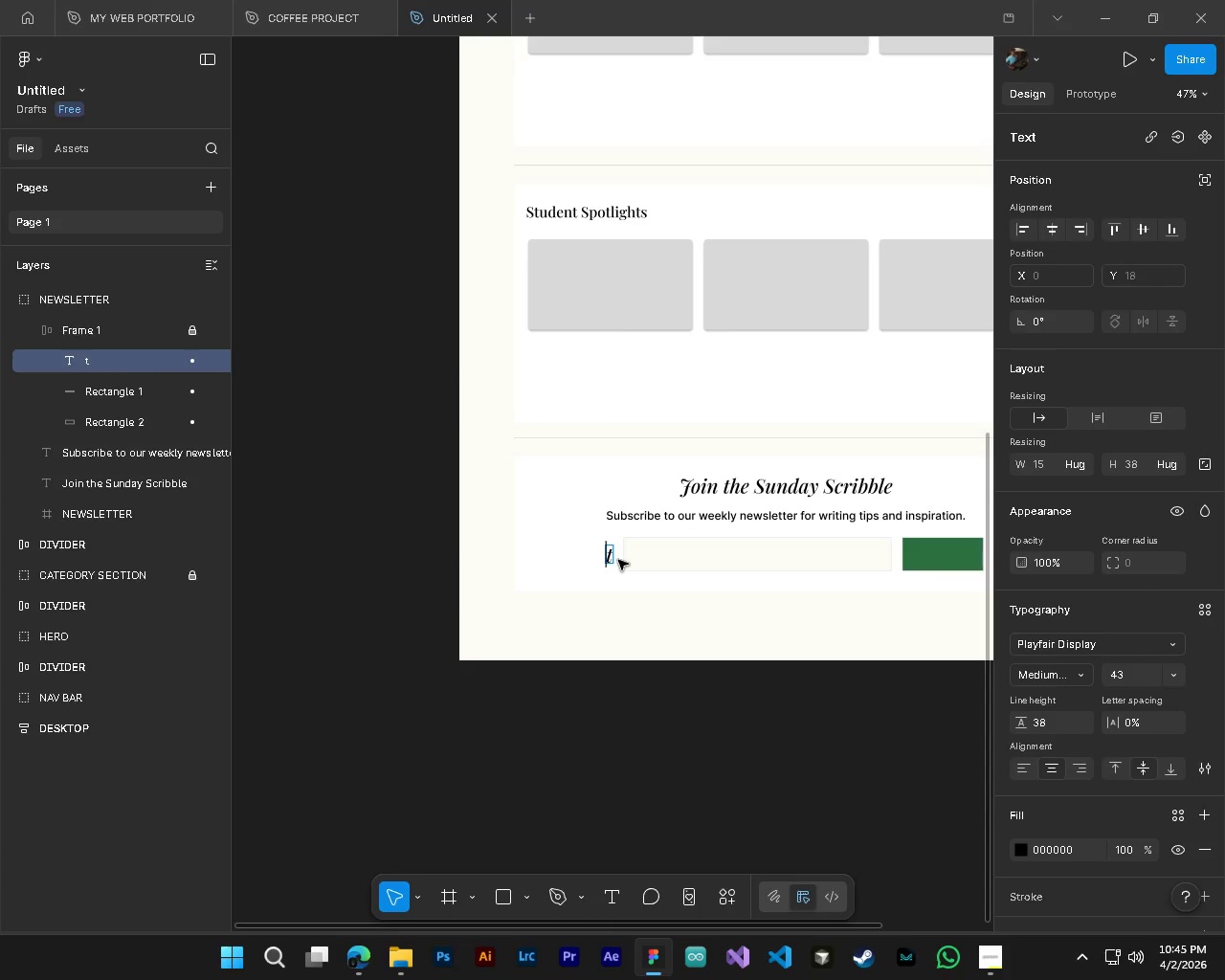 
key(Alt+Control+AltLeft)
 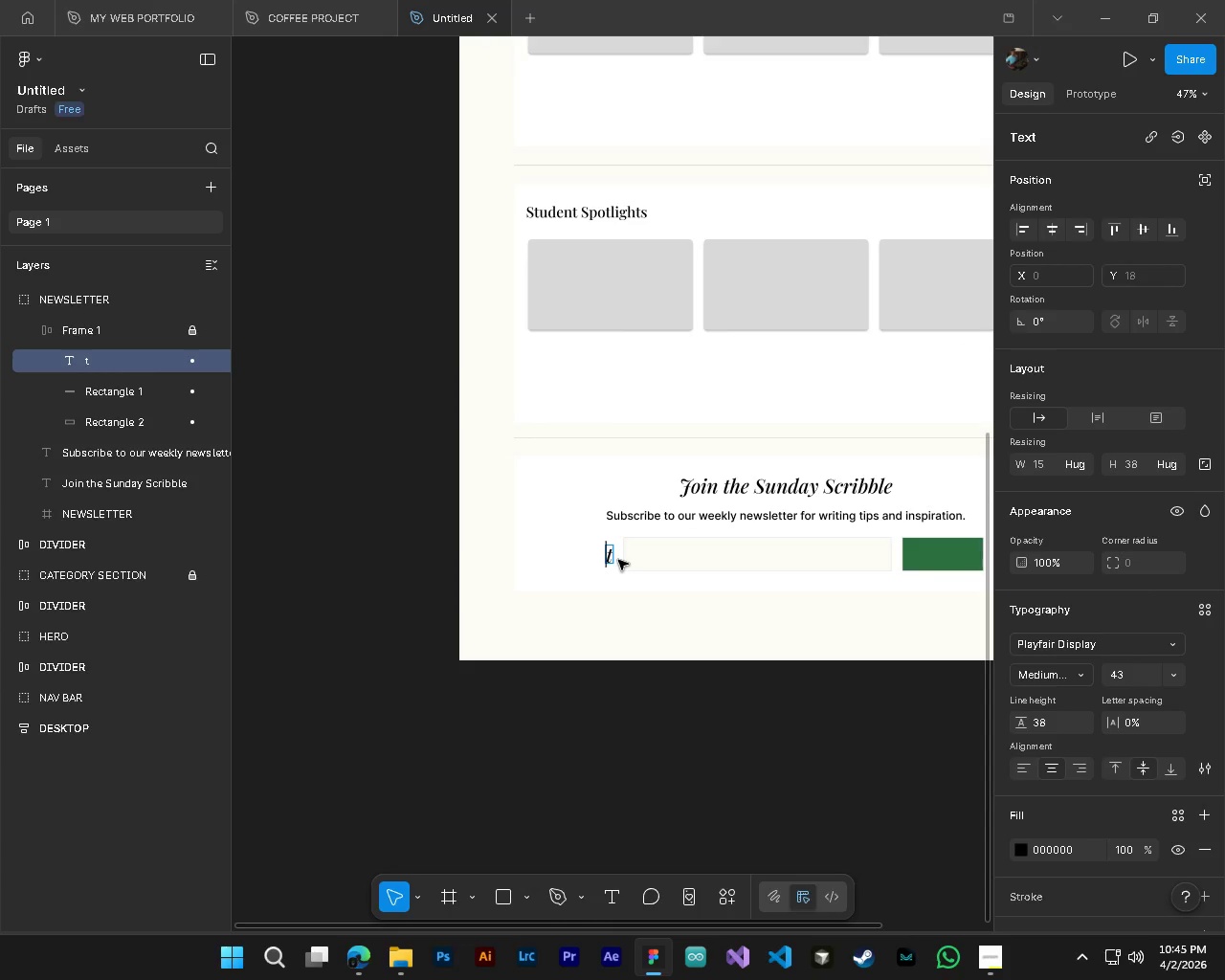 
key(Alt+Control+ControlLeft)
 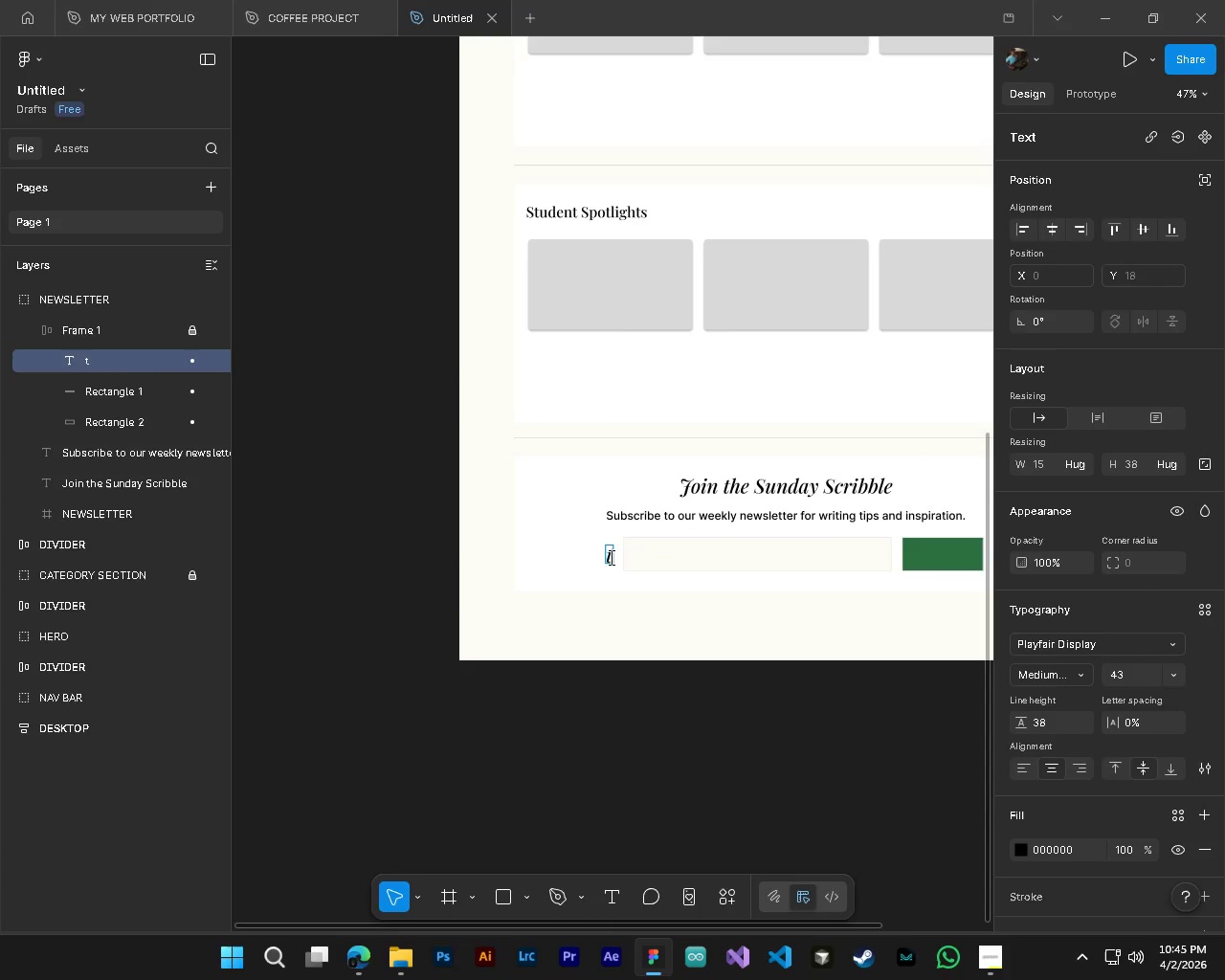 
key(Alt+Control+ControlLeft)
 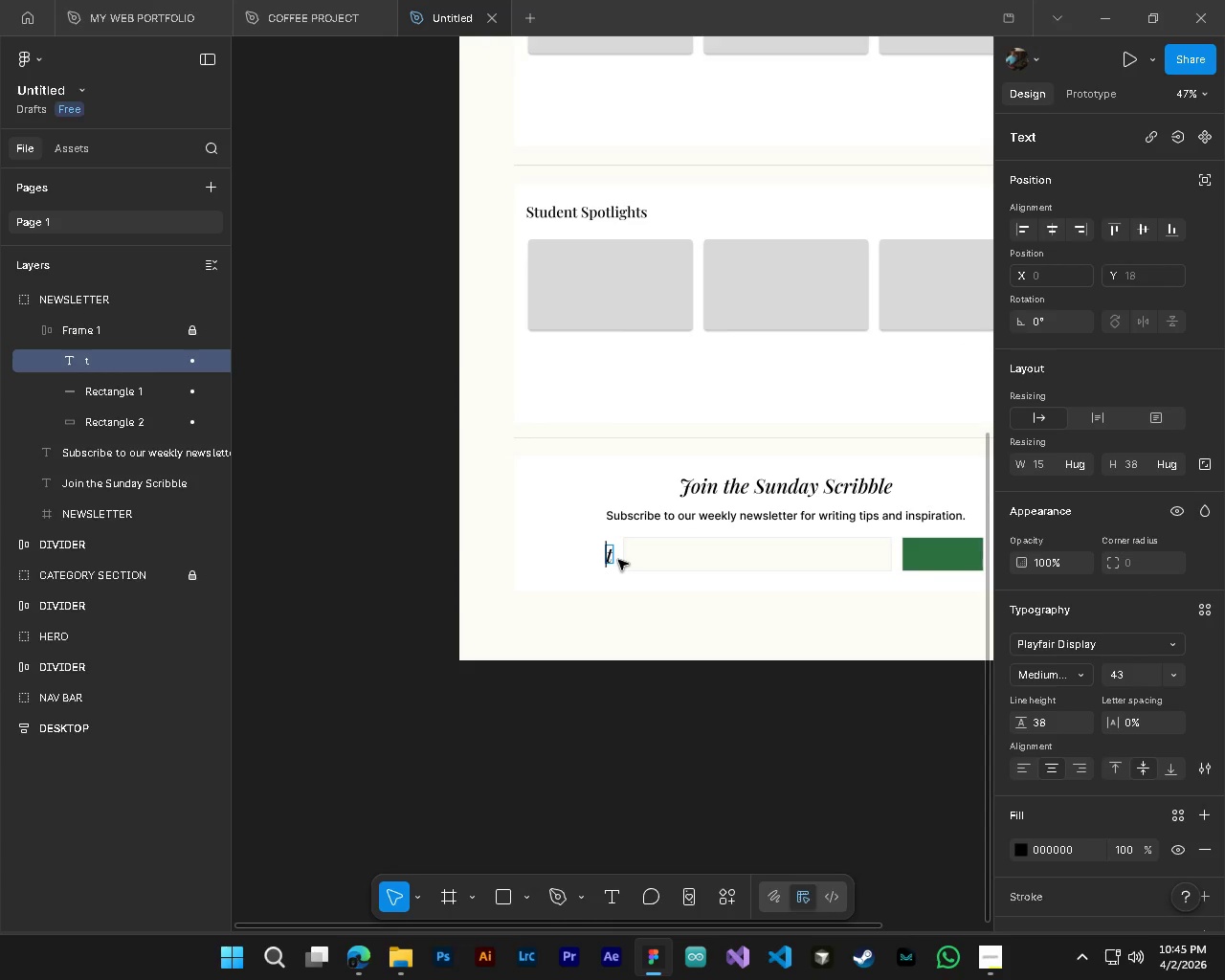 
key(Alt+Control+AltLeft)
 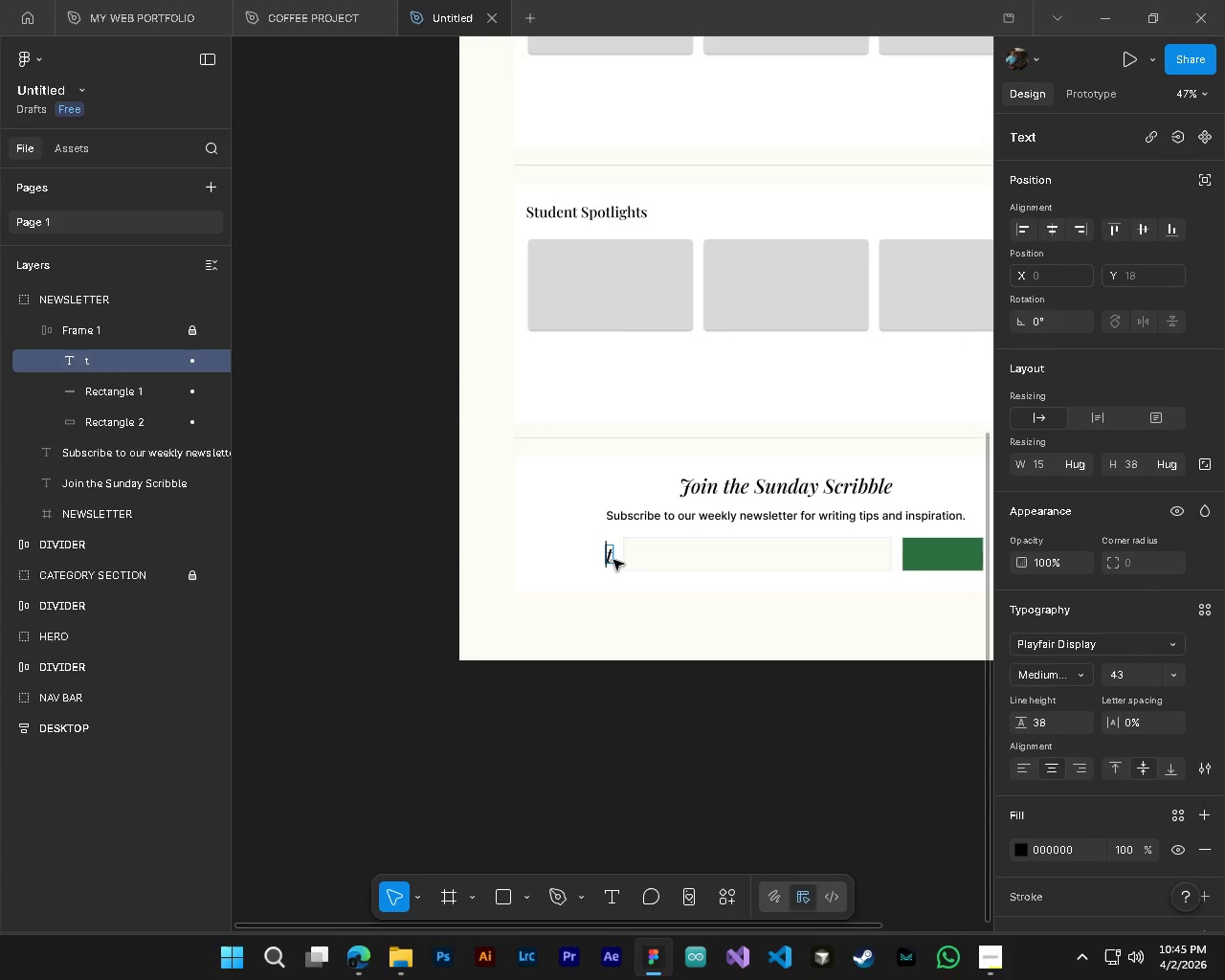 
scroll: coordinate [610, 557], scroll_direction: down, amount: 33.0
 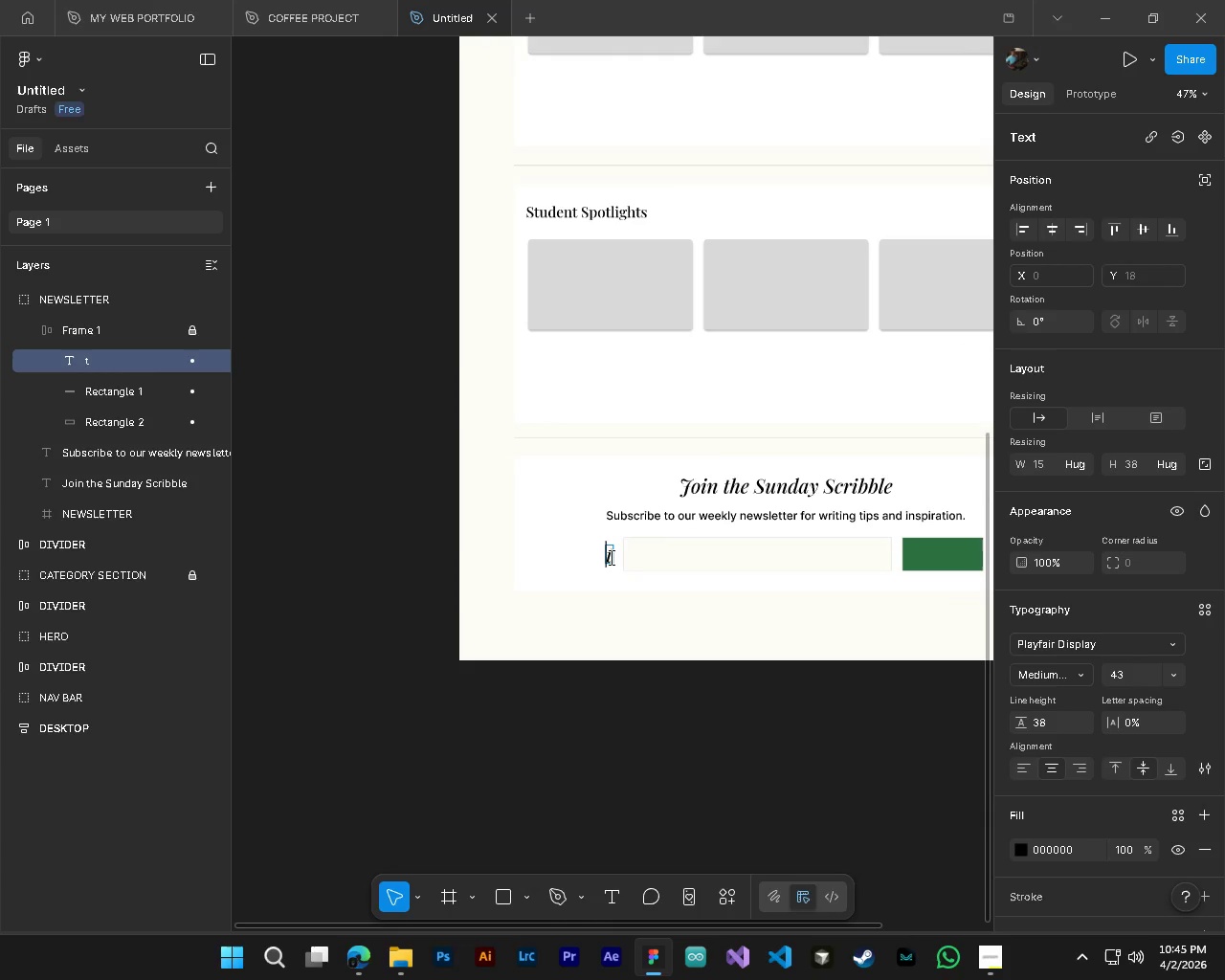 
key(Control+ControlLeft)
 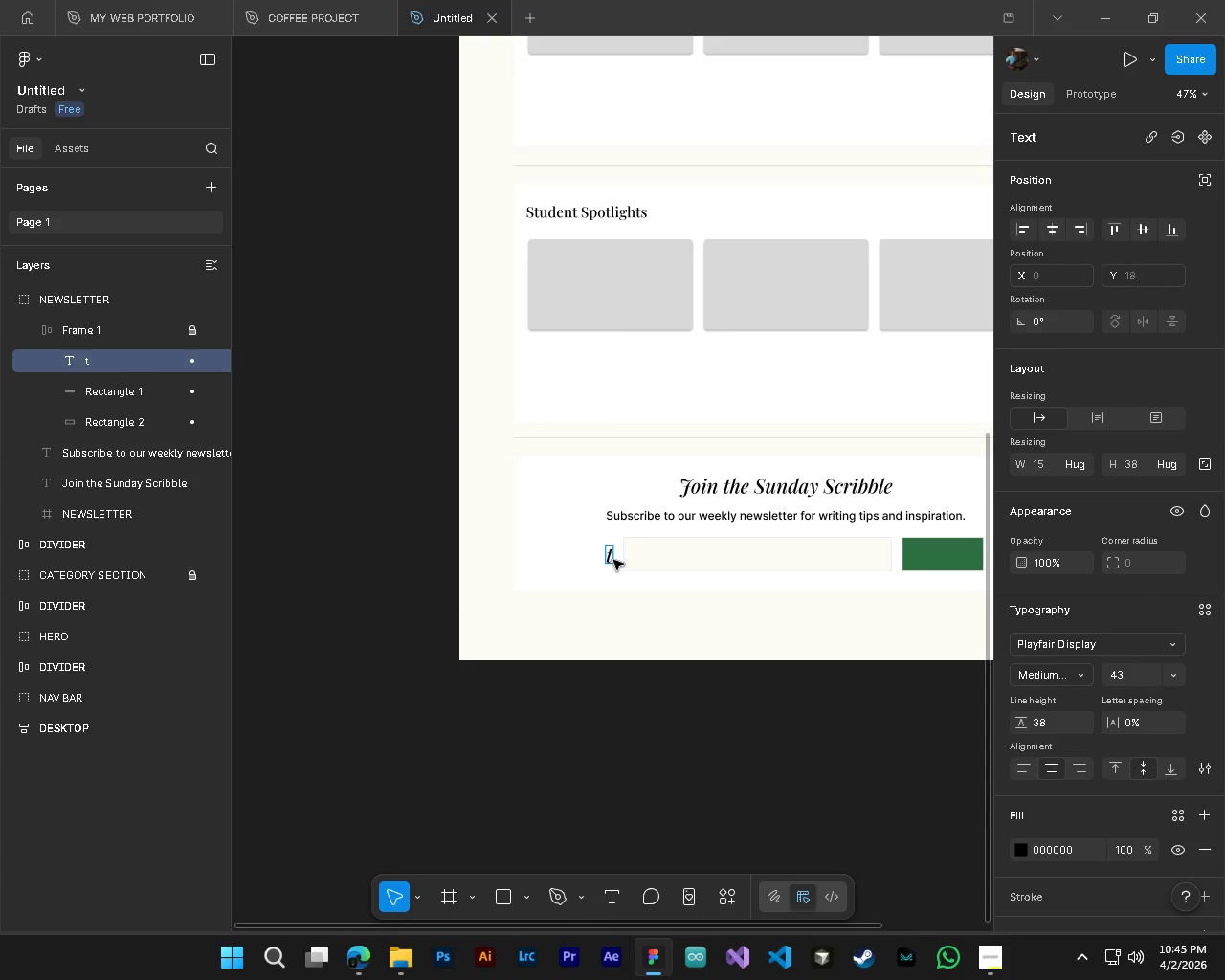 
key(Control+A)
 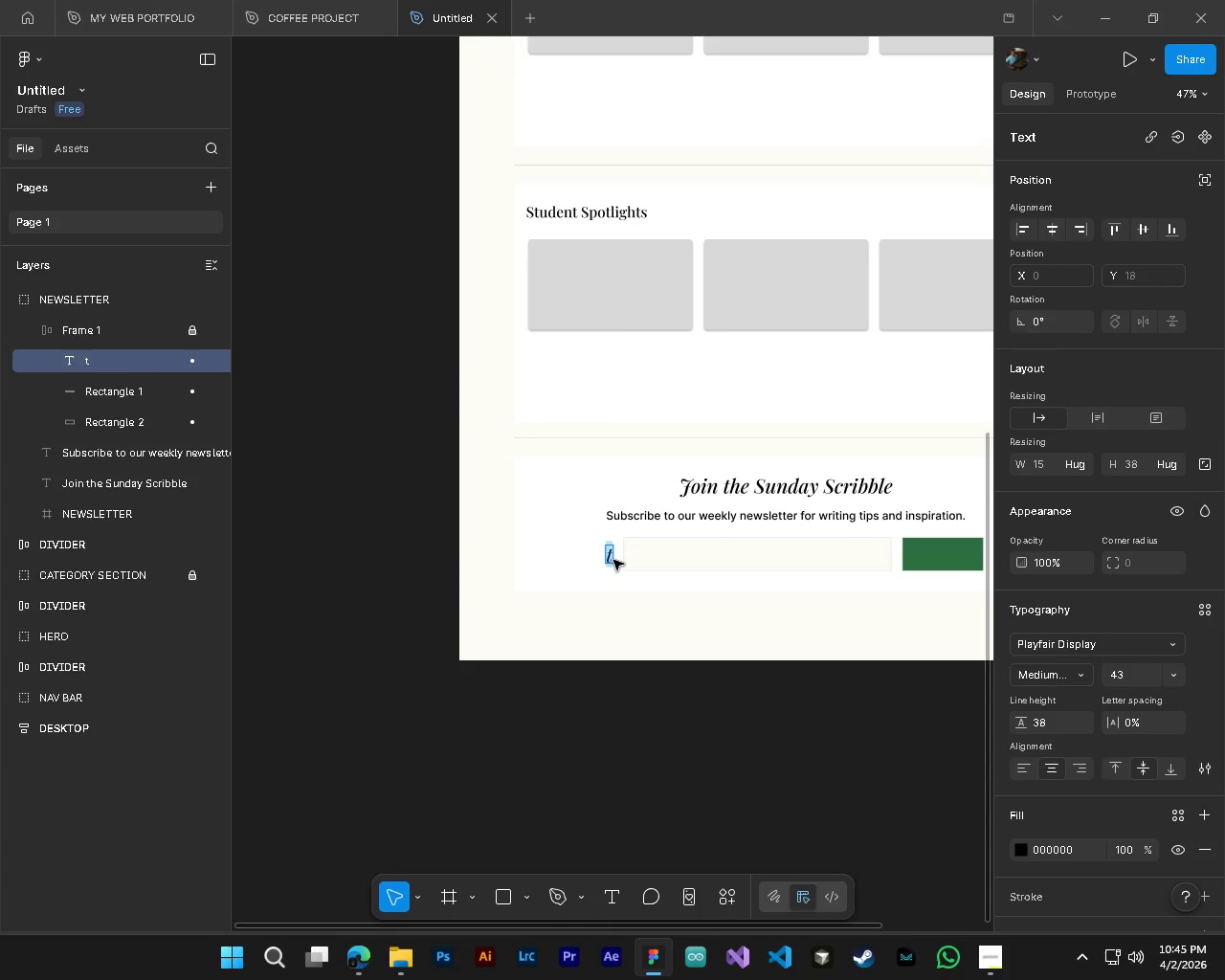 
type(SUBSCRIVB)
key(Backspace)
key(Backspace)
key(Backspace)
type(BE)
 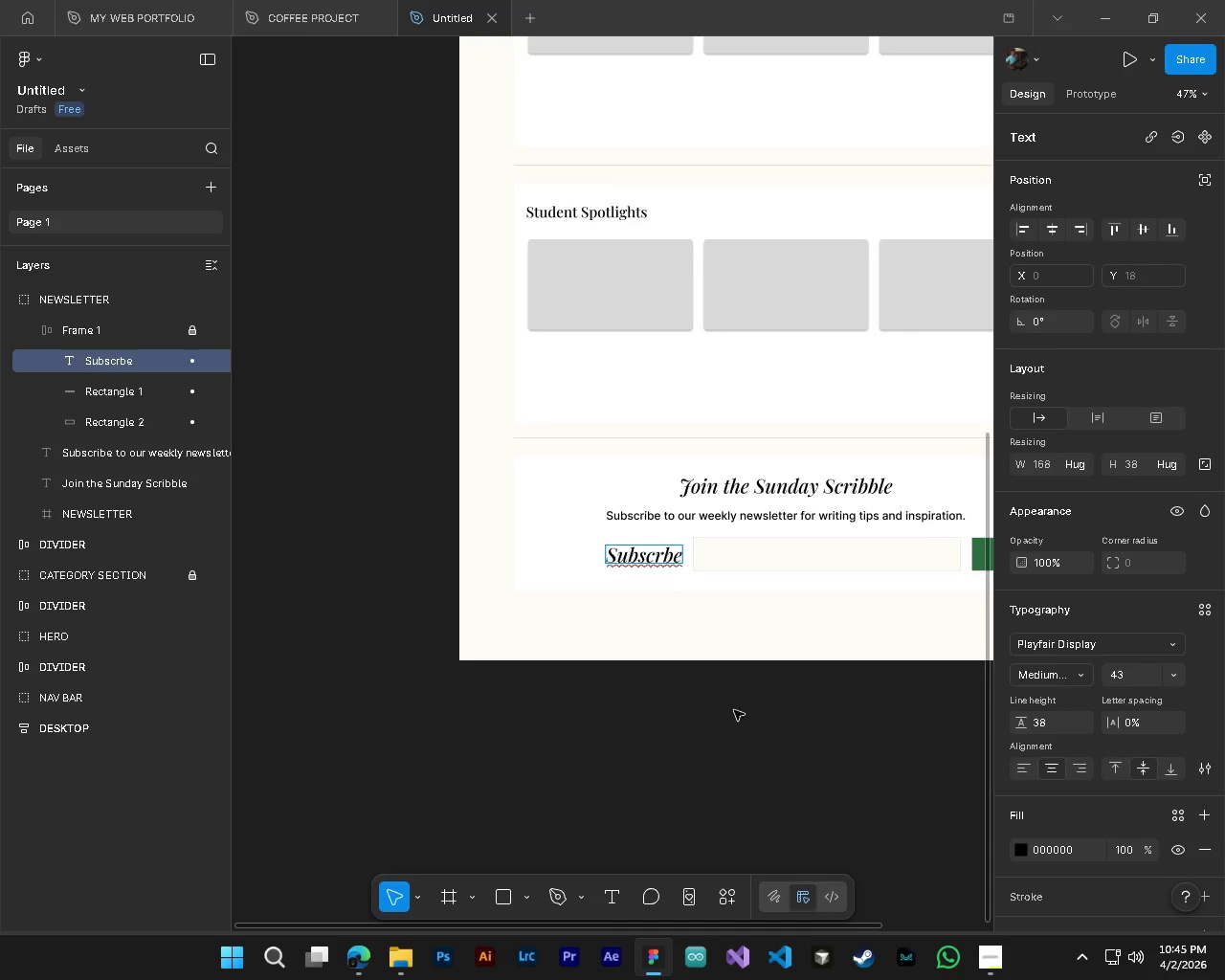 
hold_key(key=CapsLock, duration=30.0)
 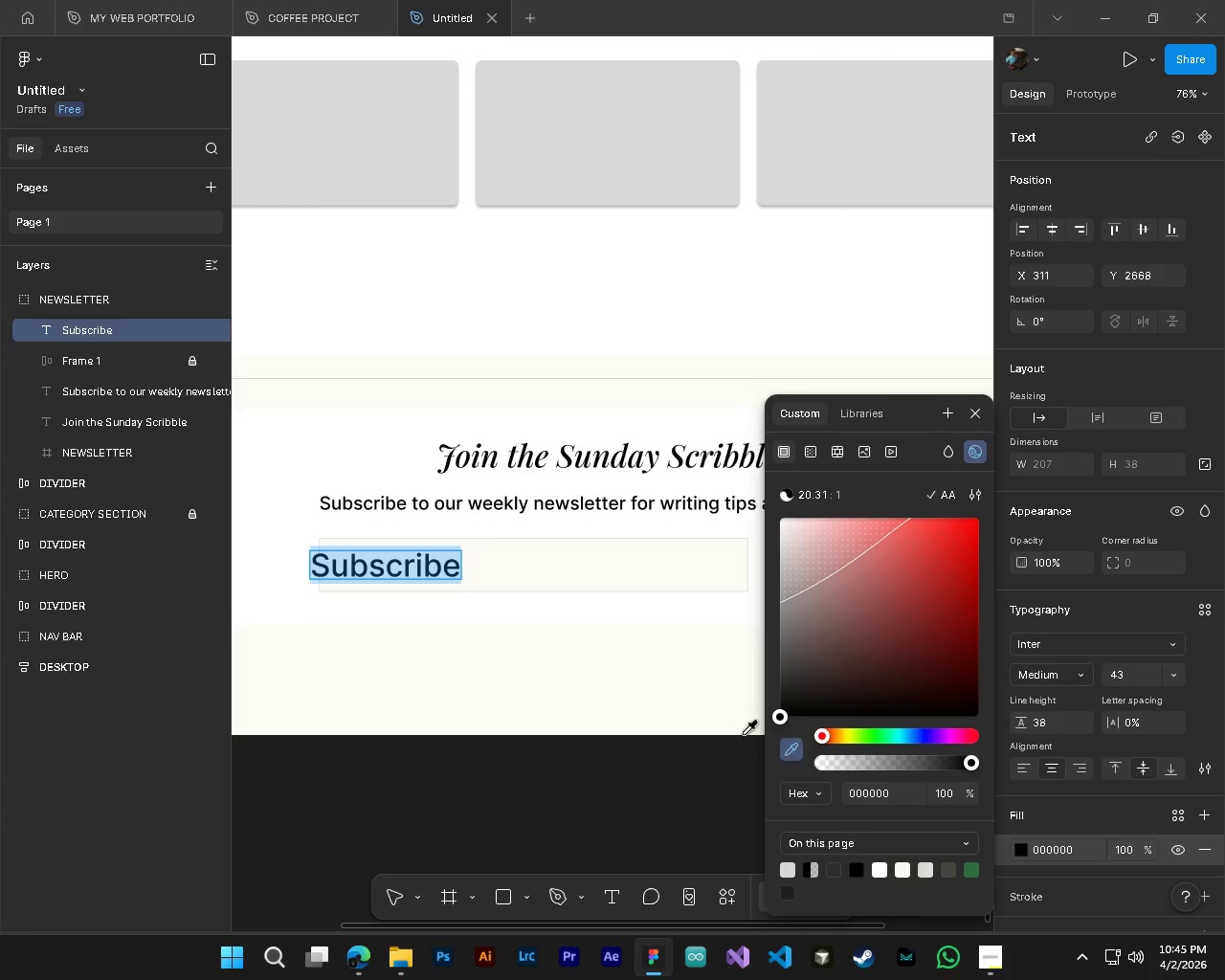 
key(Backspace)
key(Backspace)
type(ibe)
 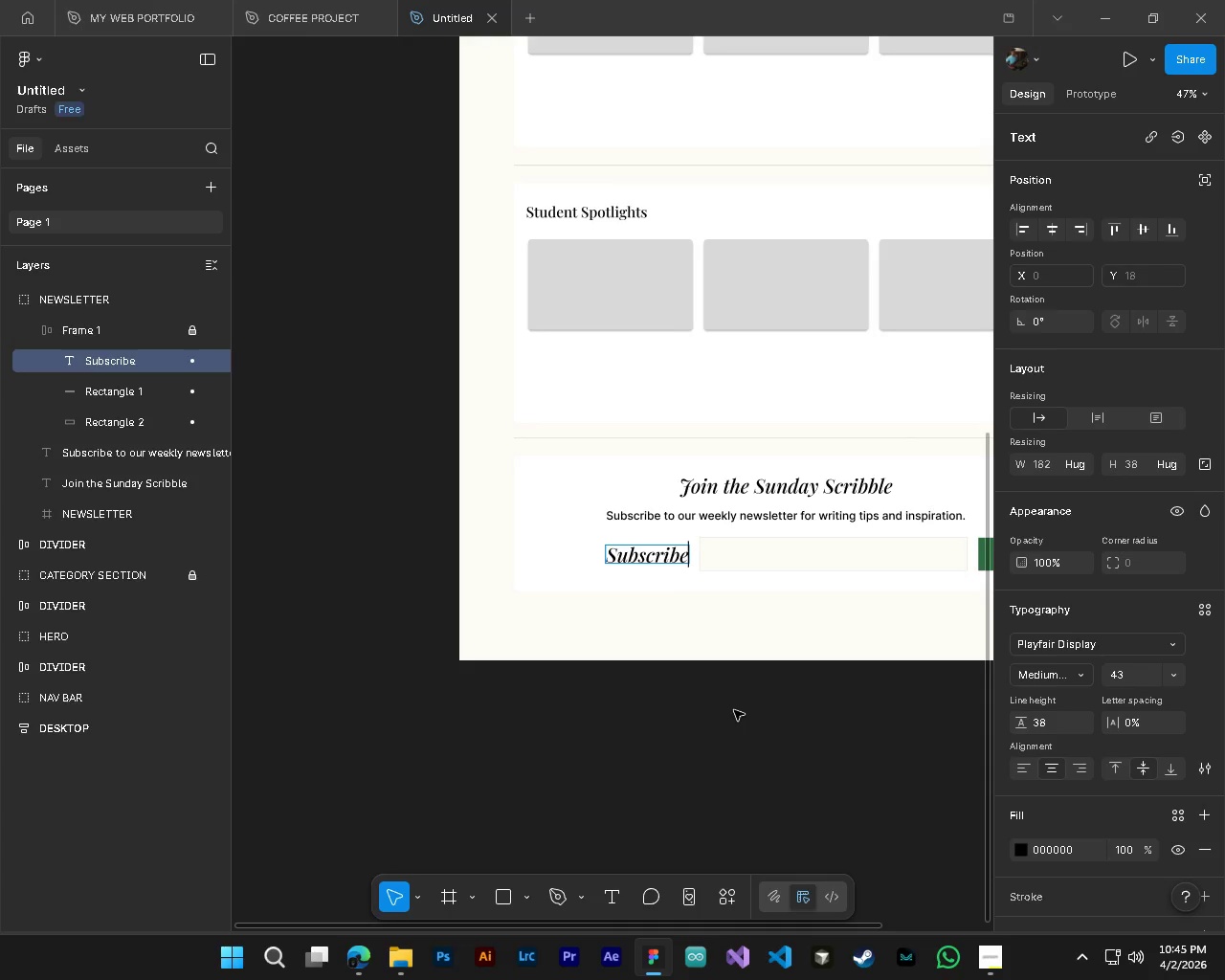 
key(Alt+AltLeft)
 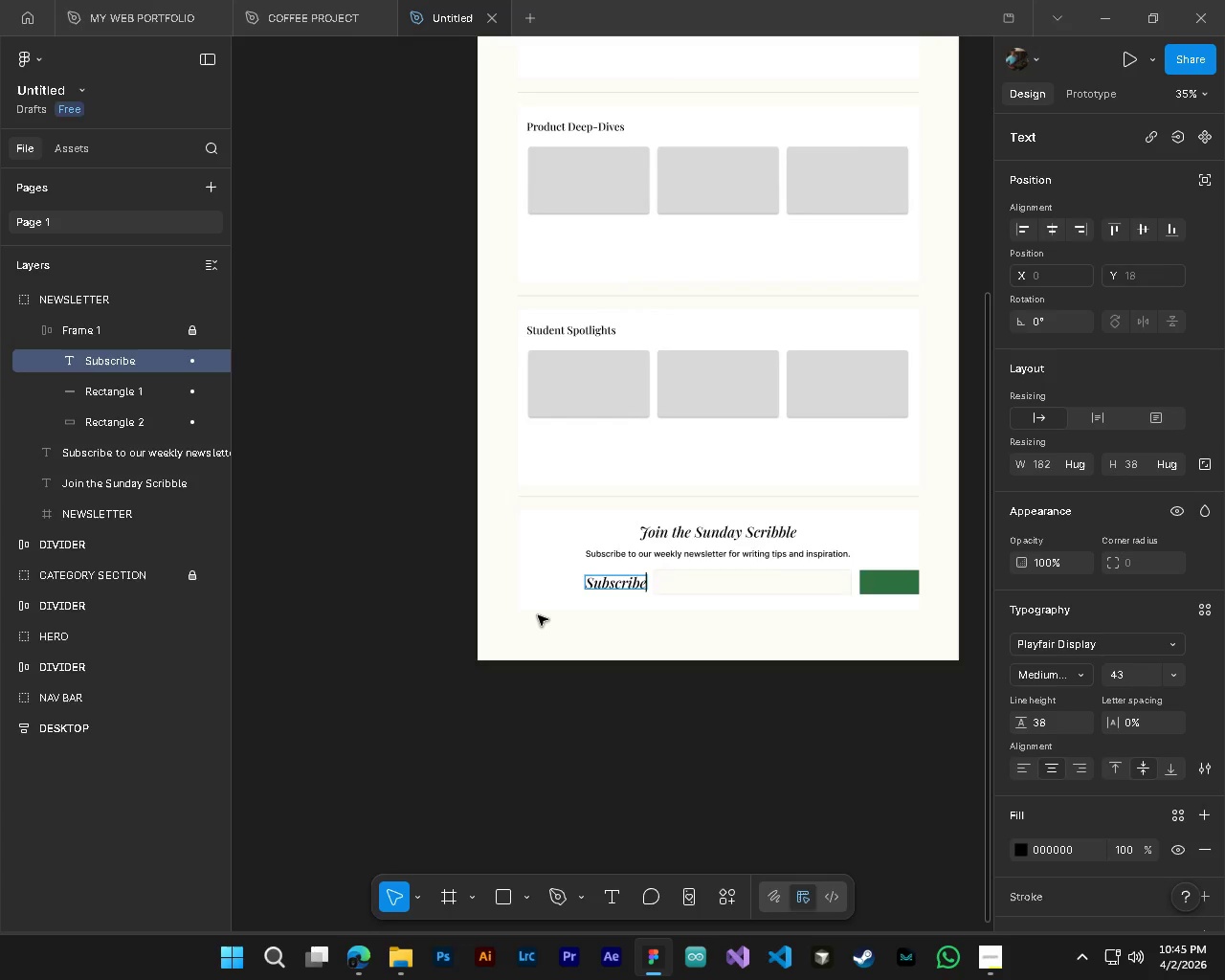 
key(Alt+Control+ControlLeft)
 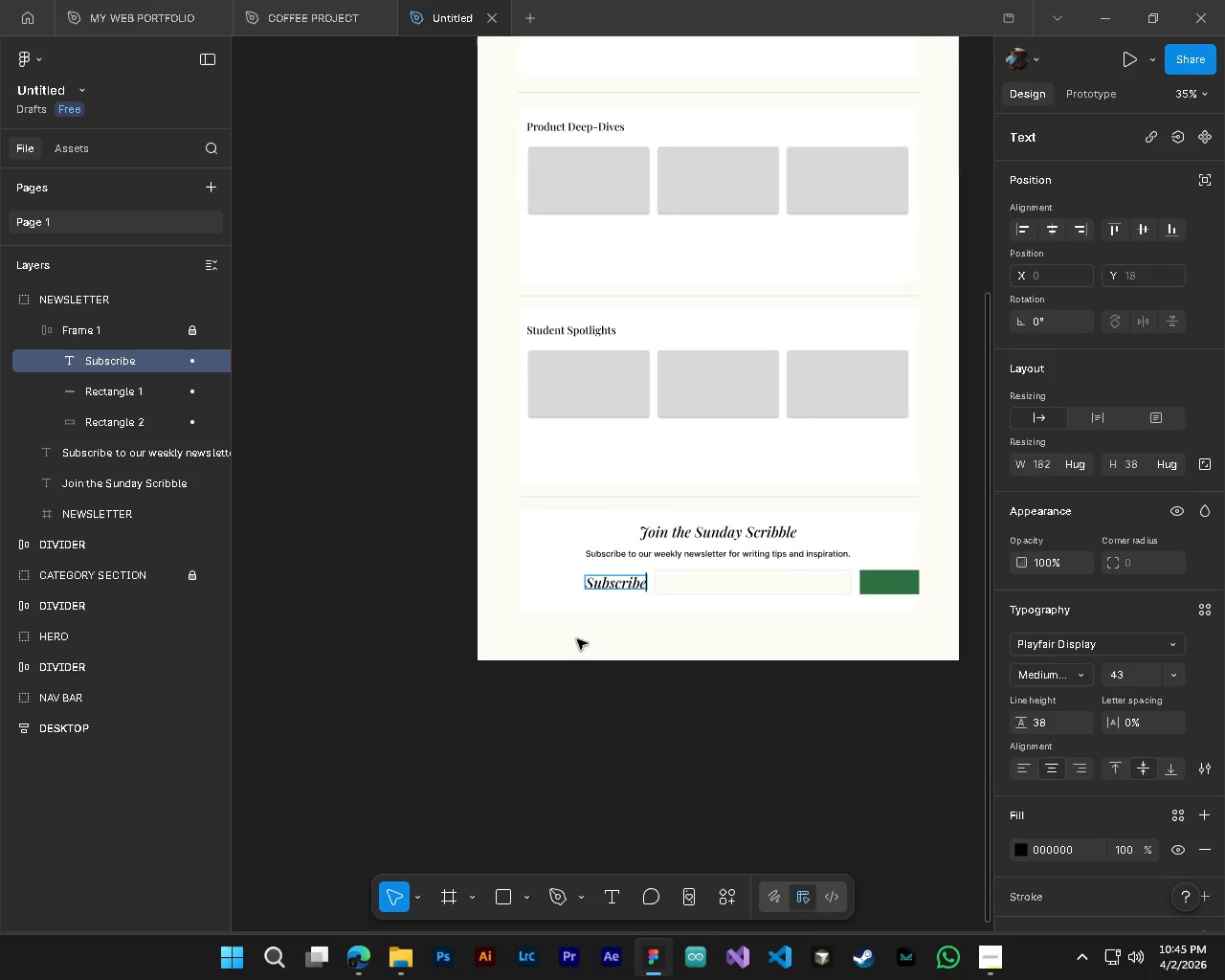 
hold_key(key=ShiftLeft, duration=0.38)
scroll: coordinate [535, 613], scroll_direction: down, amount: 9.0
 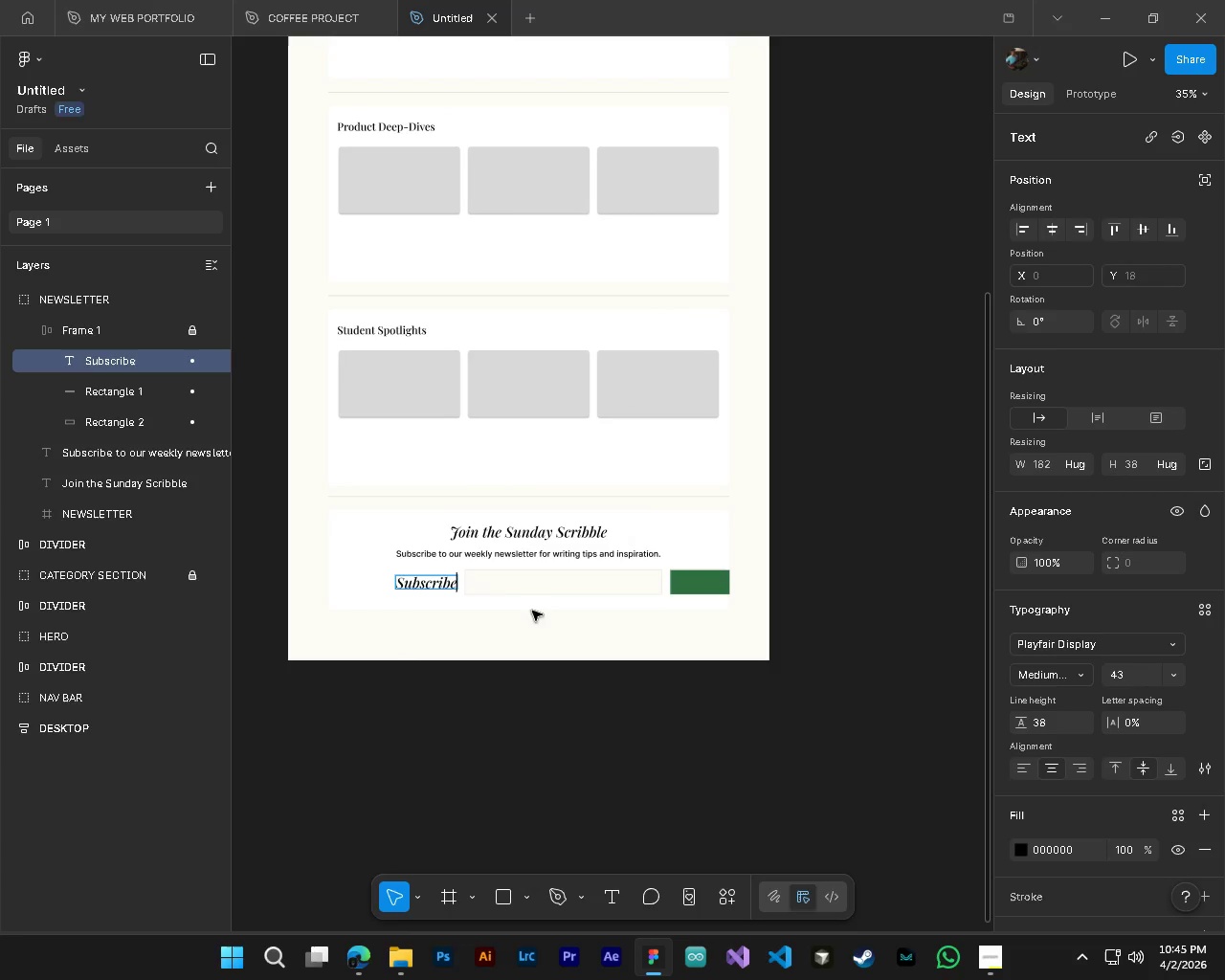 
left_click_drag(start_coordinate=[164, 359], to_coordinate=[154, 321])
 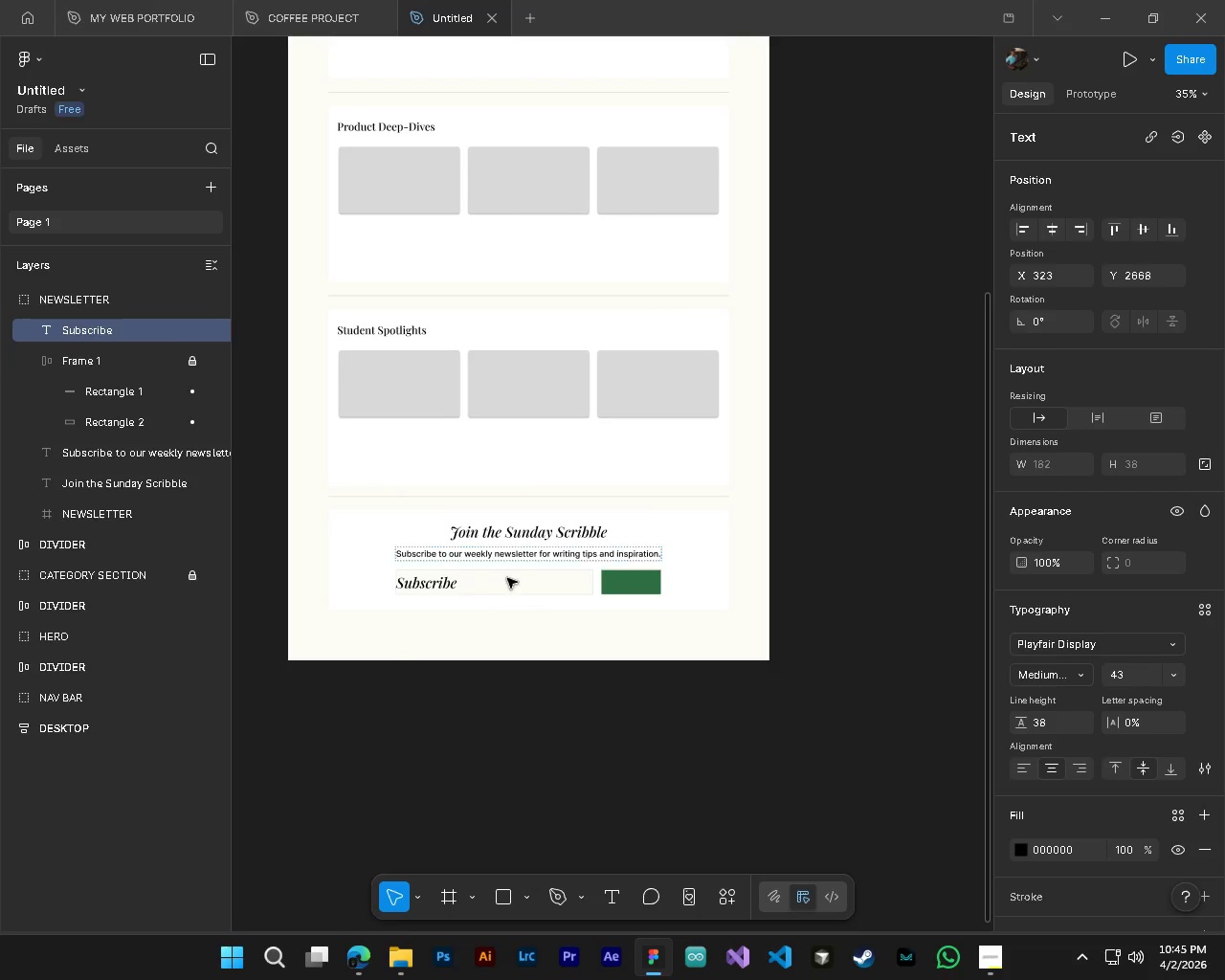 
hold_key(key=ControlLeft, duration=0.94)
hold_key(key=AltLeft, duration=0.92)
scroll: coordinate [412, 608], scroll_direction: up, amount: 7.0
 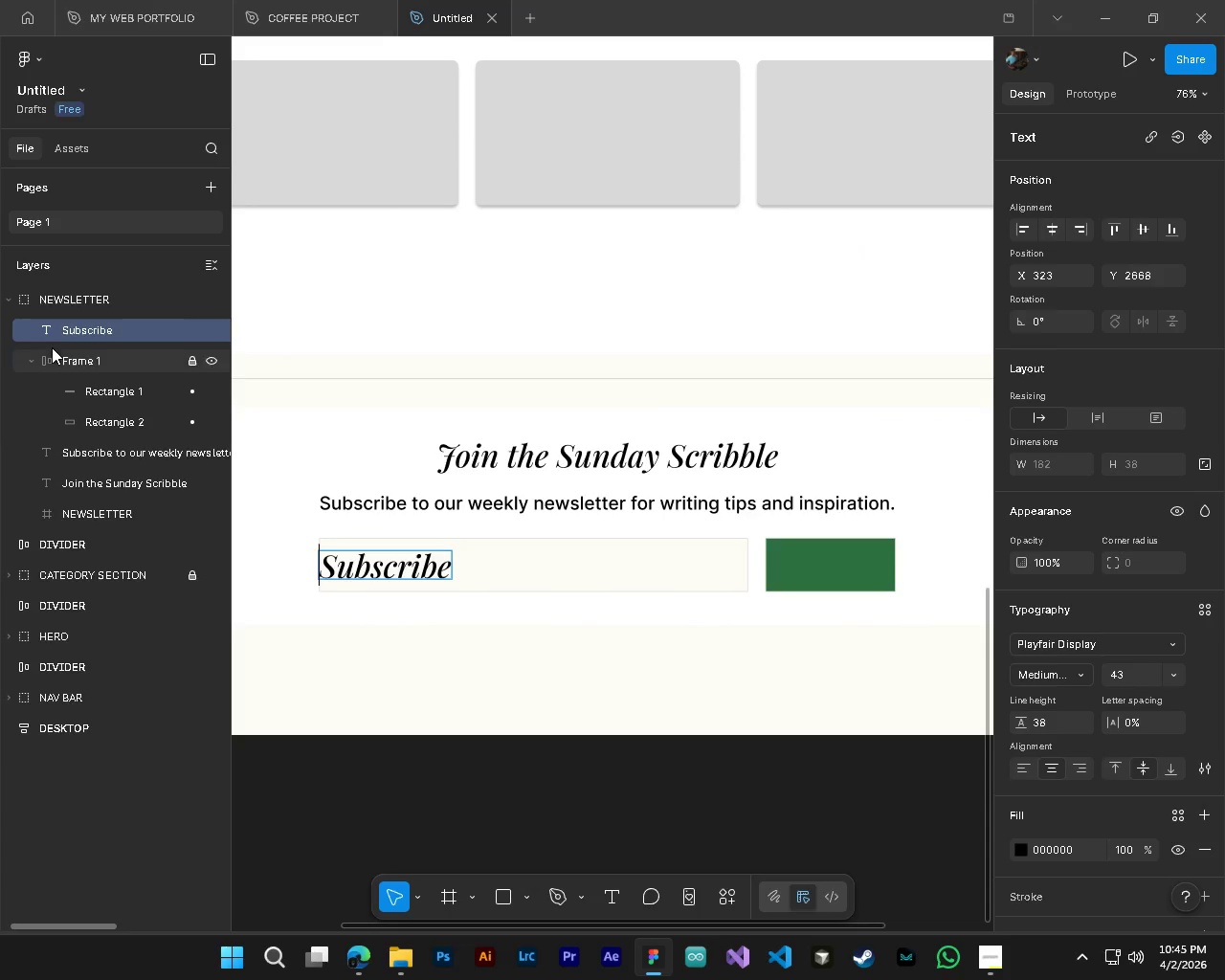 
left_click([29, 359])
 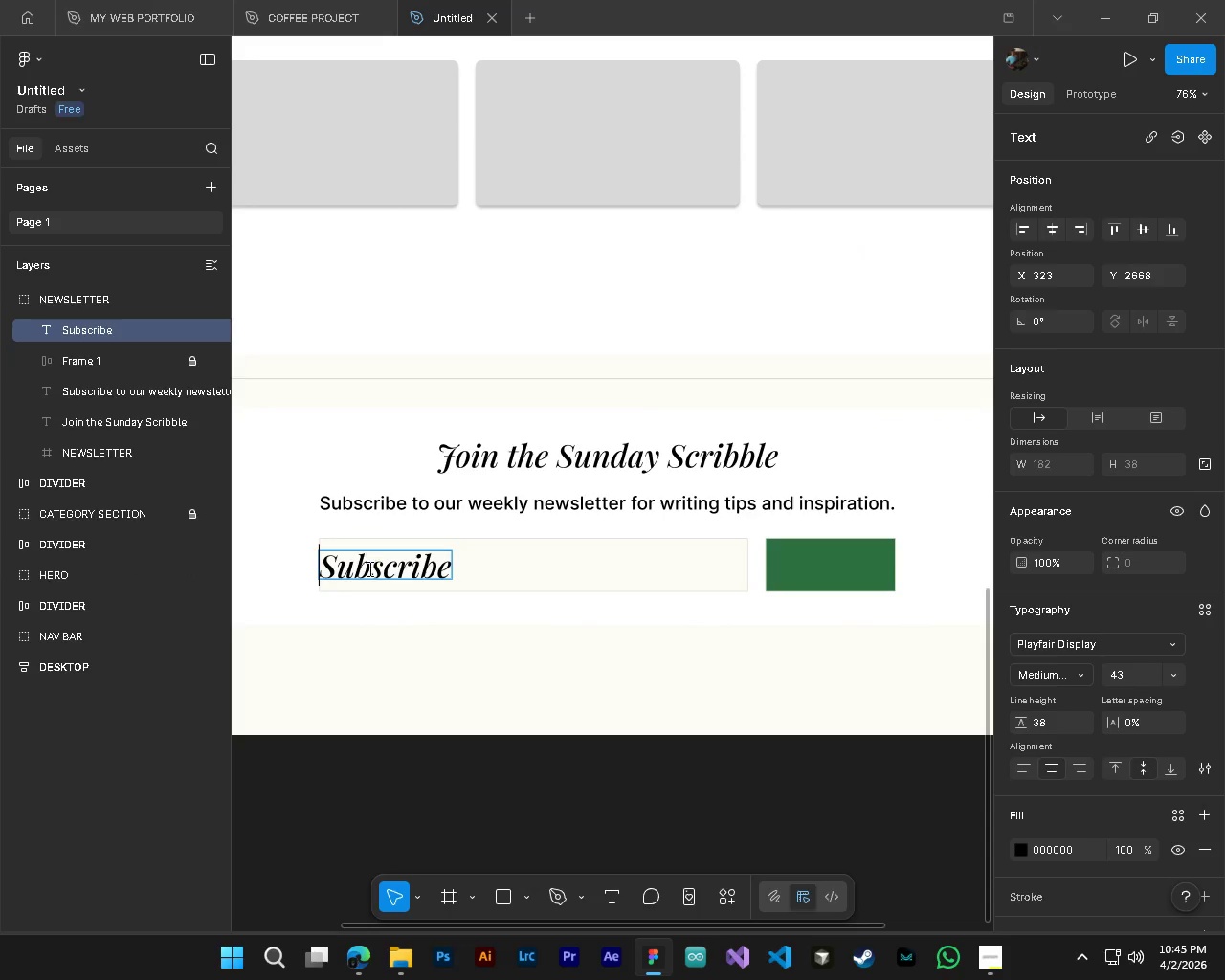 
double_click([401, 567])
 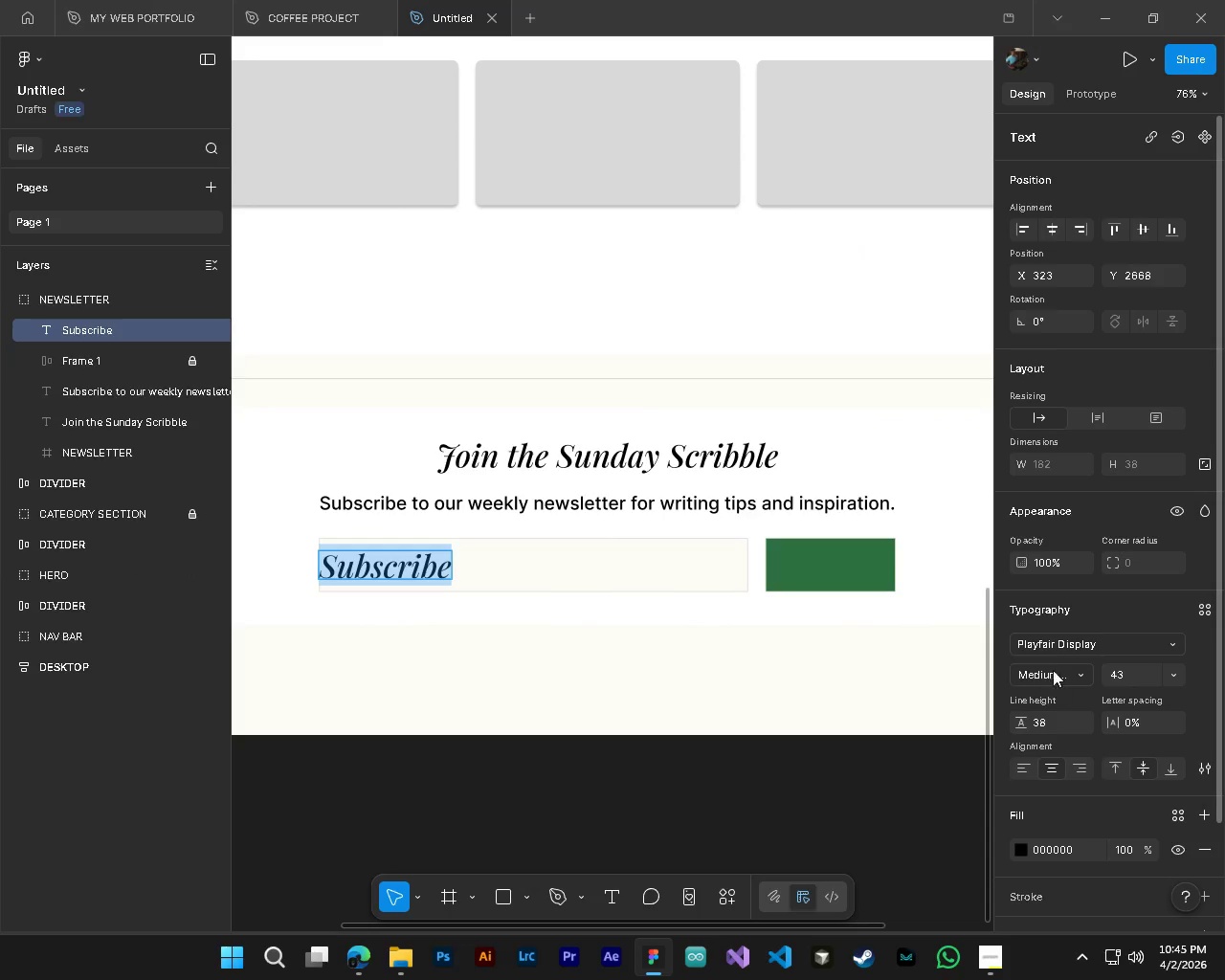 
left_click([1061, 648])
 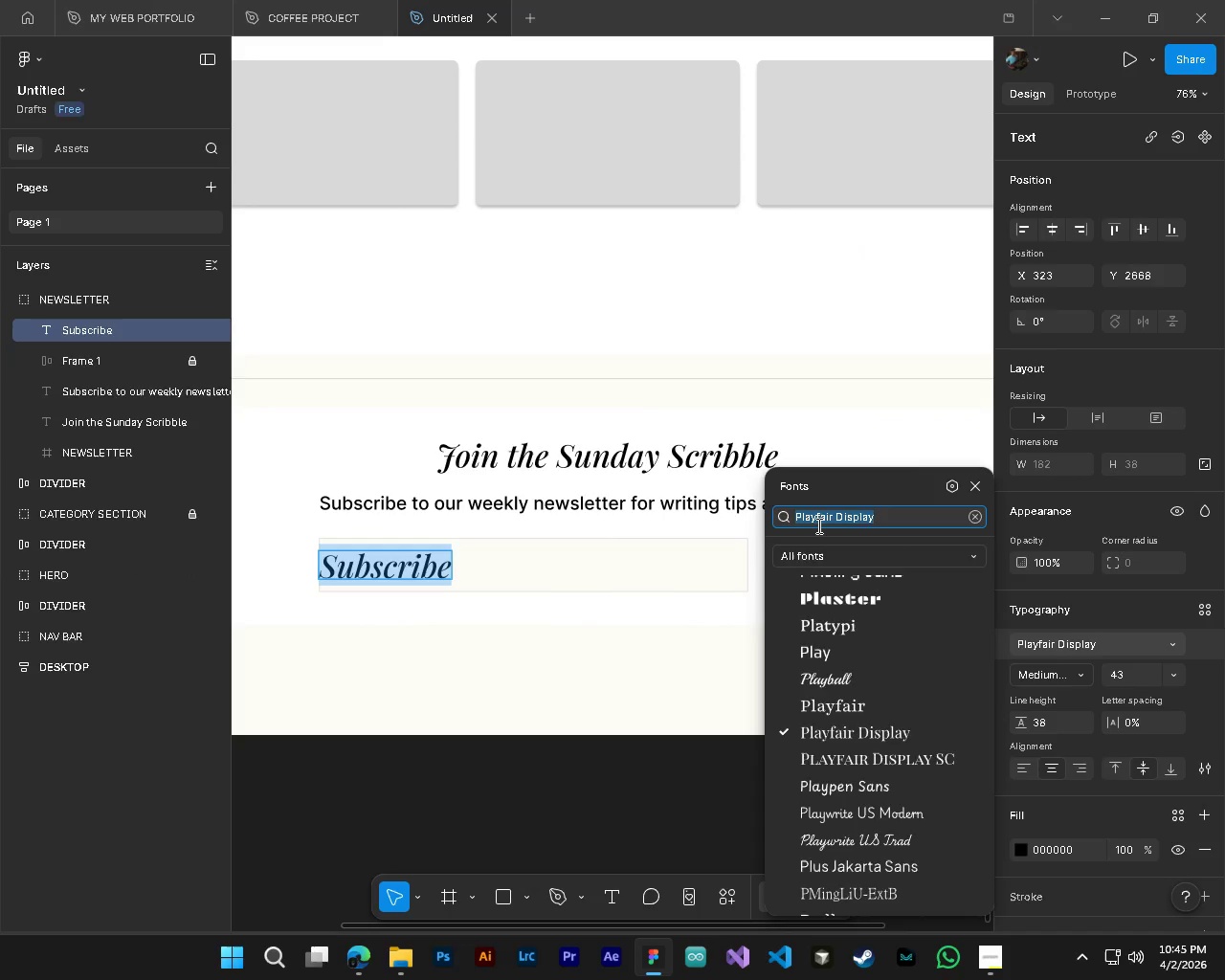 
type(inter)
 